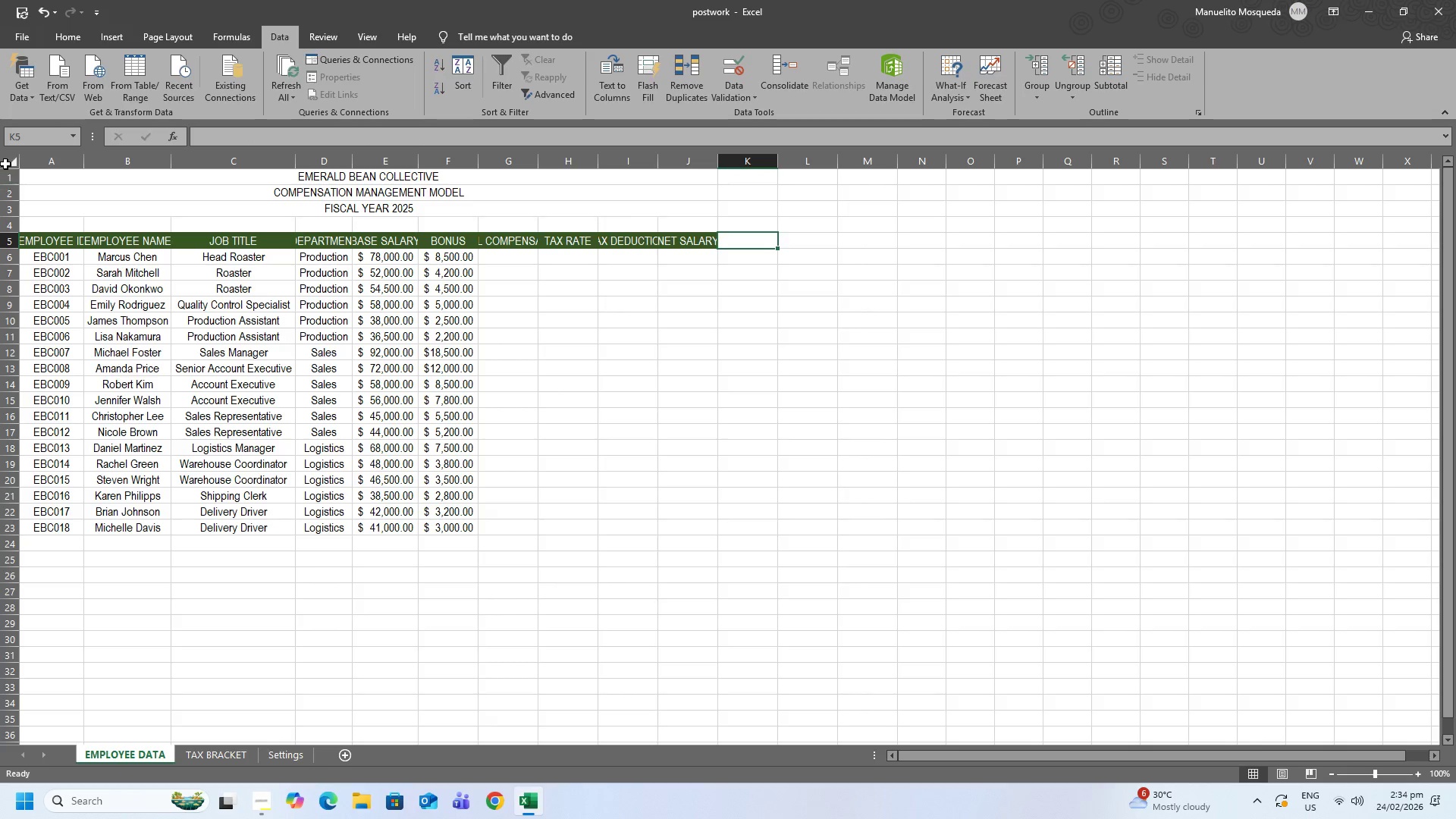 
left_click([5, 160])
 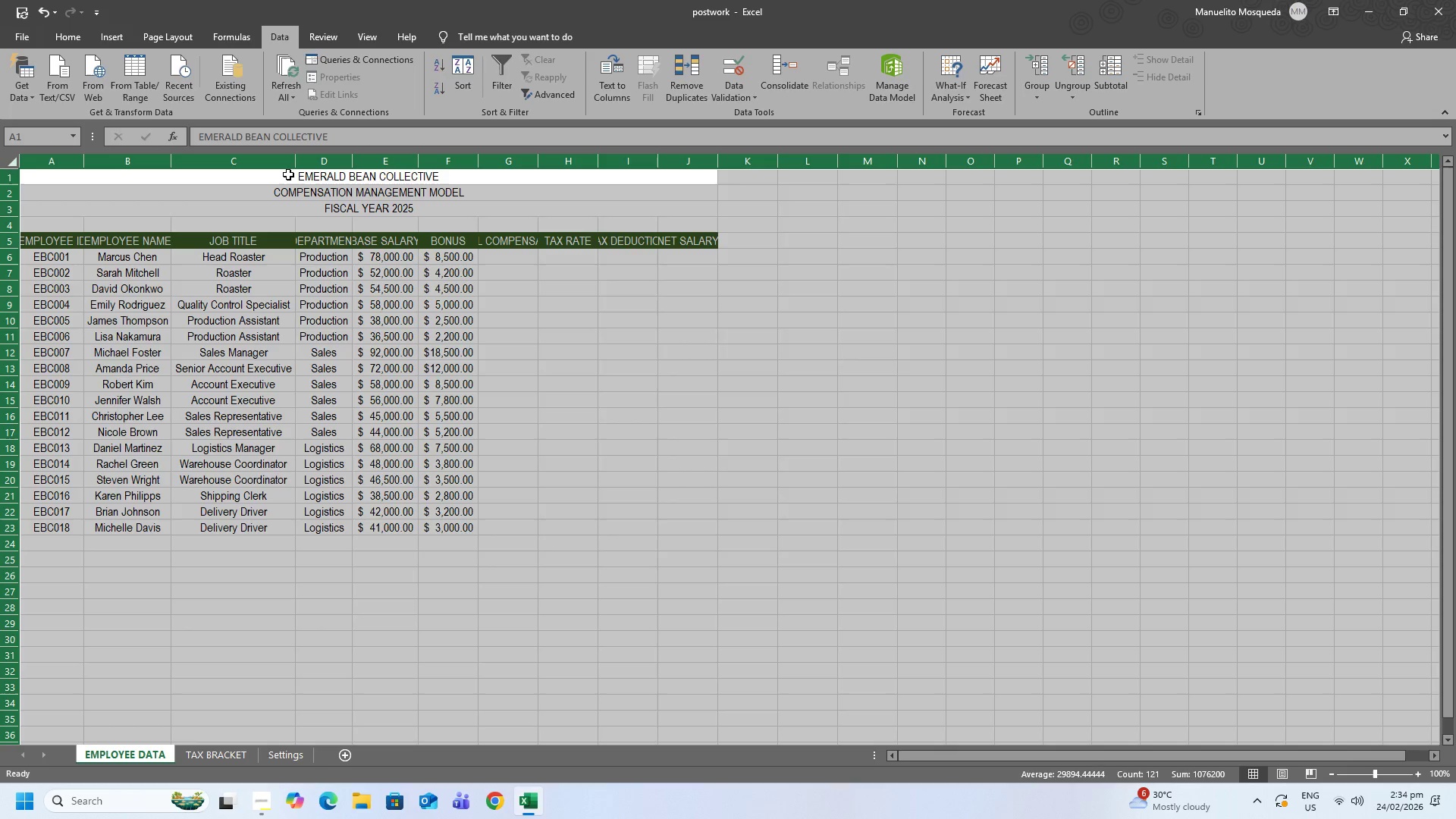 
double_click([295, 162])
 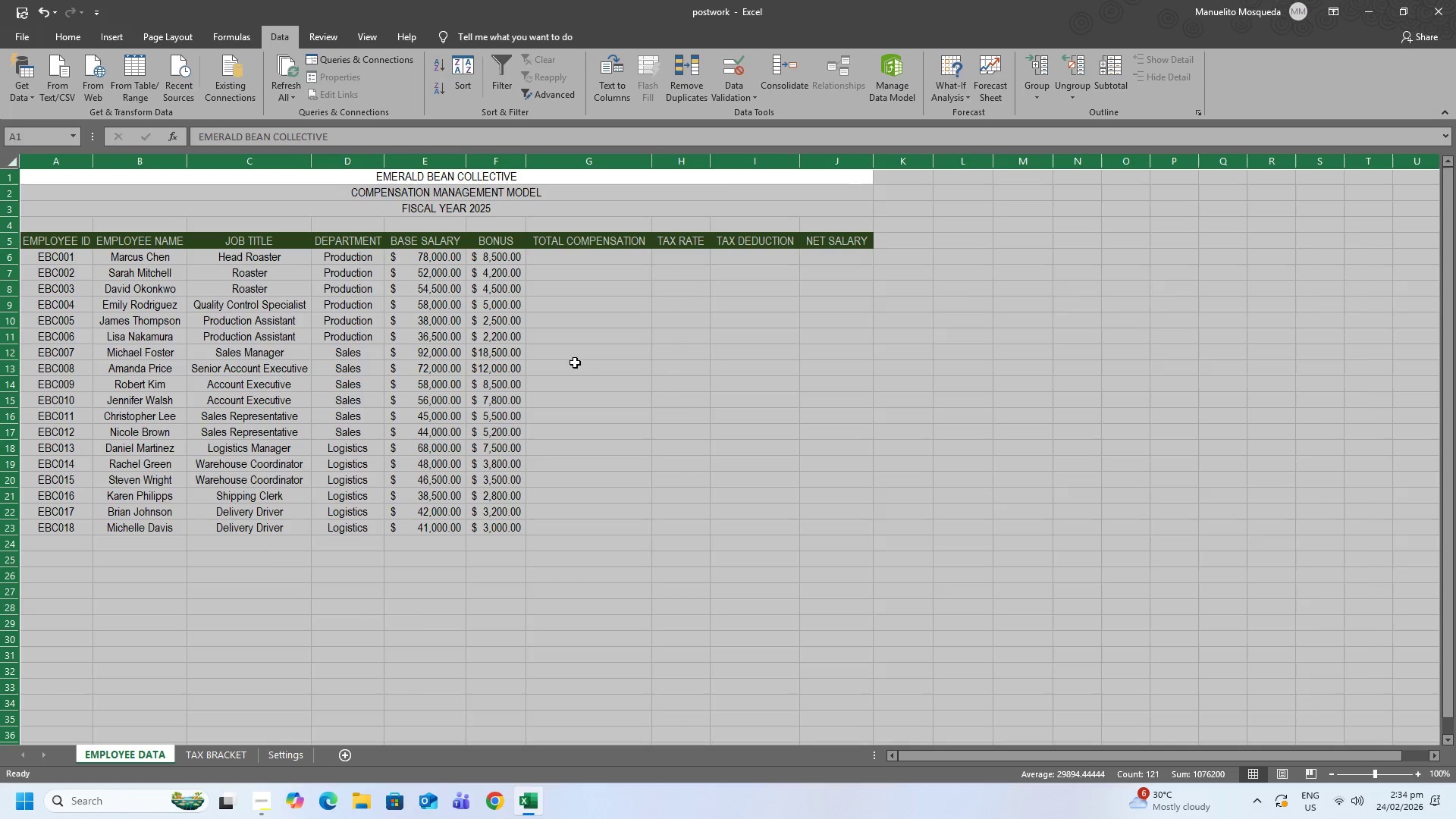 
left_click([582, 387])
 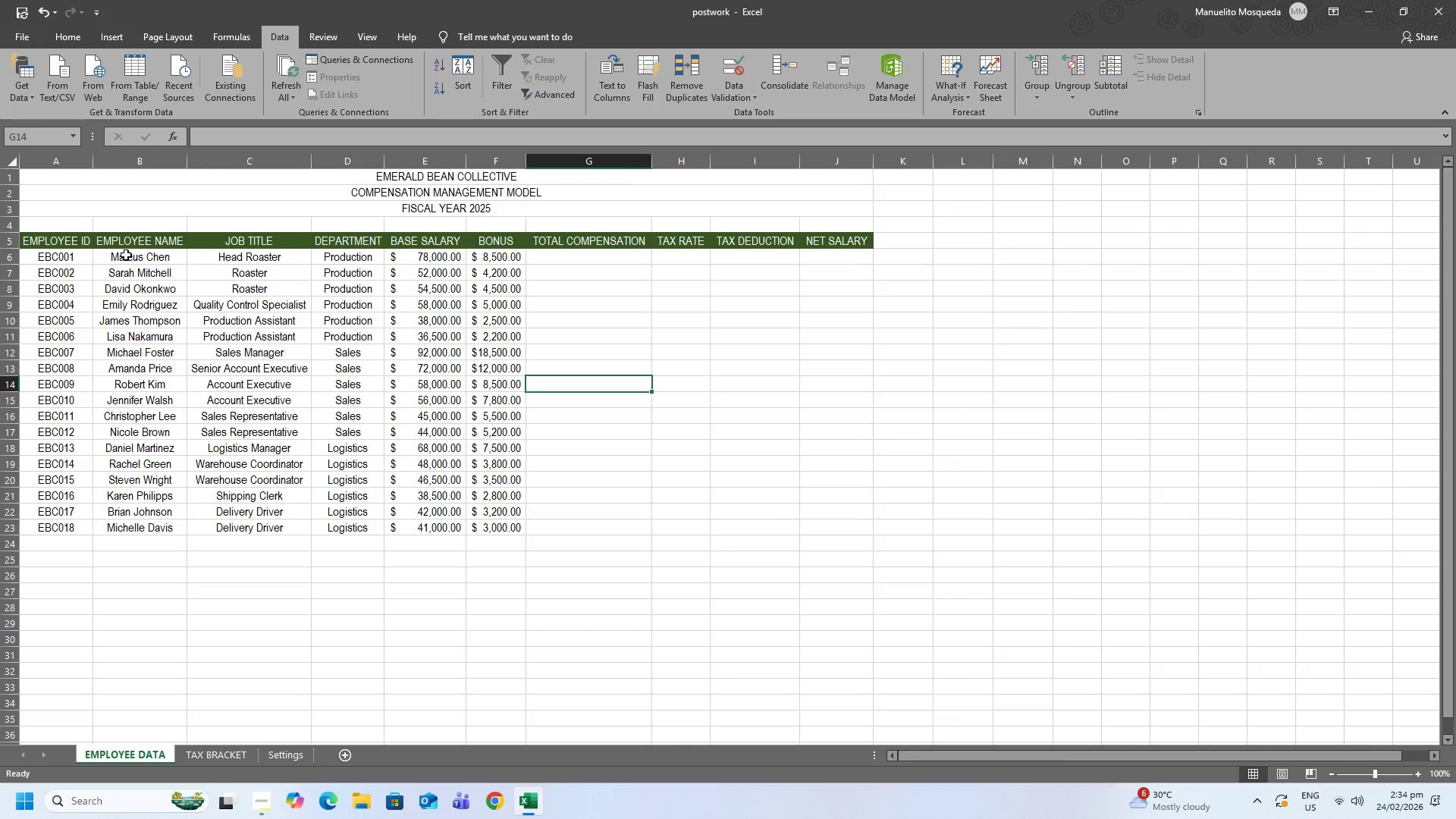 
left_click_drag(start_coordinate=[55, 240], to_coordinate=[393, 257])
 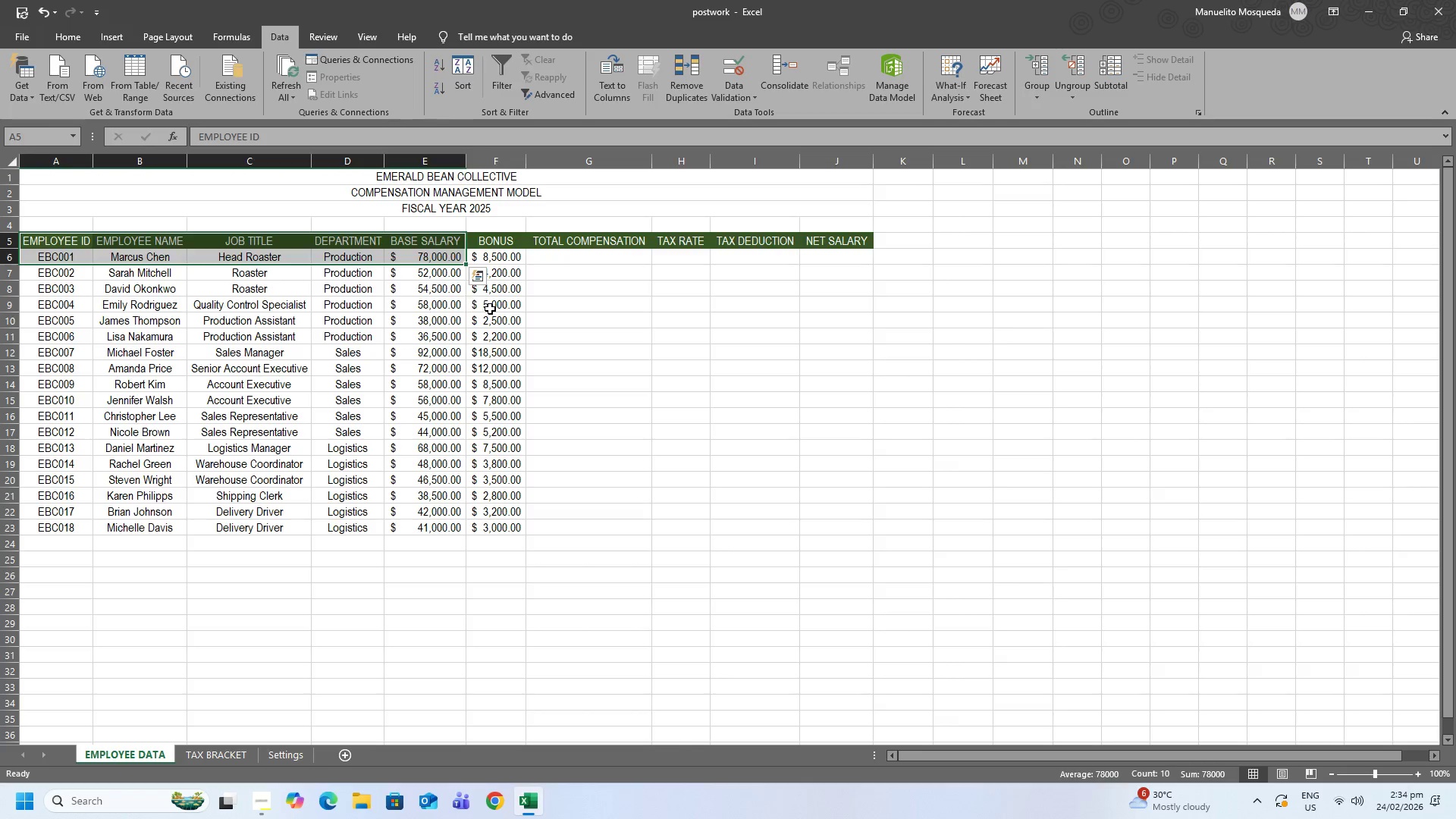 
left_click([490, 309])
 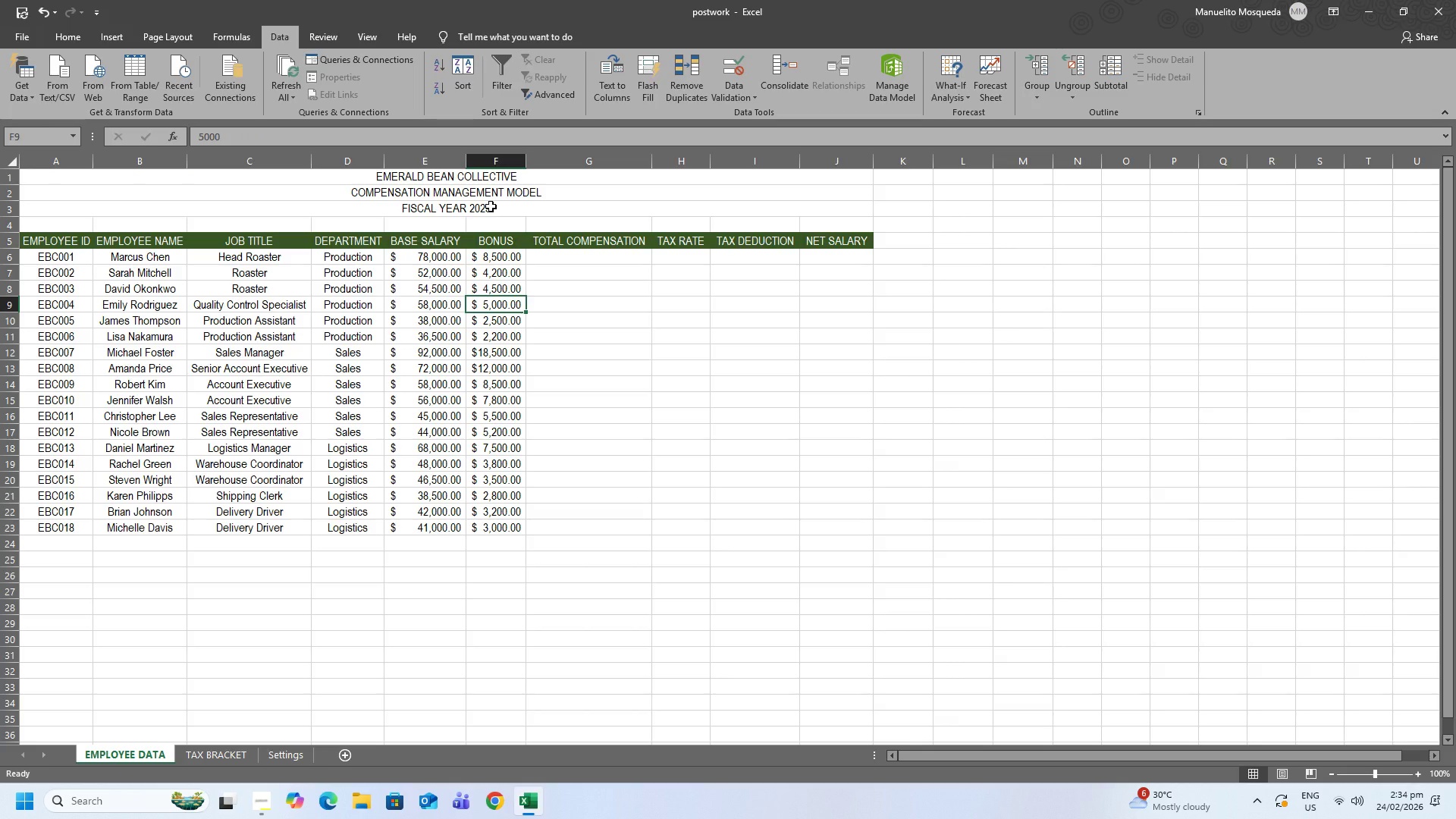 
wait(5.22)
 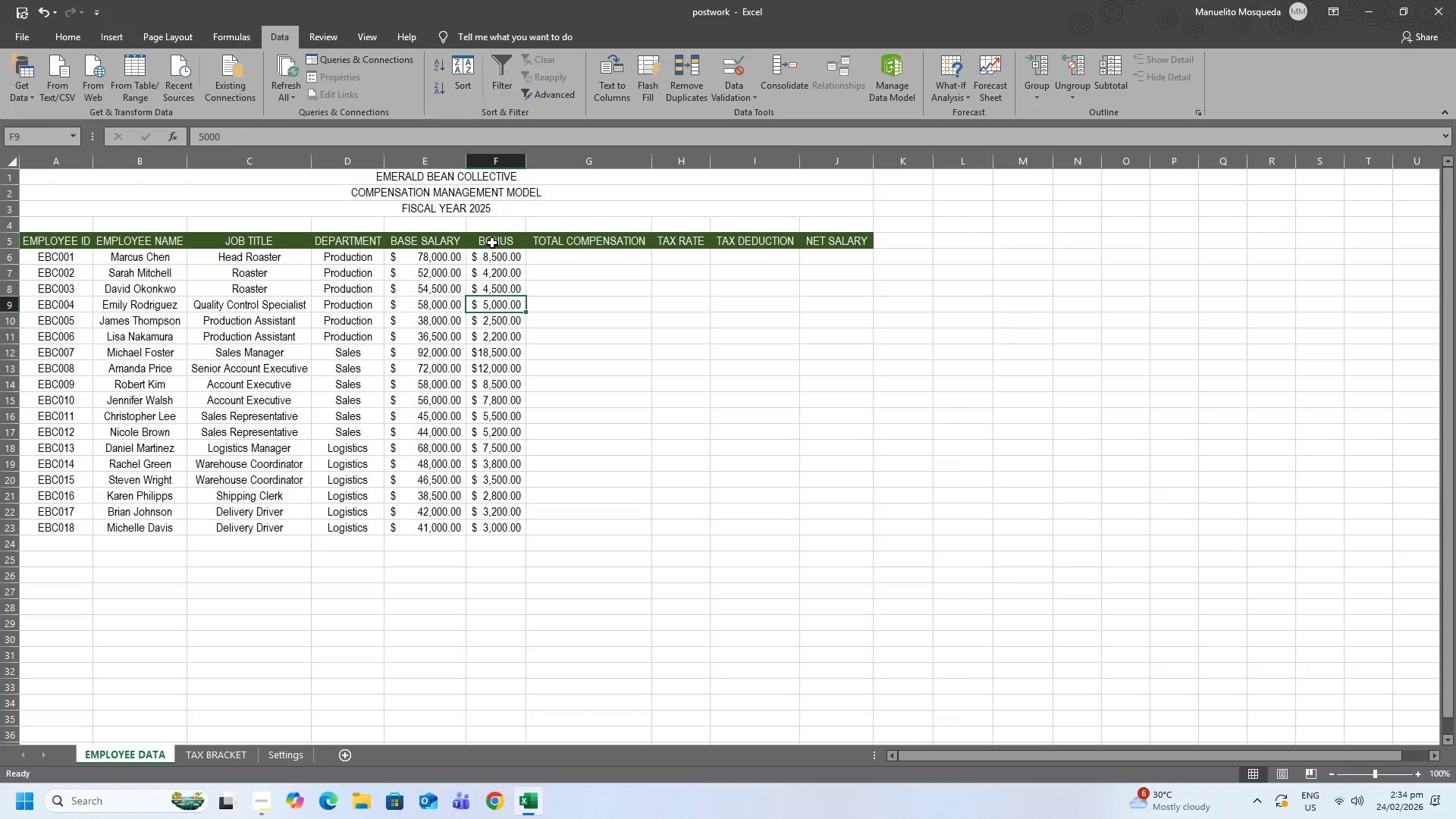 
left_click_drag(start_coordinate=[41, 242], to_coordinate=[839, 529])
 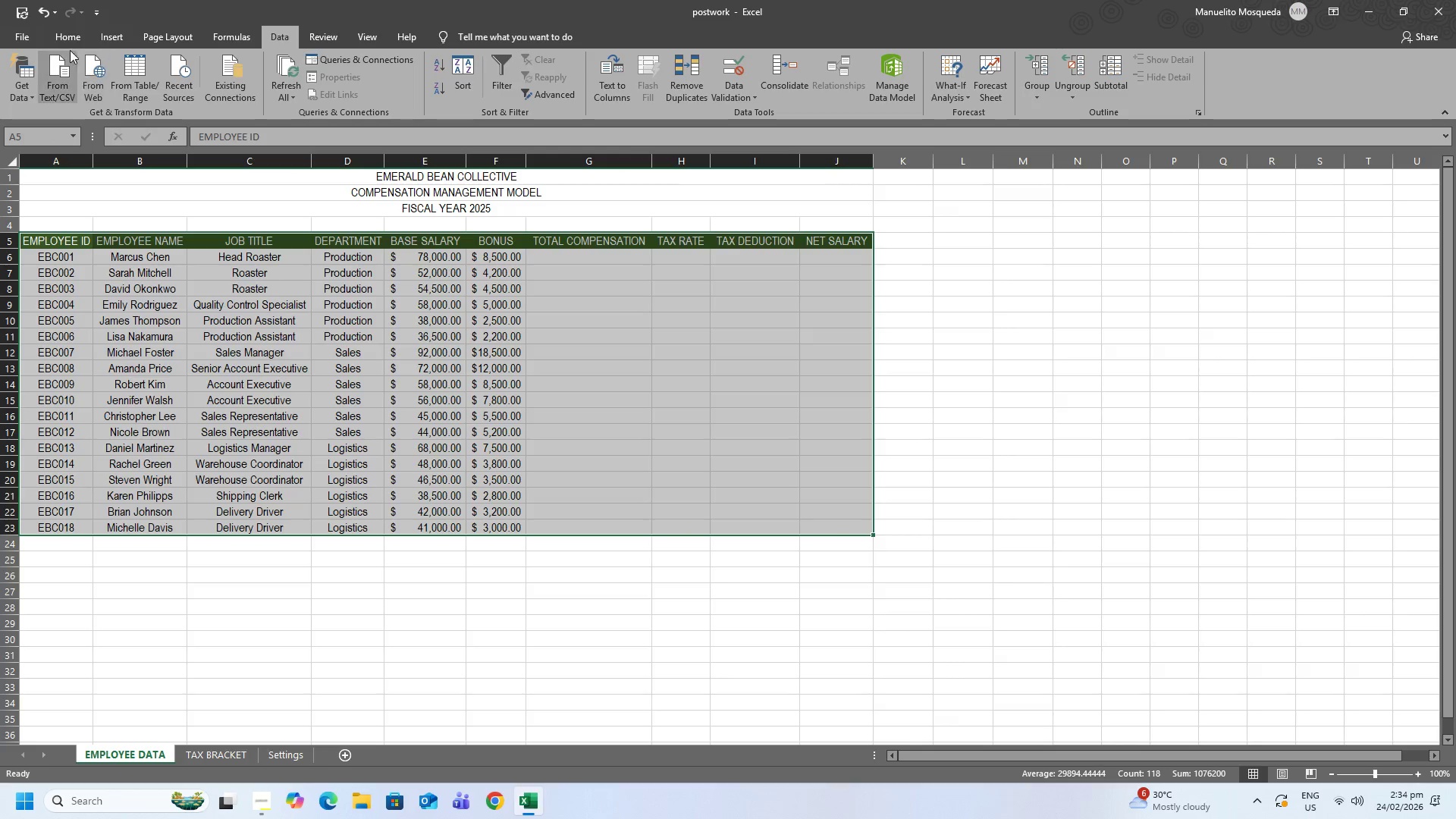 
left_click([64, 41])
 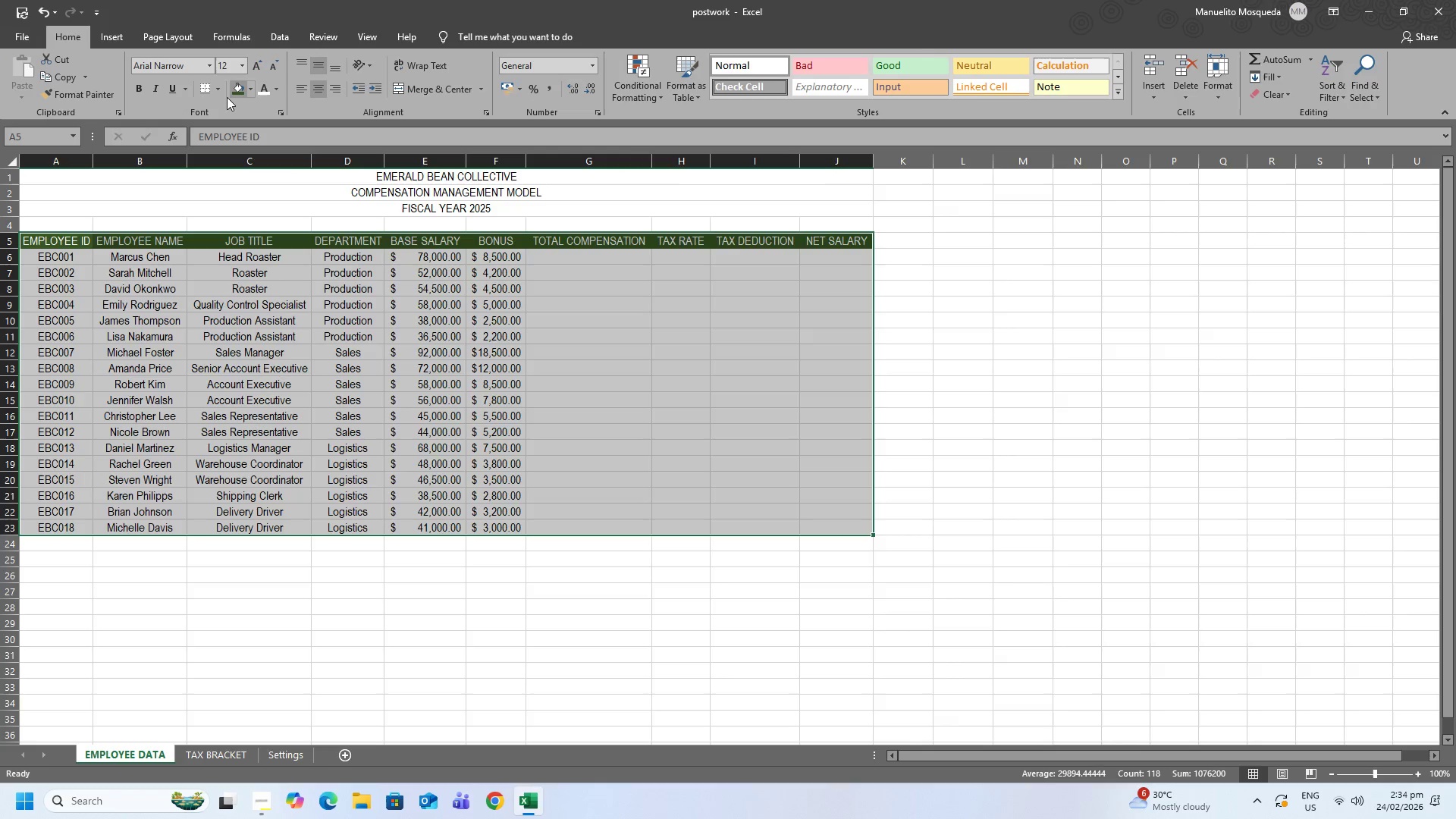 
left_click([221, 96])
 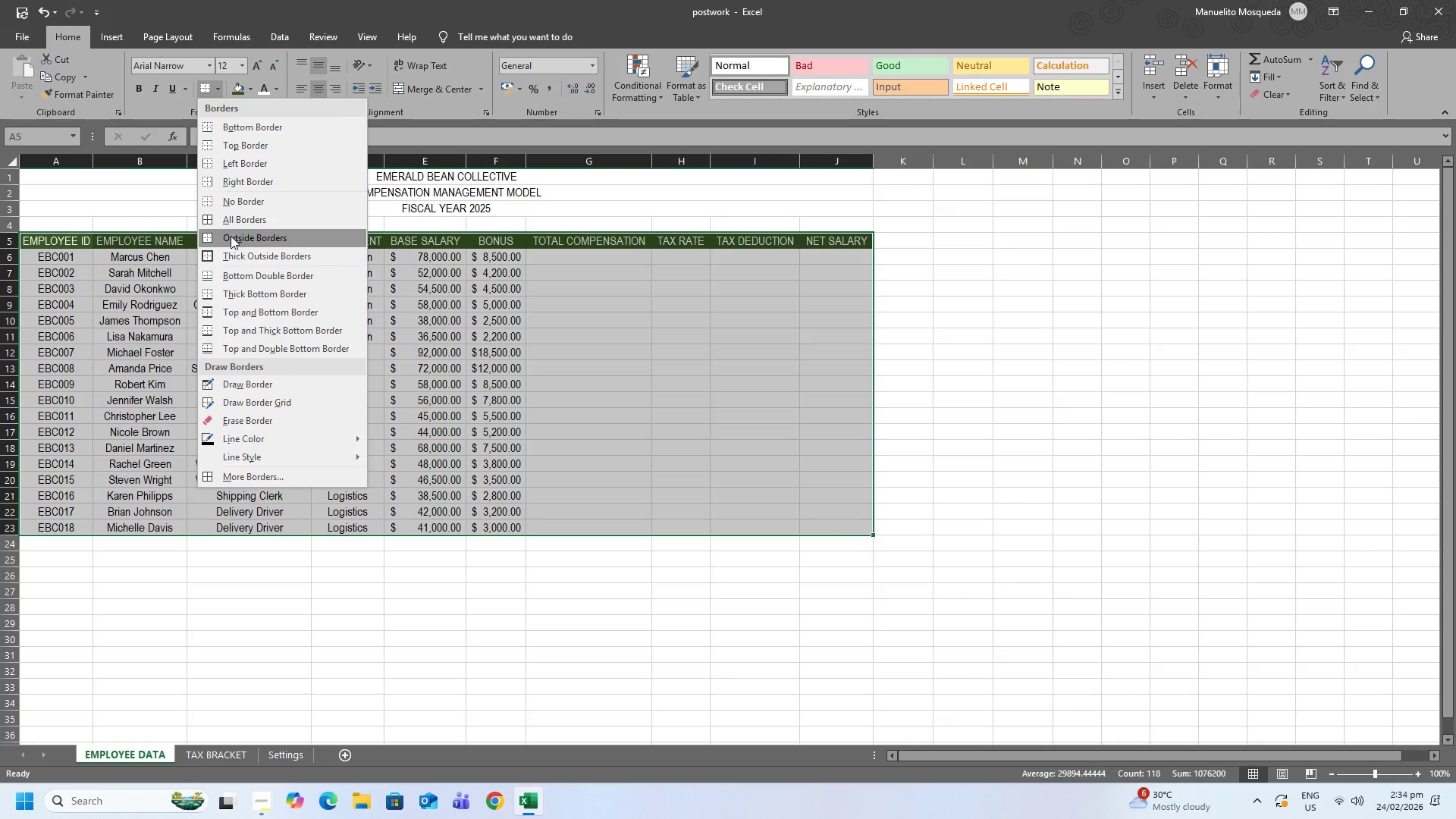 
left_click([232, 218])
 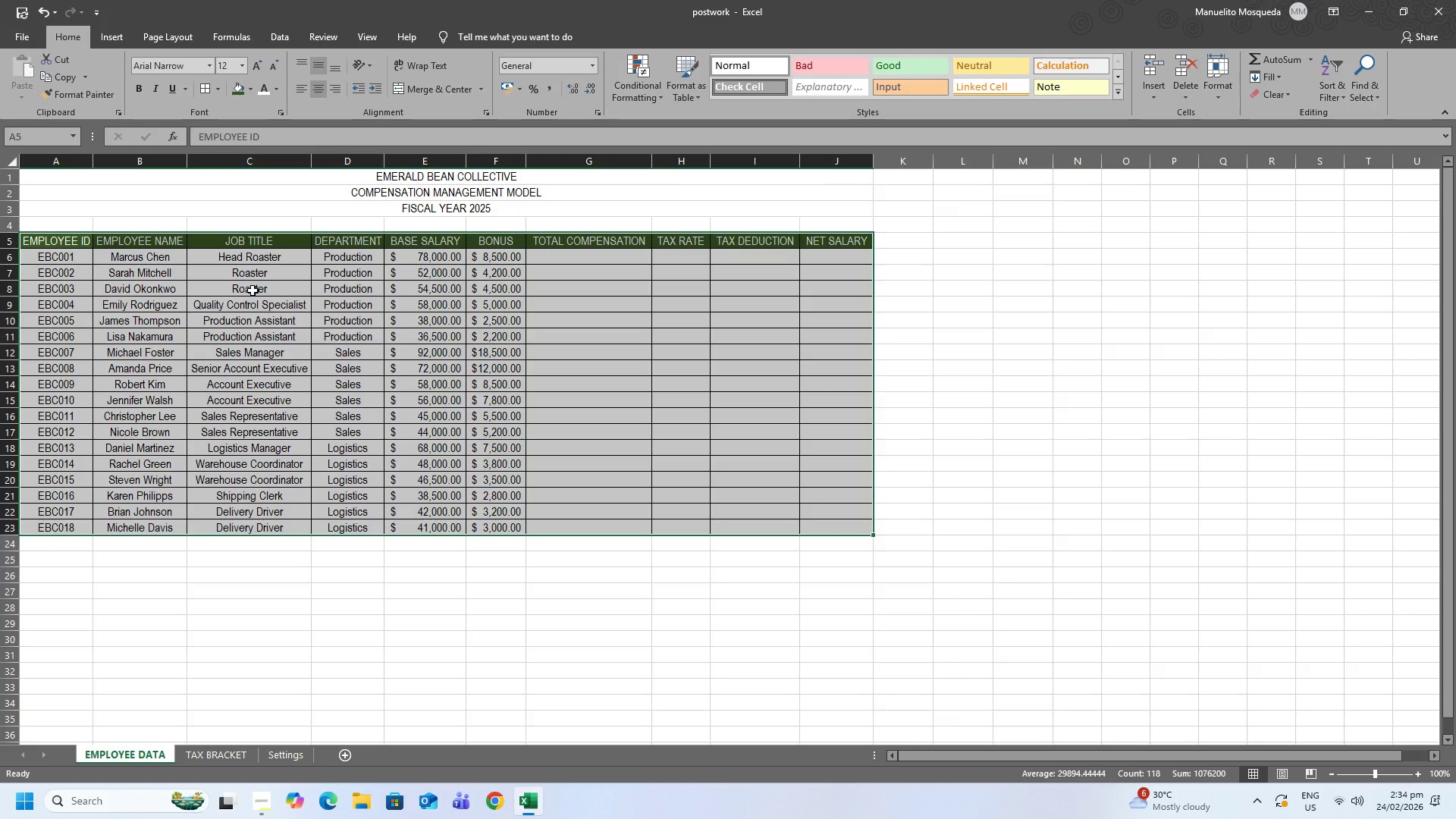 
left_click_drag(start_coordinate=[53, 242], to_coordinate=[821, 244])
 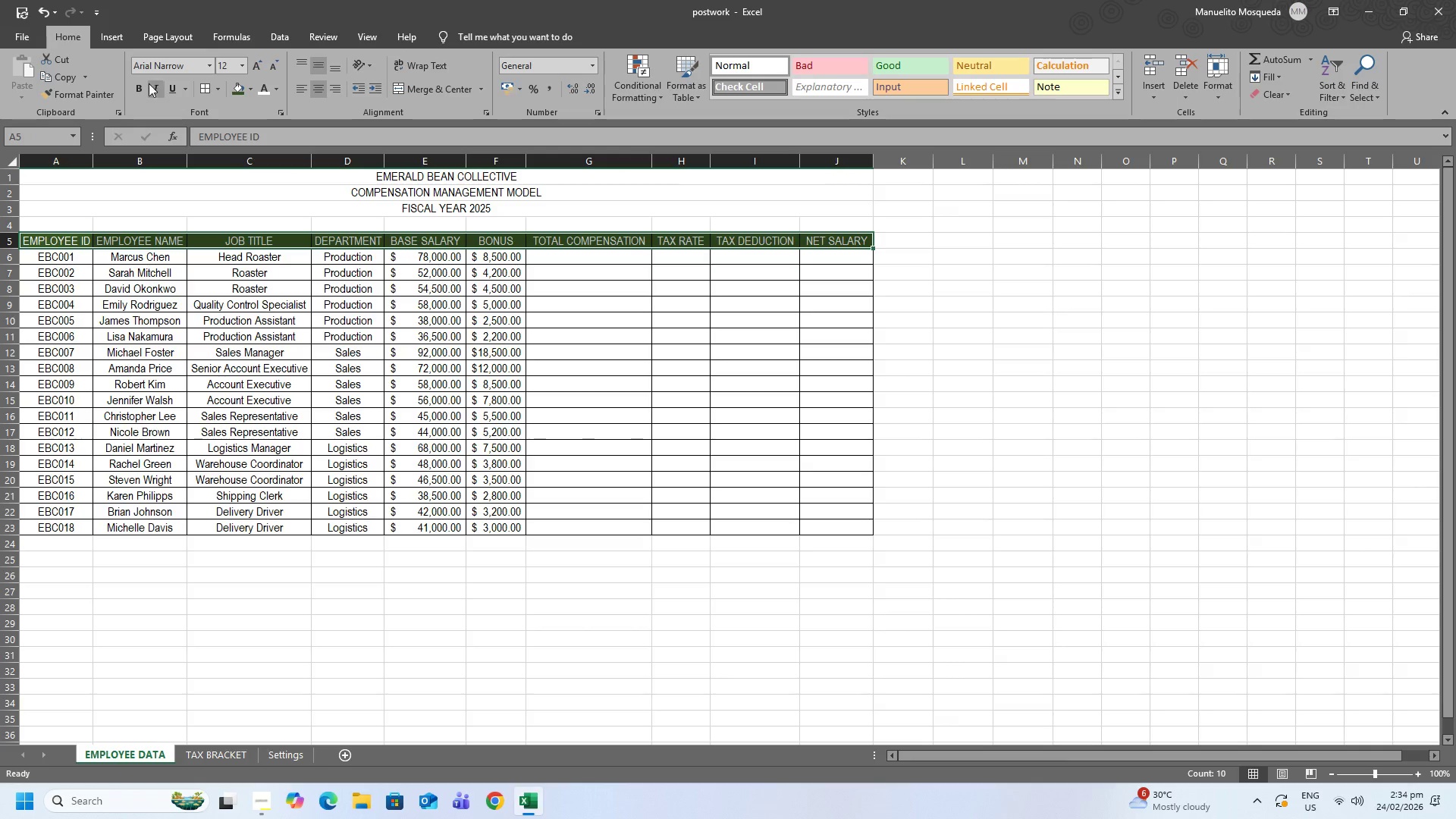 
left_click([136, 89])
 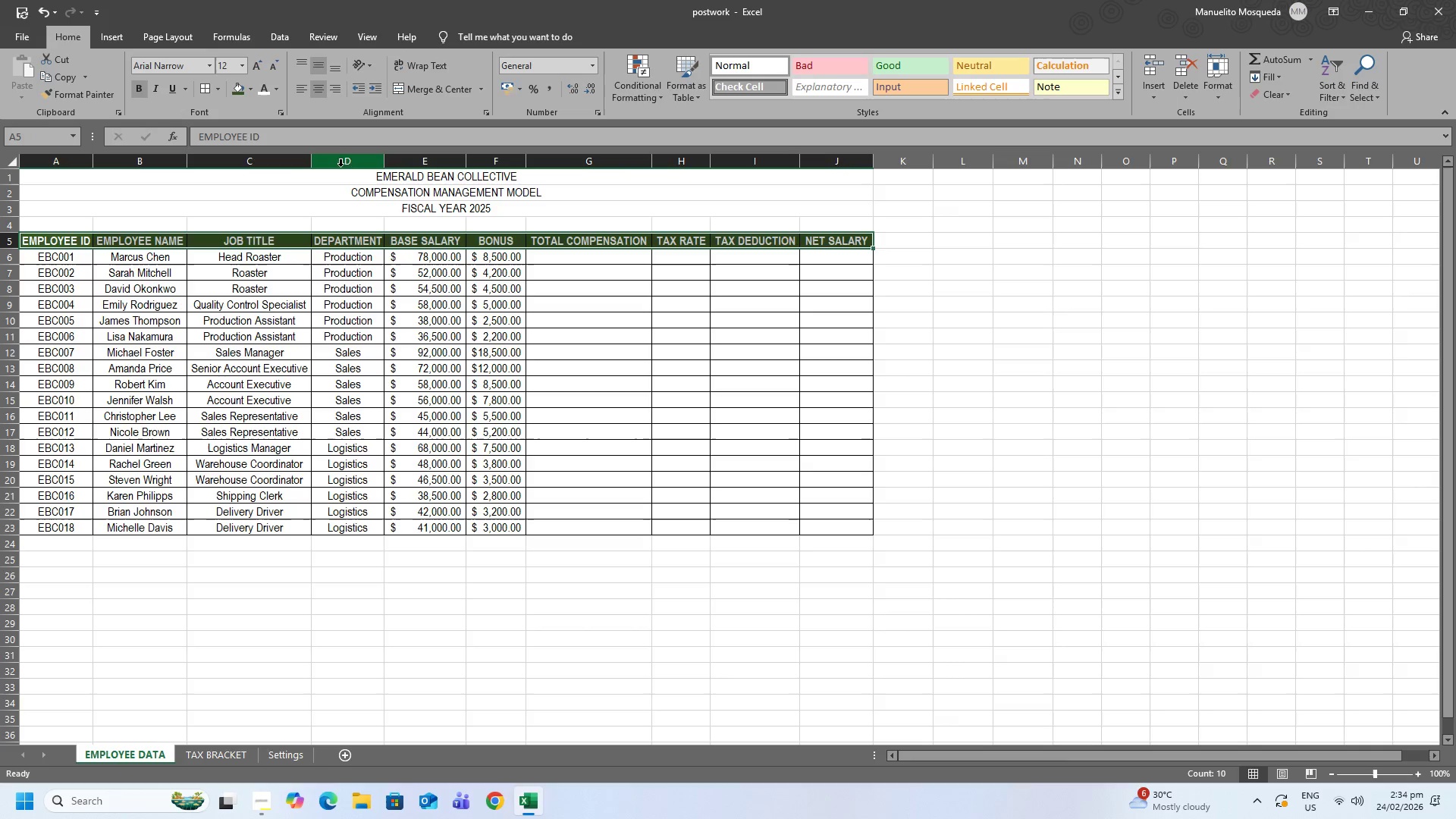 
double_click([315, 164])
 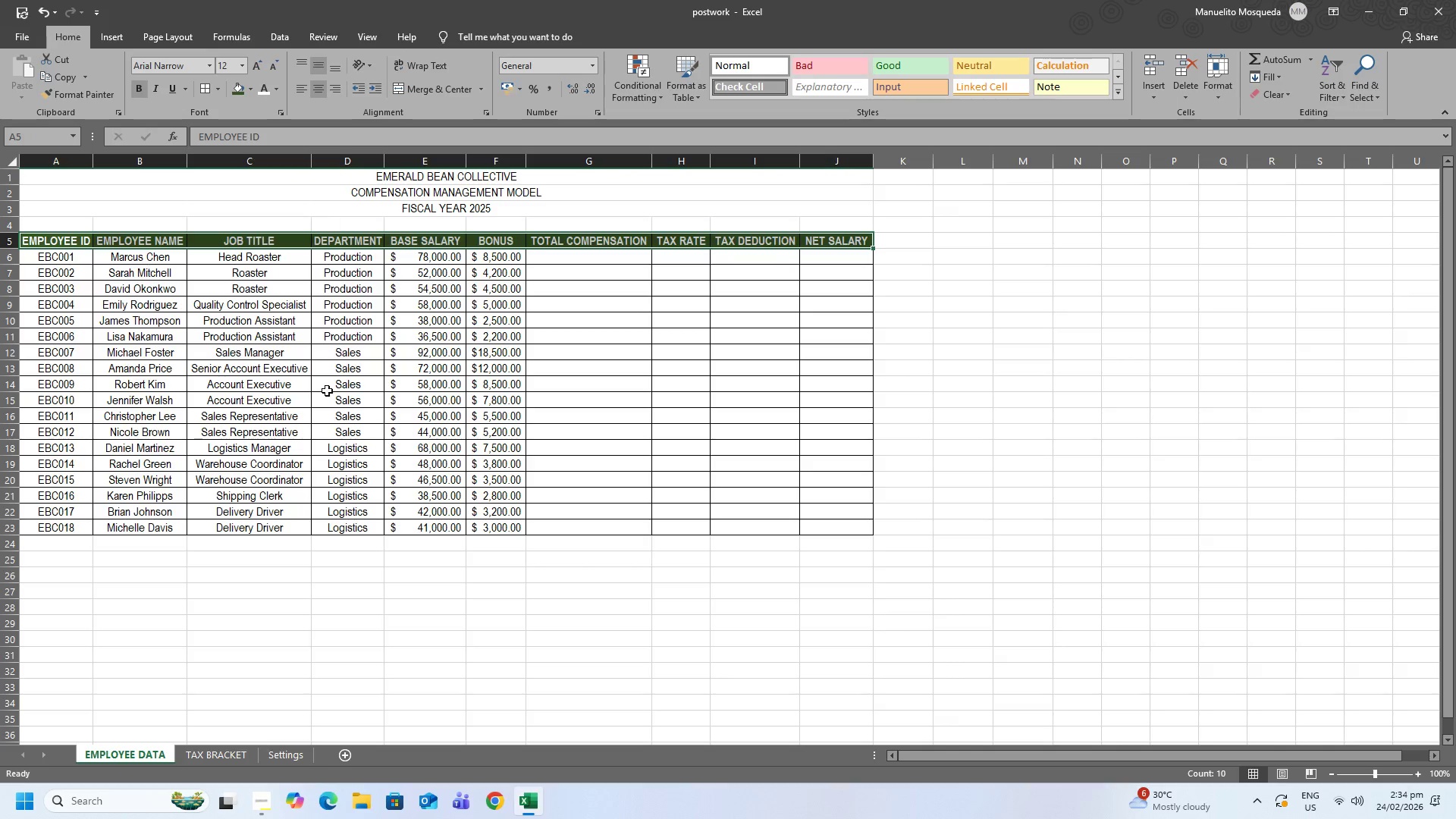 
left_click([326, 393])
 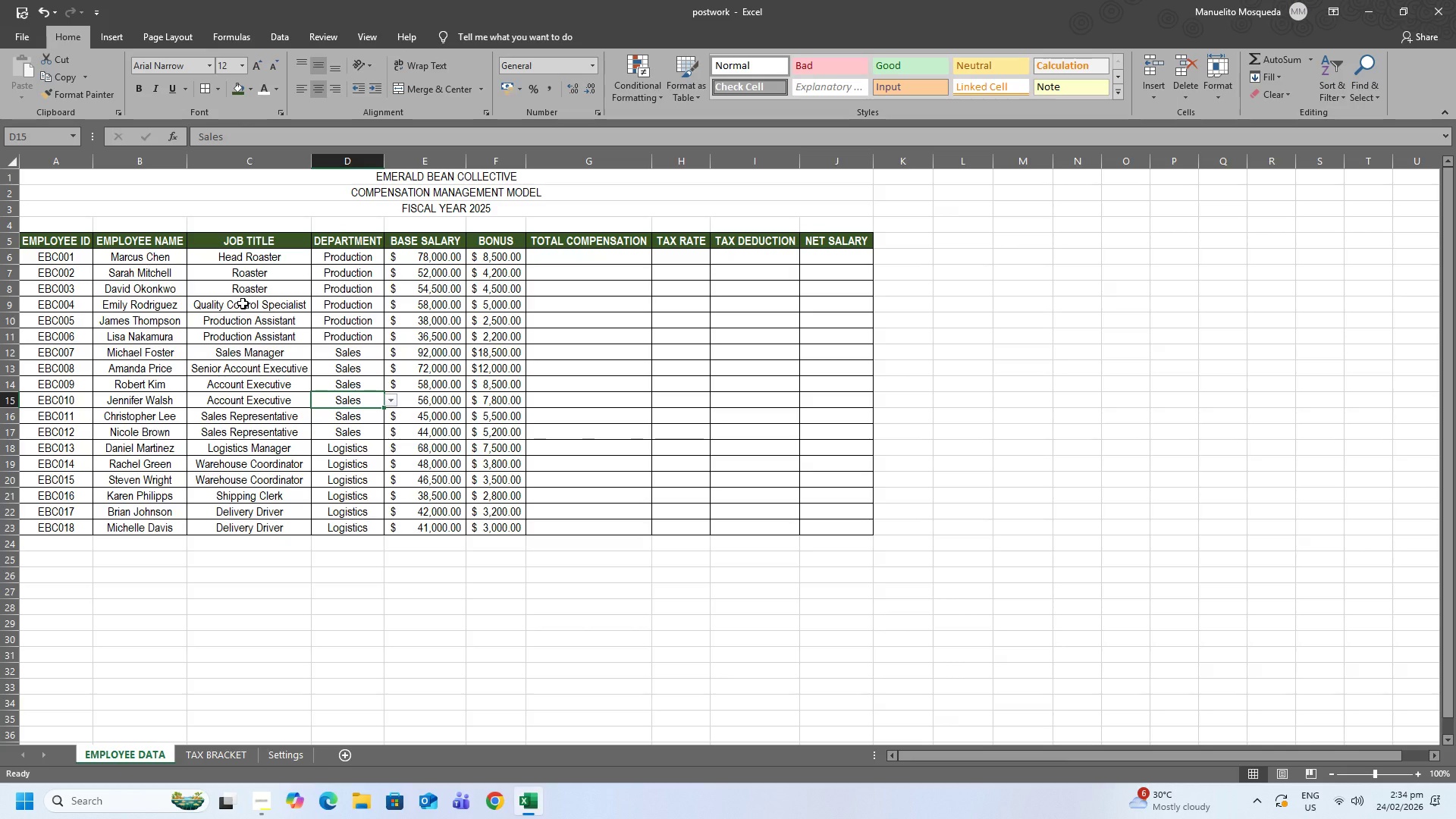 
wait(20.31)
 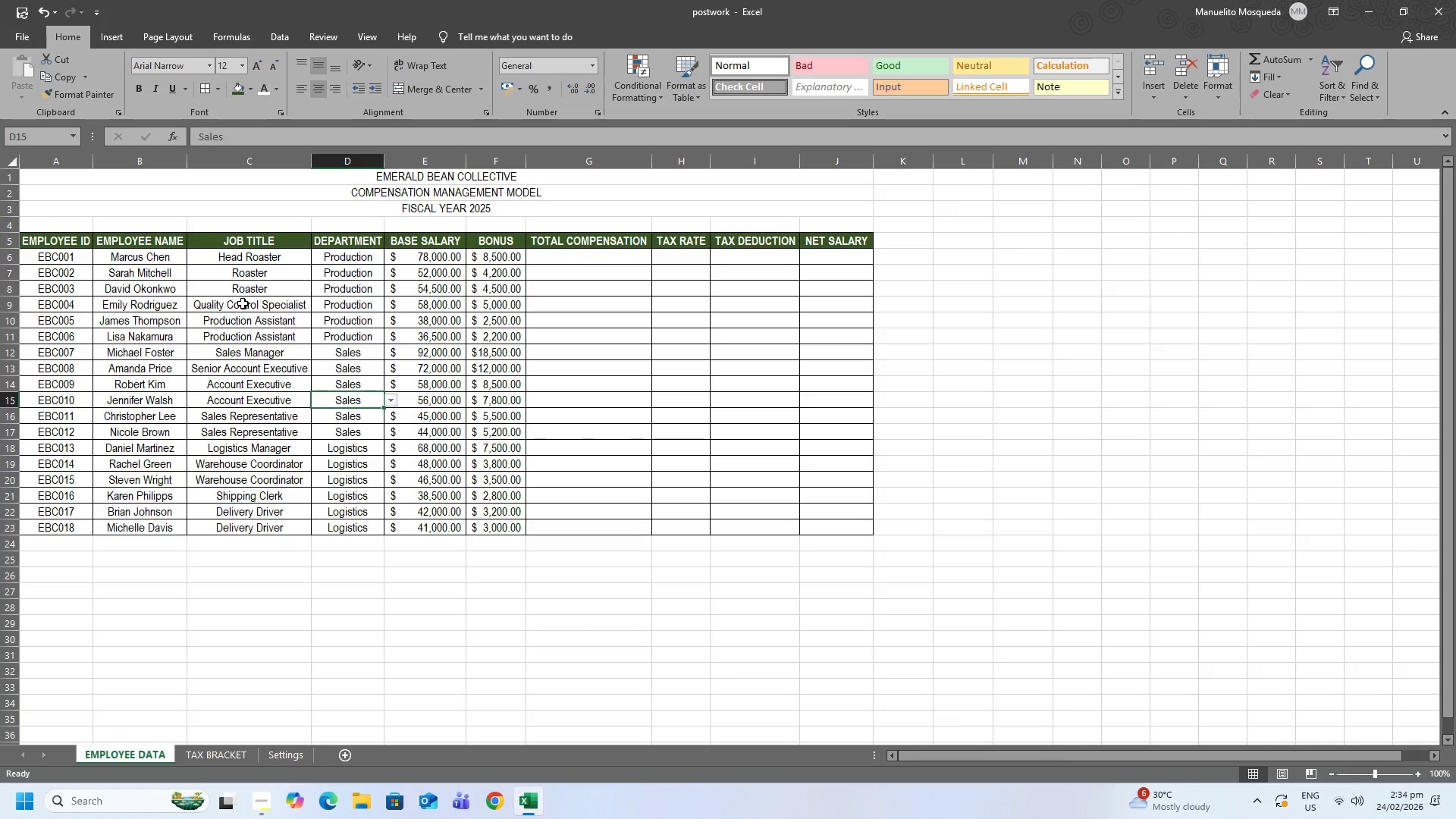 
left_click_drag(start_coordinate=[351, 258], to_coordinate=[369, 526])
 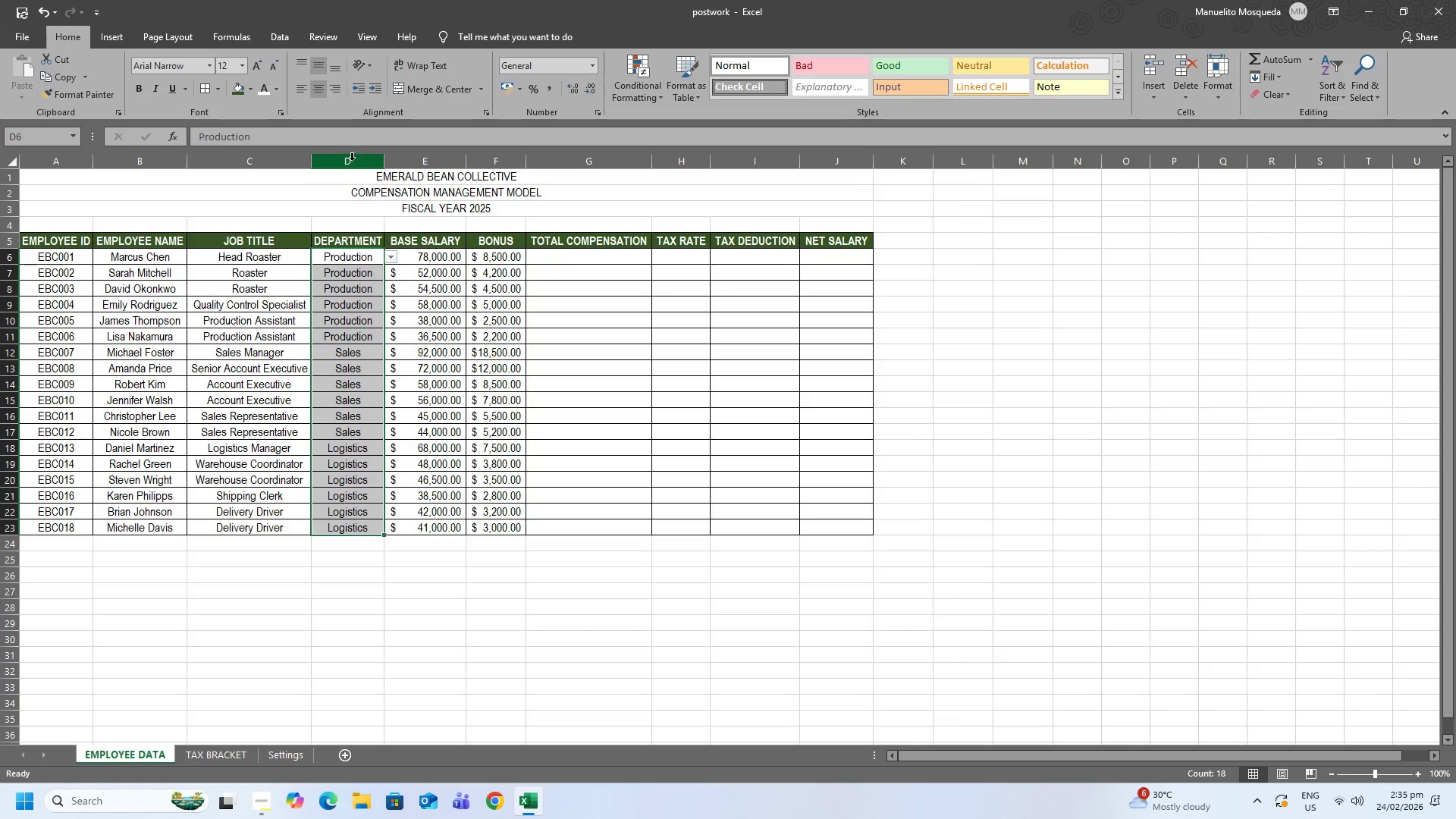 
left_click([352, 160])
 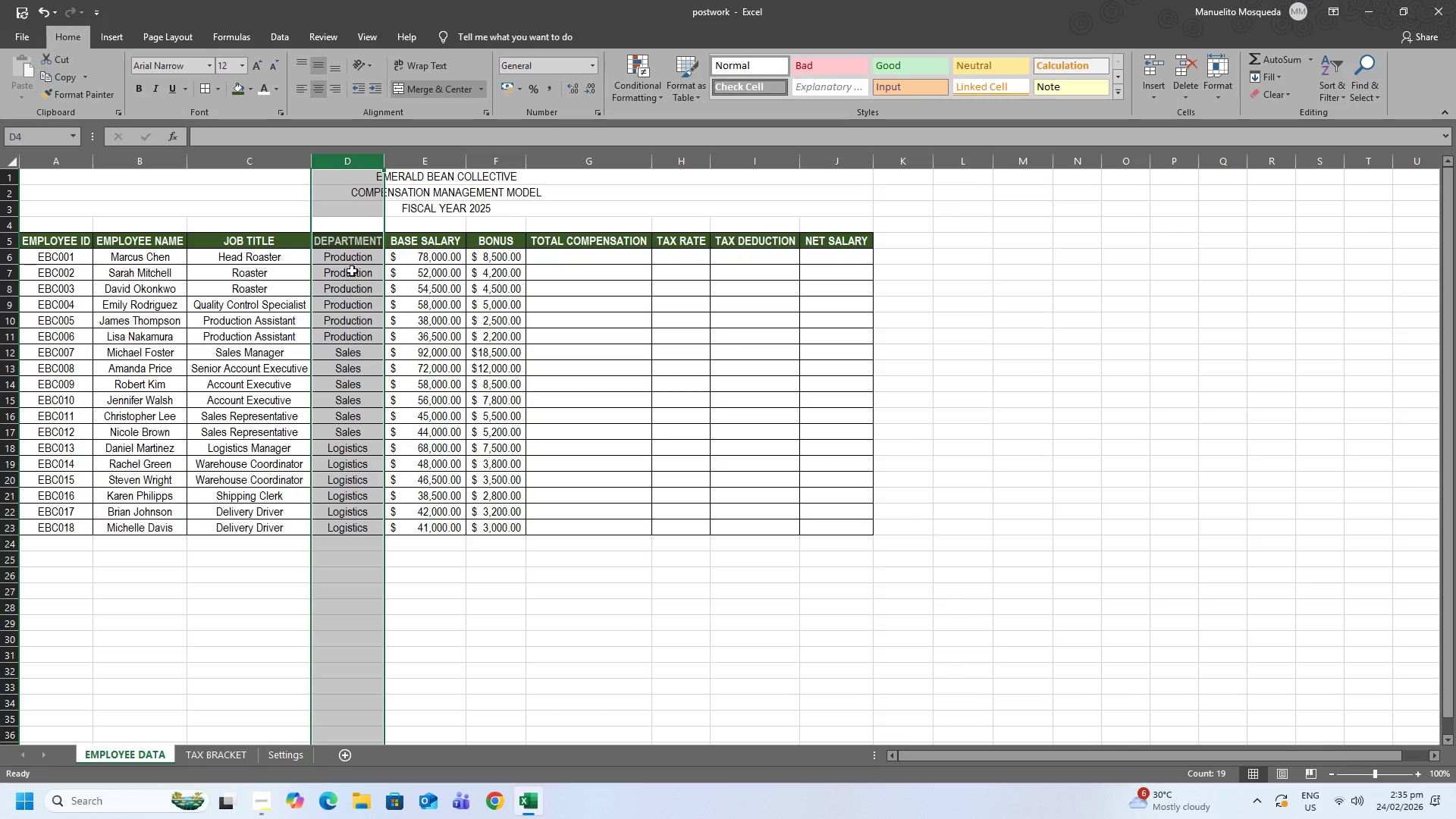 
left_click_drag(start_coordinate=[350, 253], to_coordinate=[359, 138])
 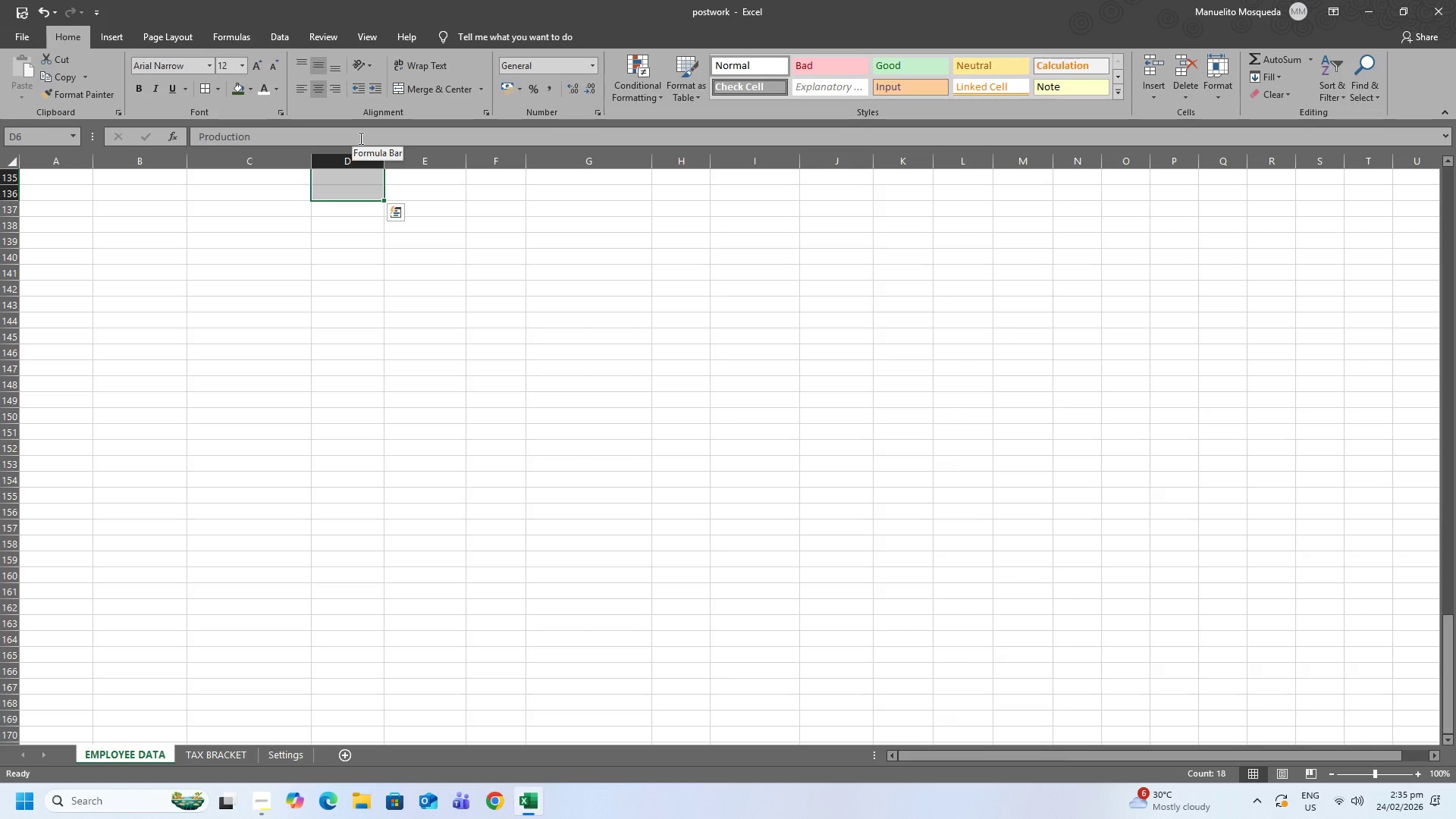 
scroll: coordinate [376, 252], scroll_direction: up, amount: 4.0
 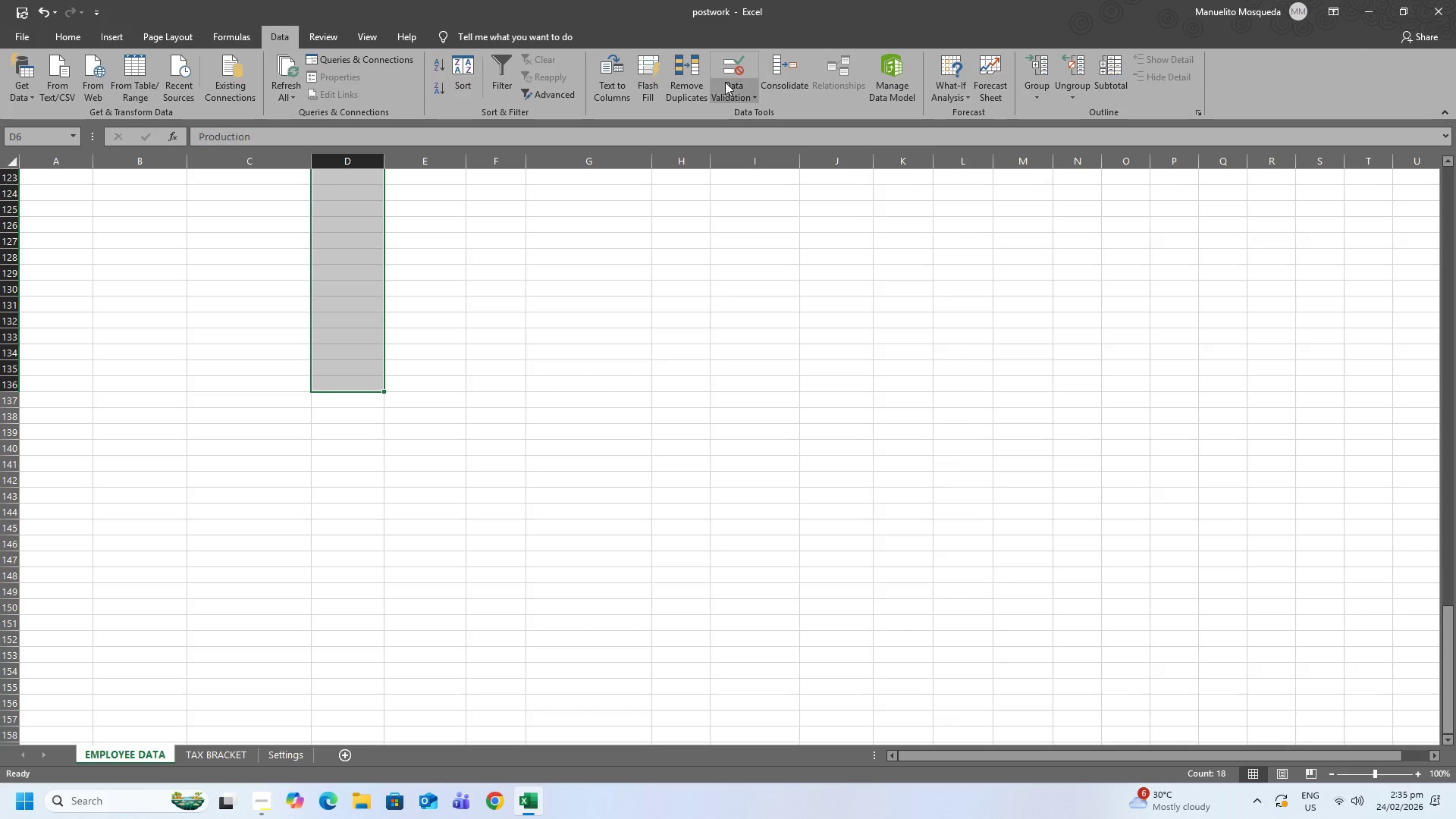 
left_click([760, 122])
 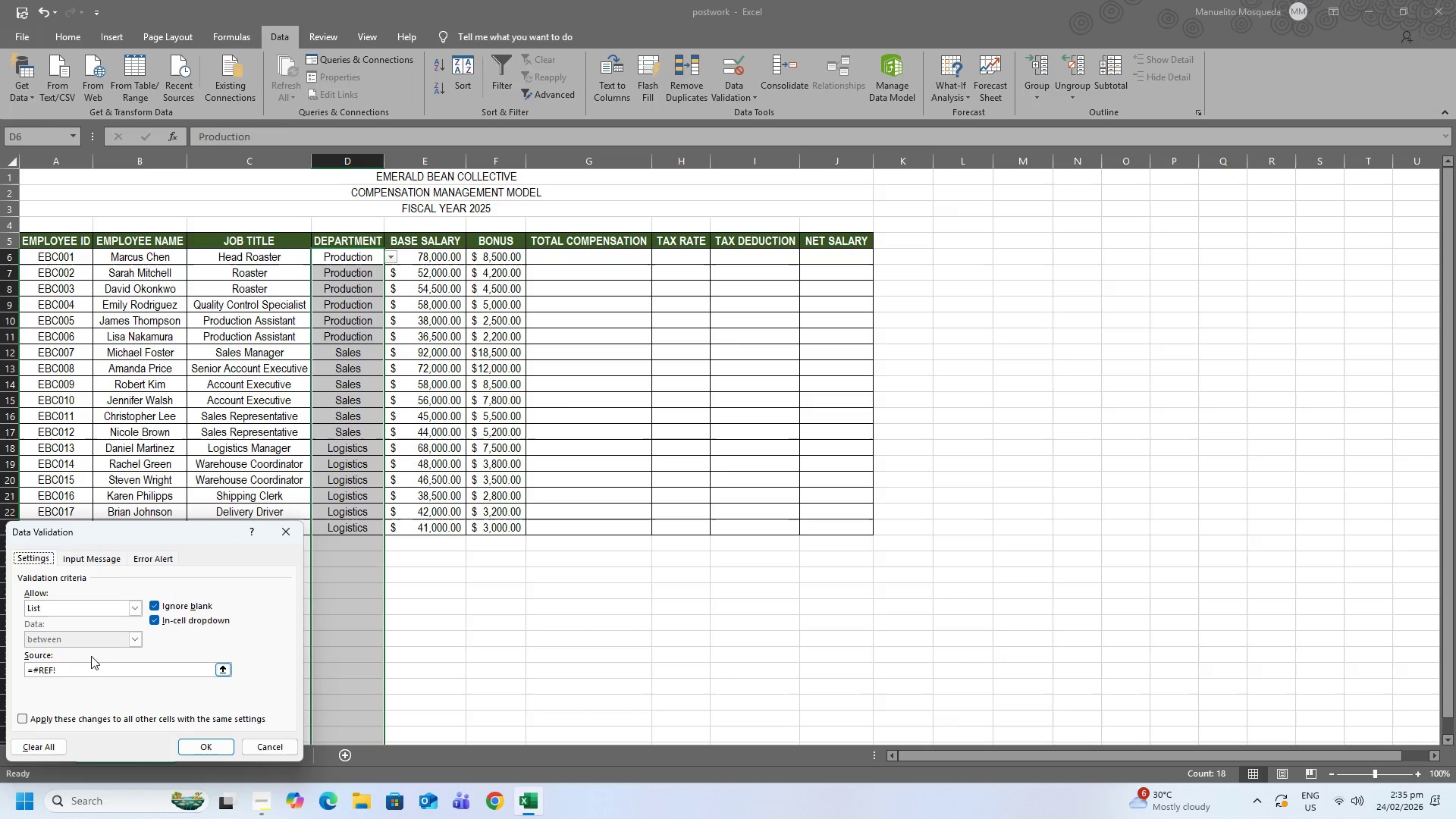 
wait(14.64)
 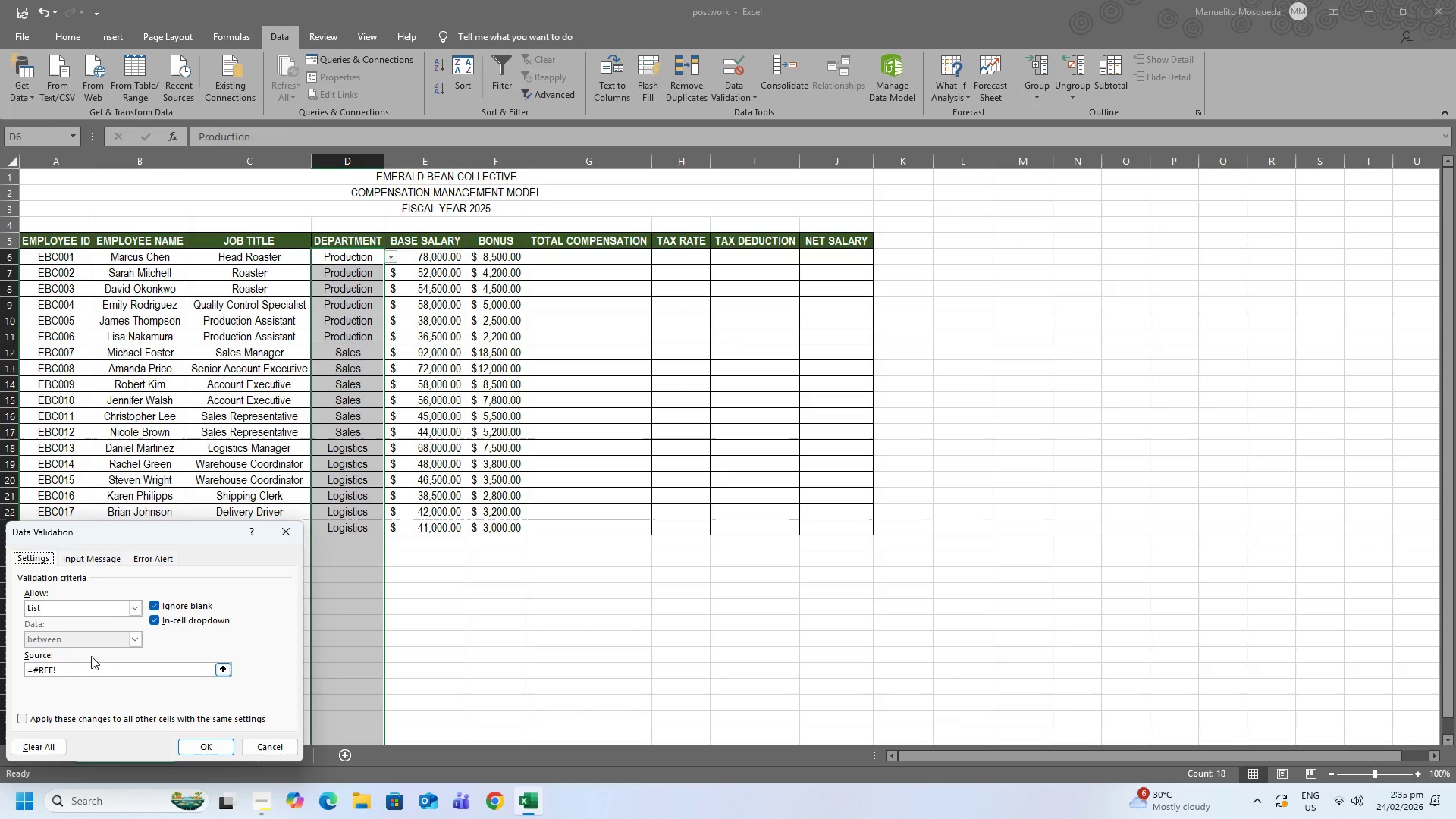 
left_click([227, 670])
 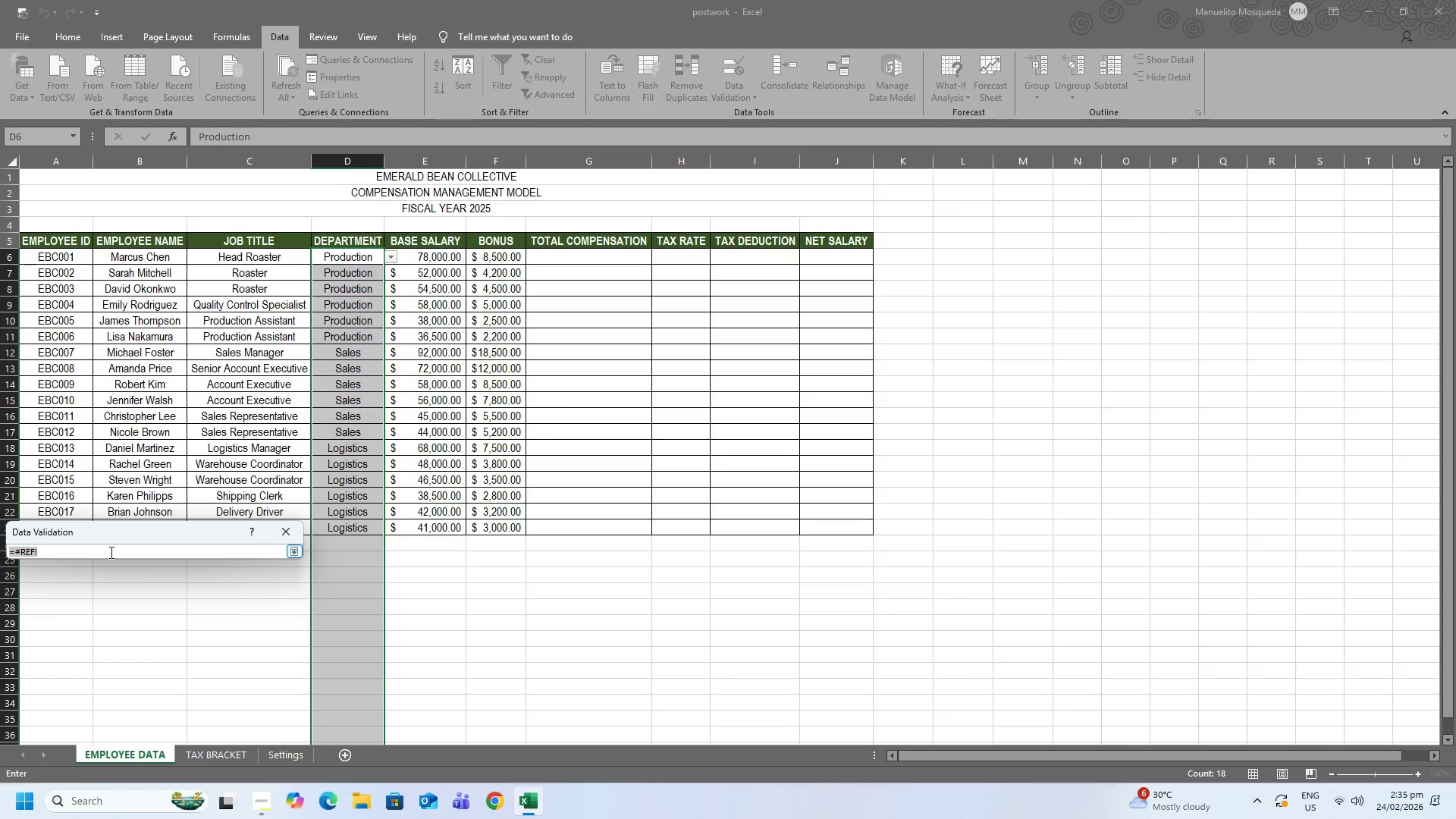 
left_click([288, 551])
 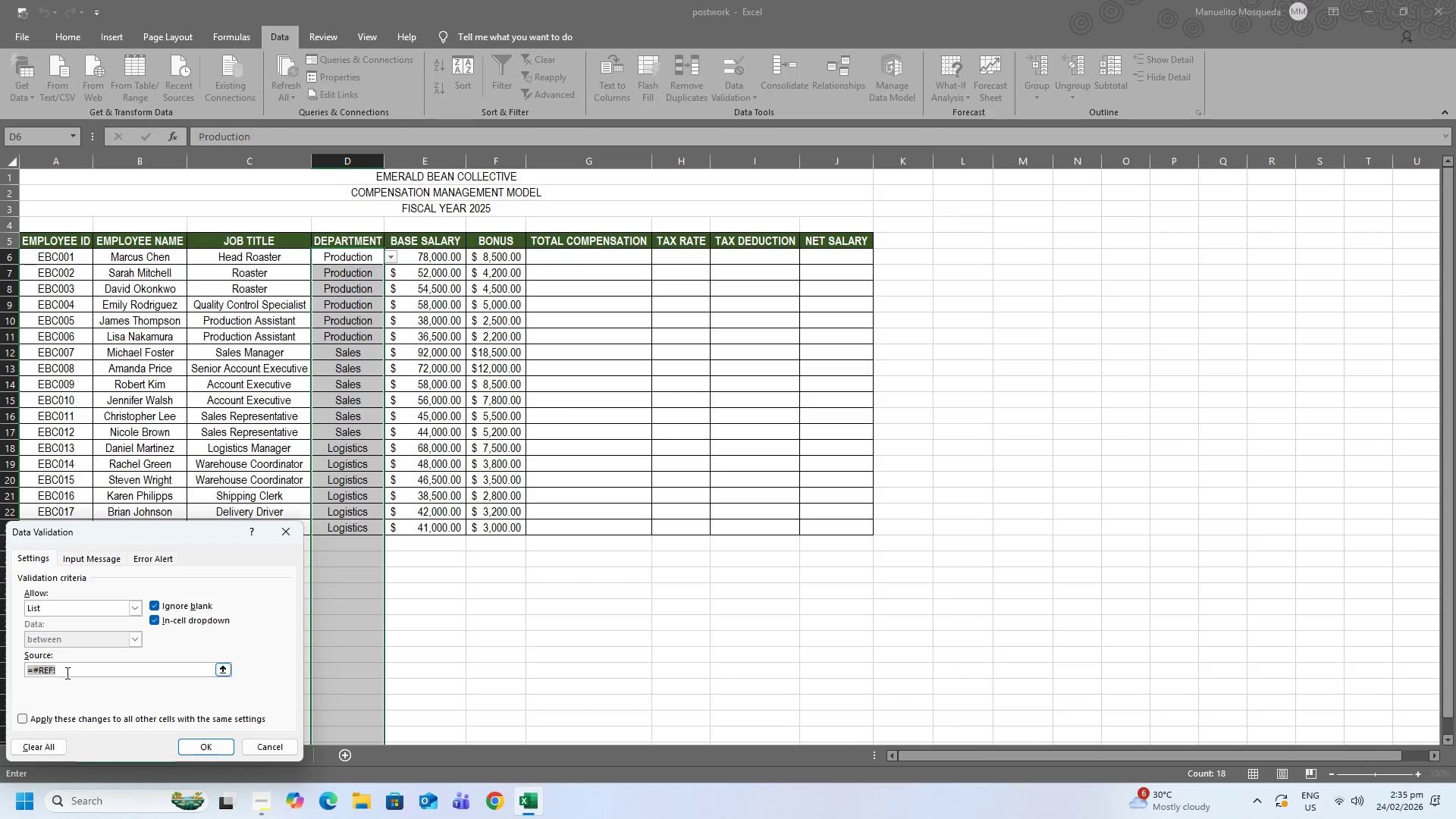 
left_click_drag(start_coordinate=[68, 667], to_coordinate=[34, 671])
 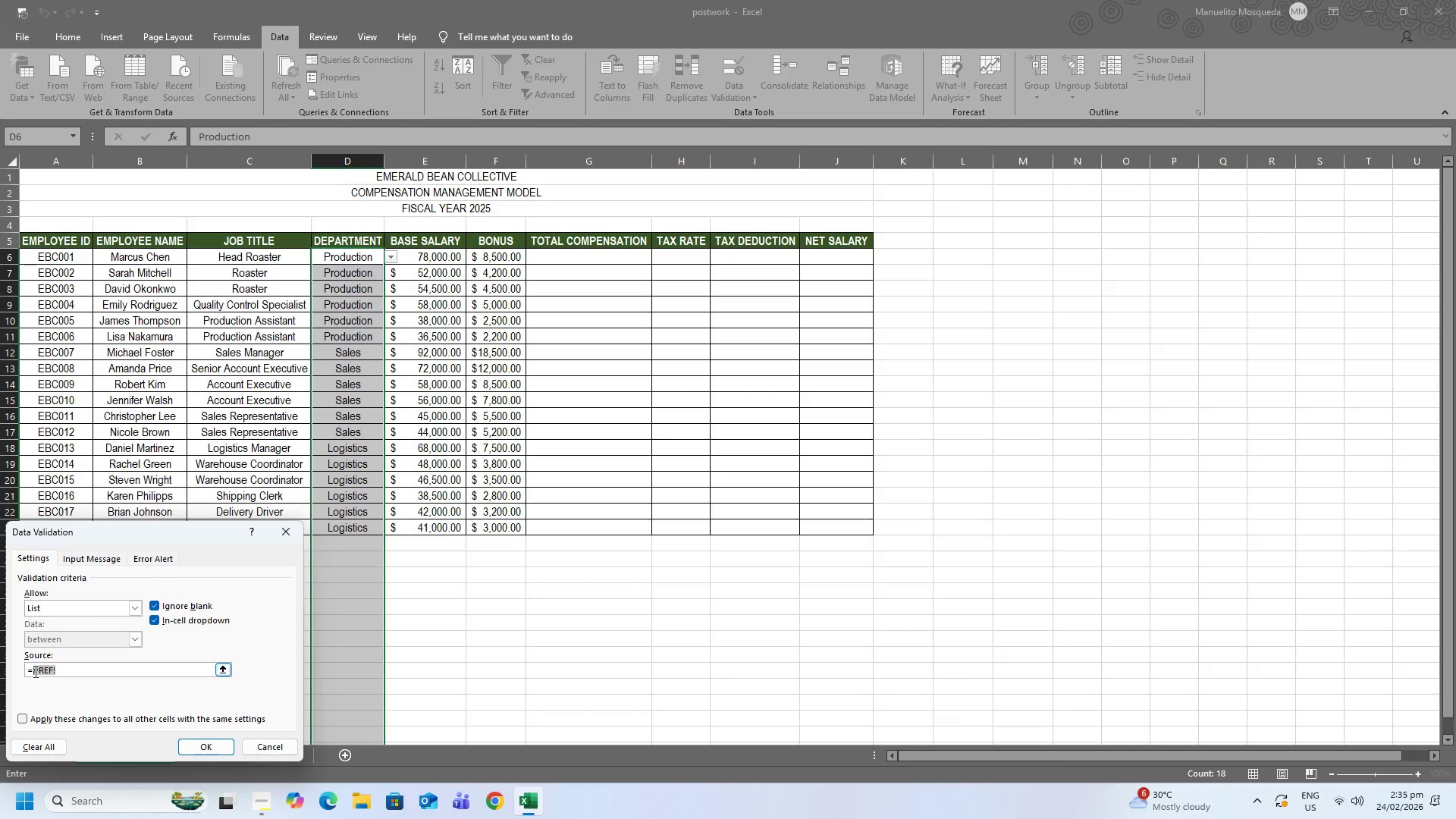 
key(Shift+J)
 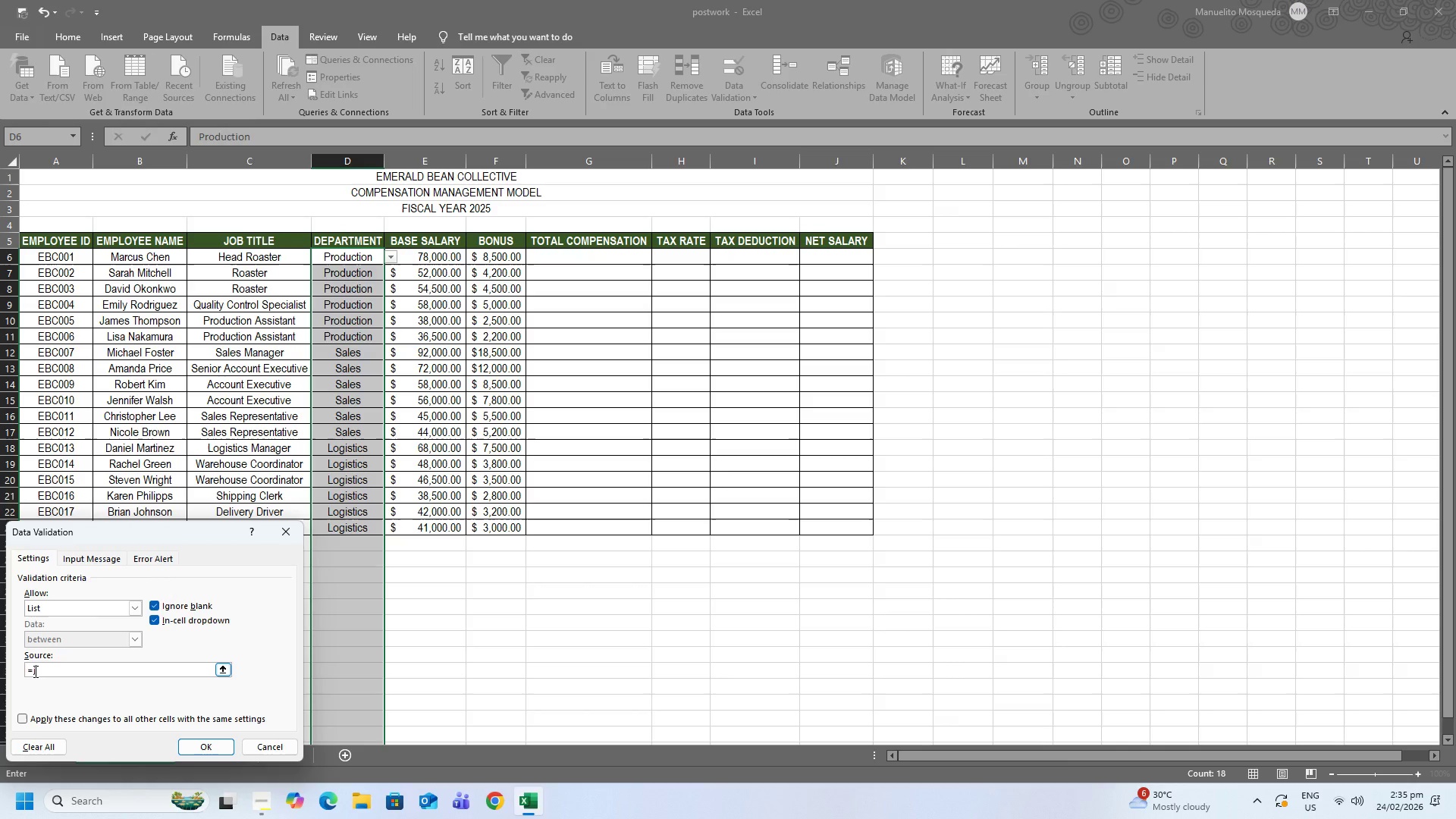 
key(Backspace)
 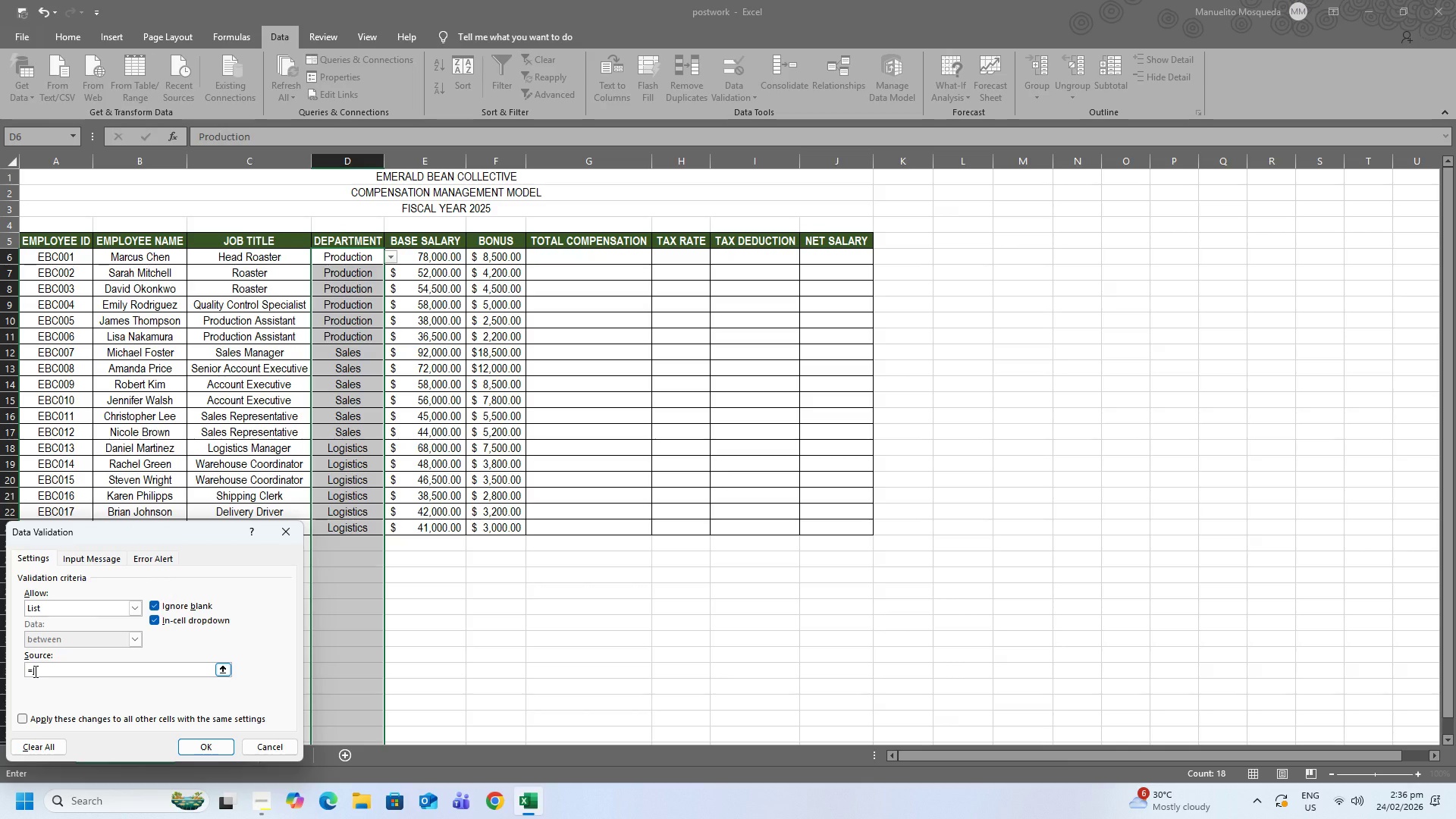 
wait(5.95)
 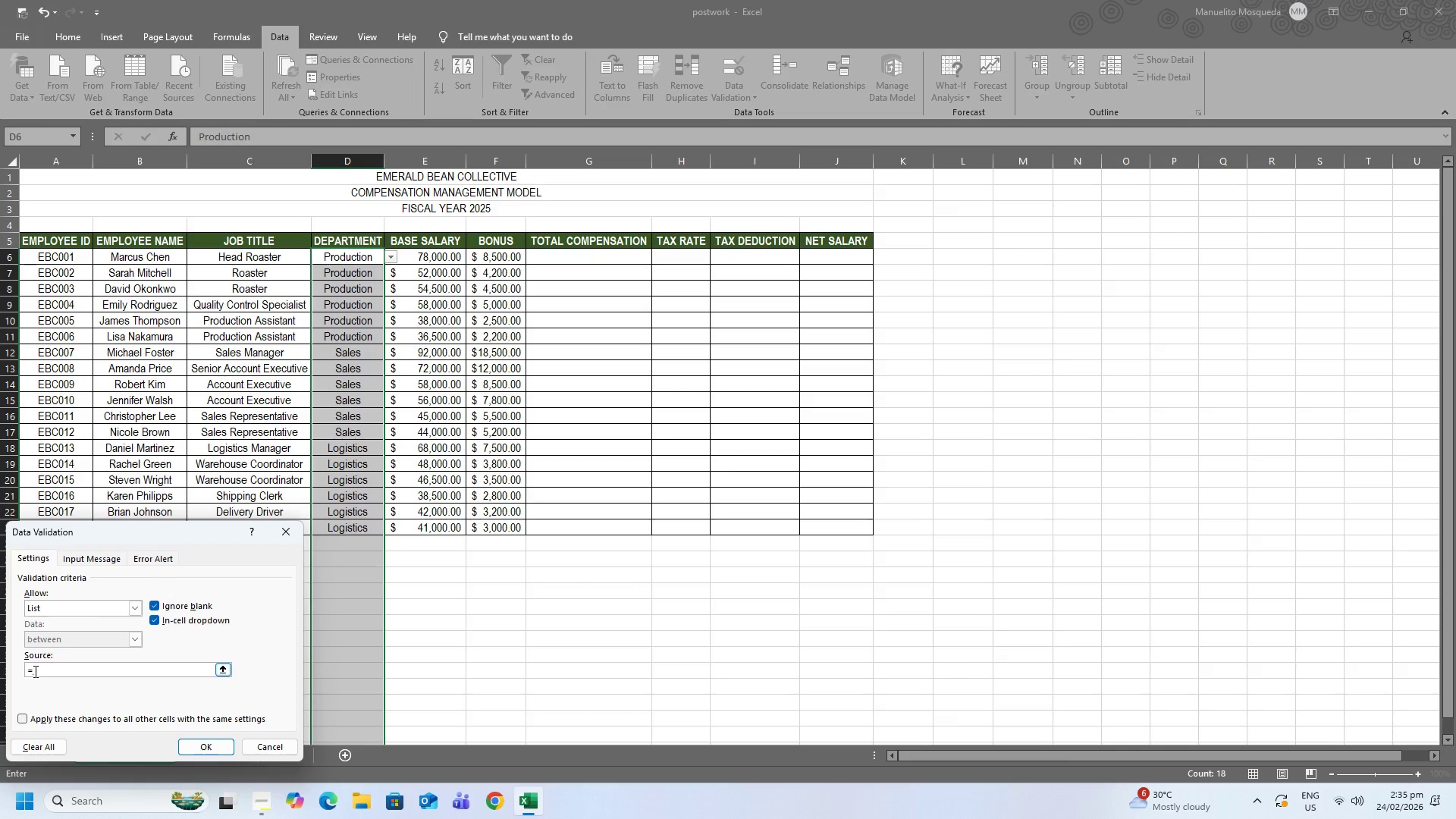 
key(Backspace)
 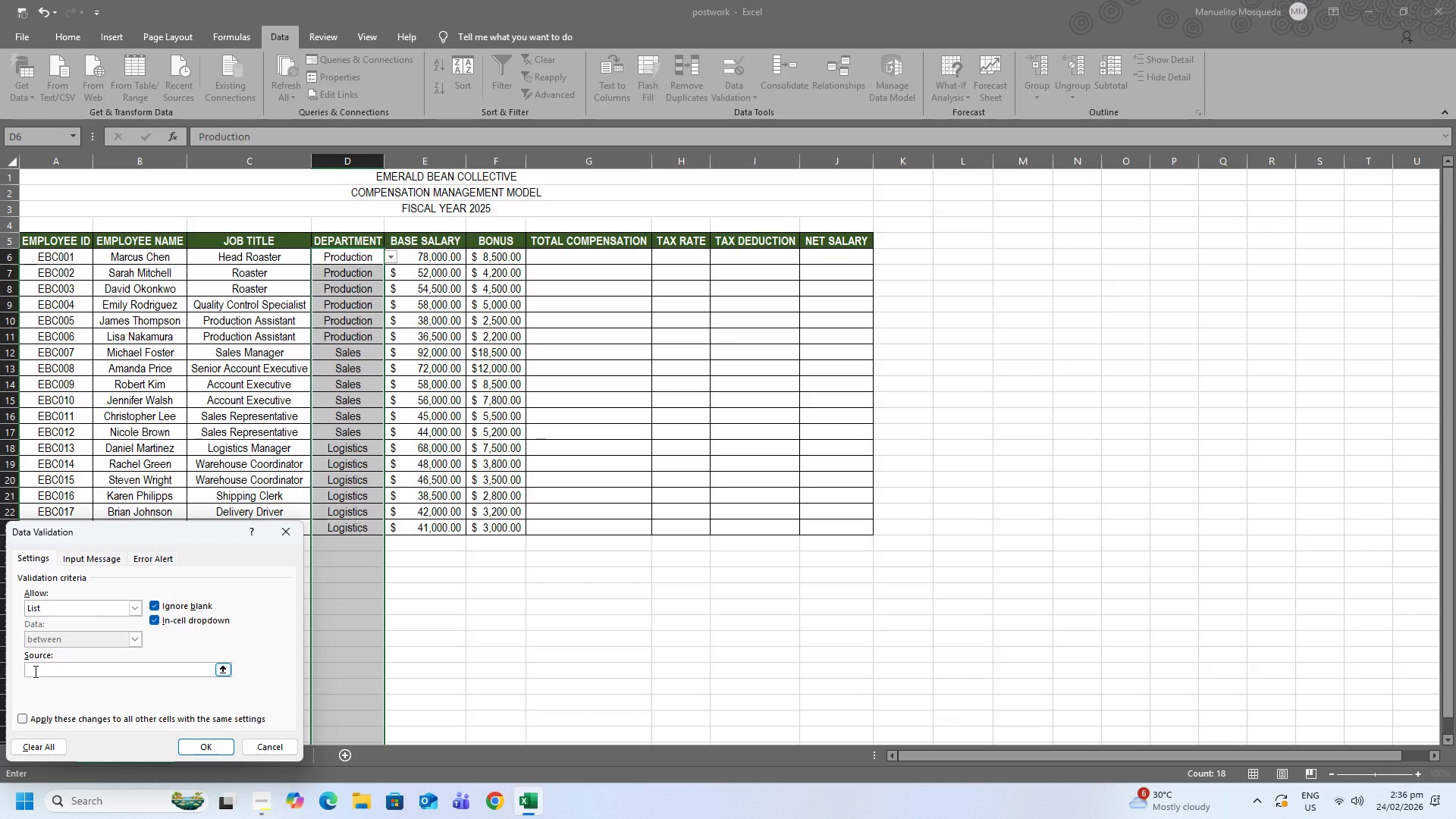 
key(Shift+Equal)
 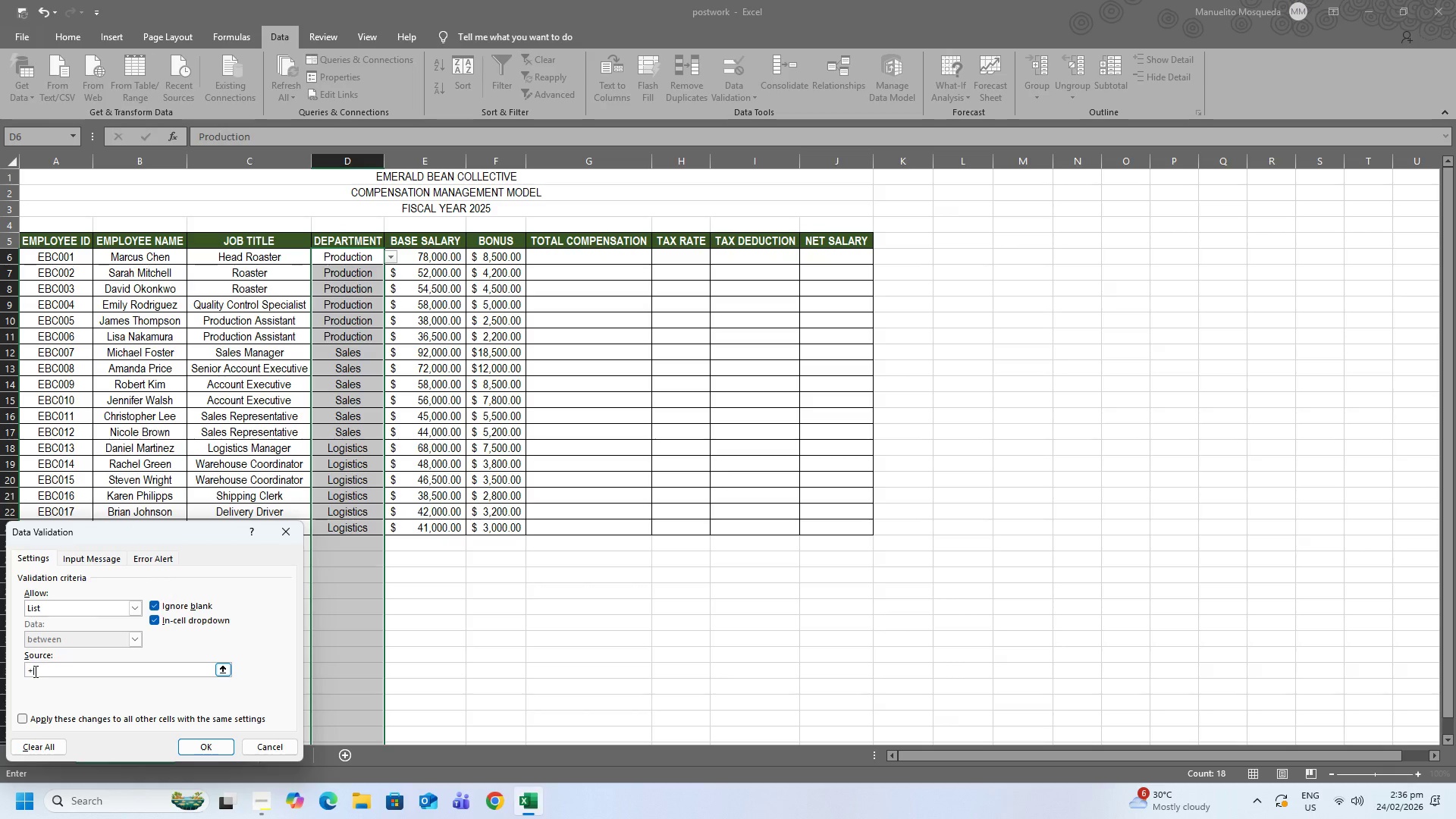 
key(Backspace)
 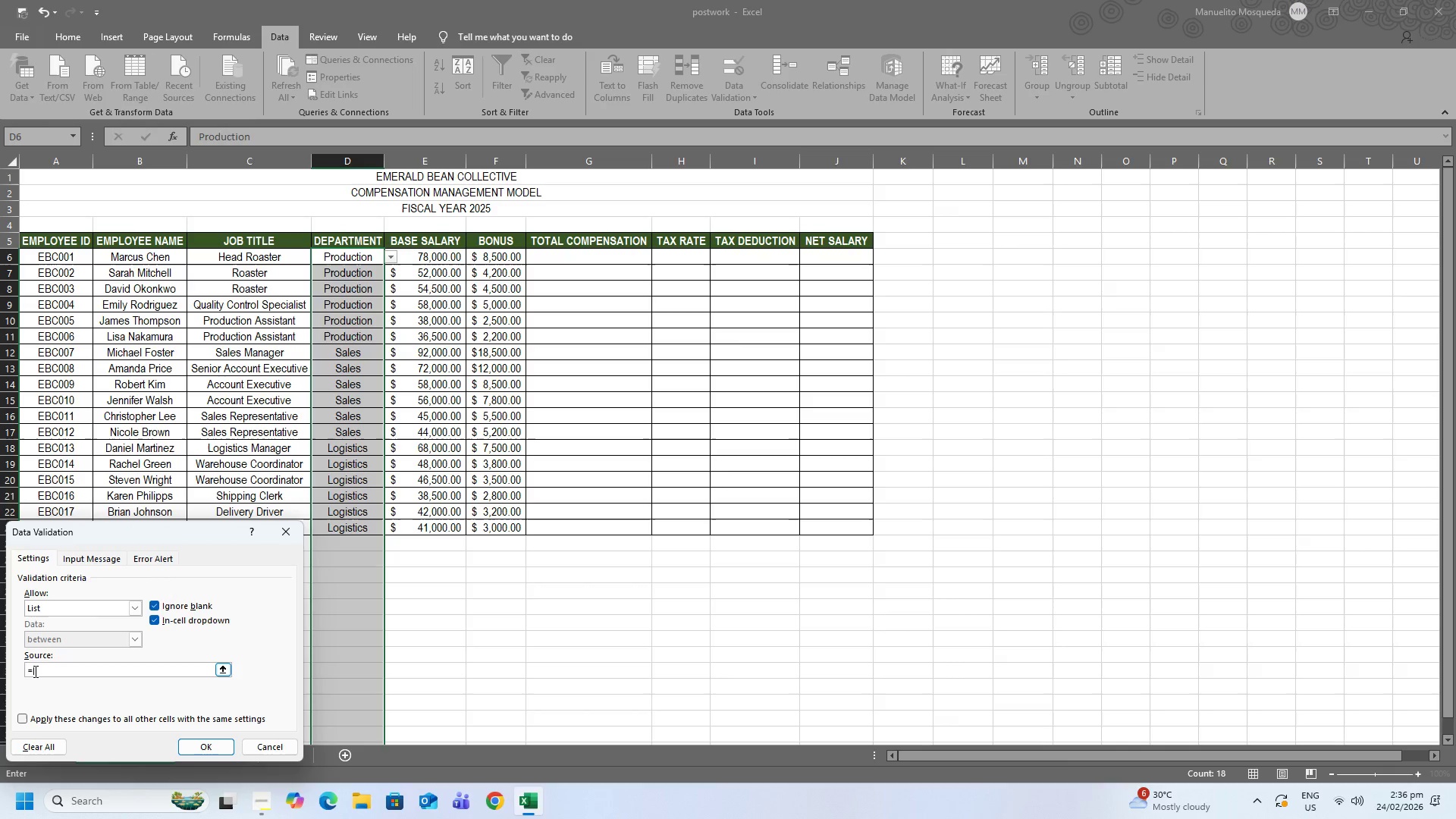 
key(Equal)
 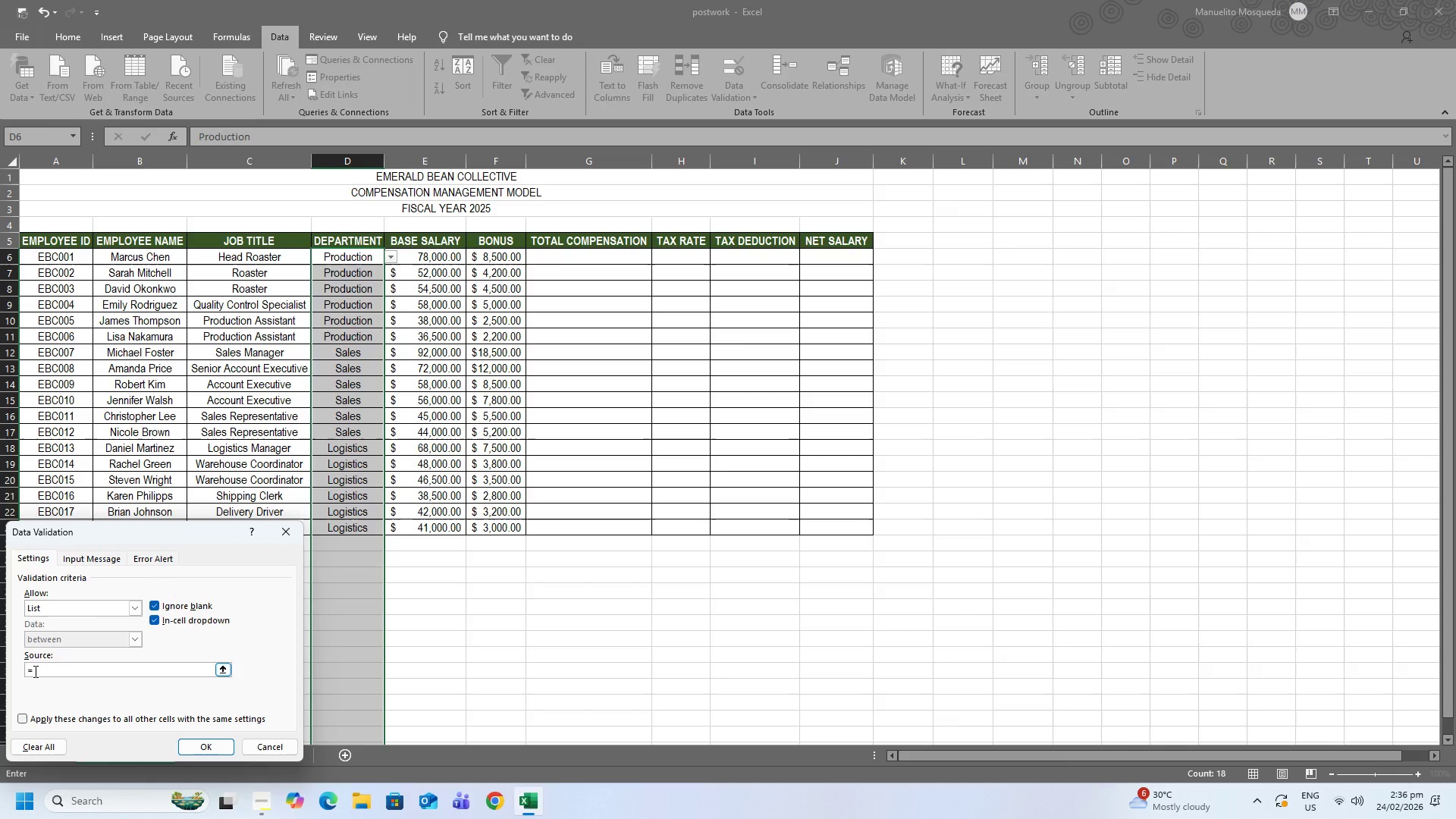 
type(D)
key(Backspace)
type(D)
key(Backspace)
type(dEPARTMENTlIST)
 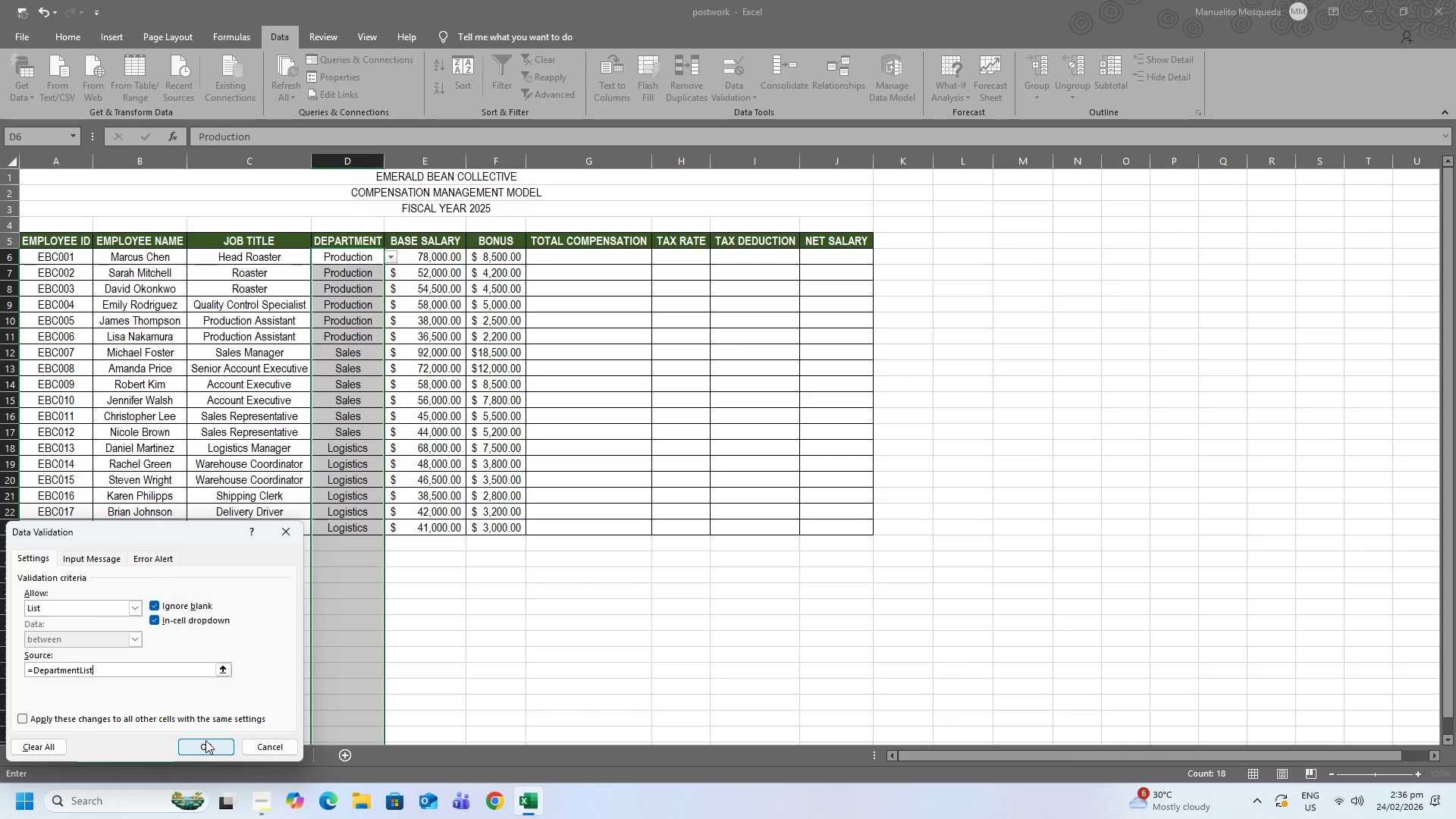 
left_click([206, 744])
 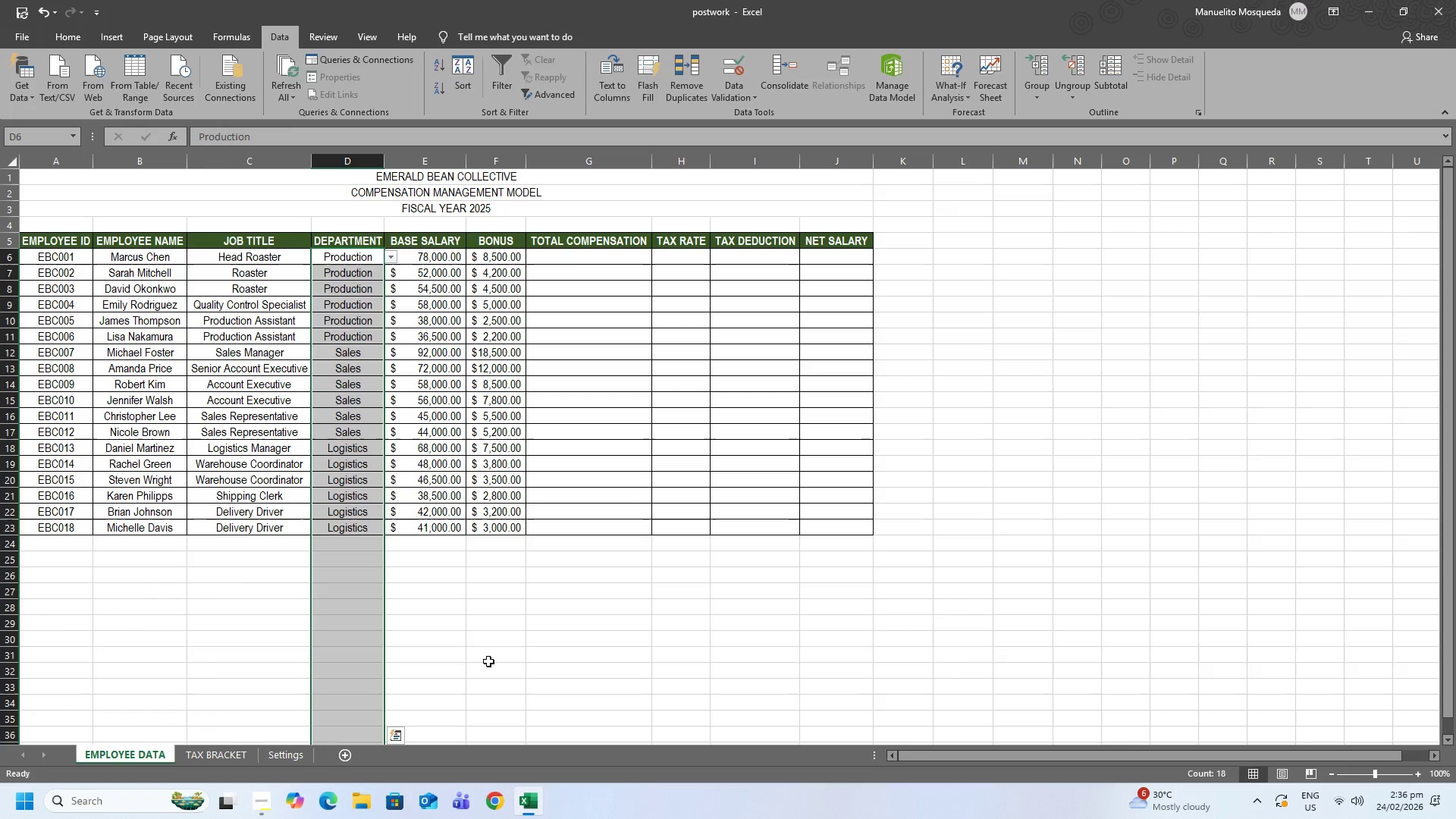 
left_click([488, 661])
 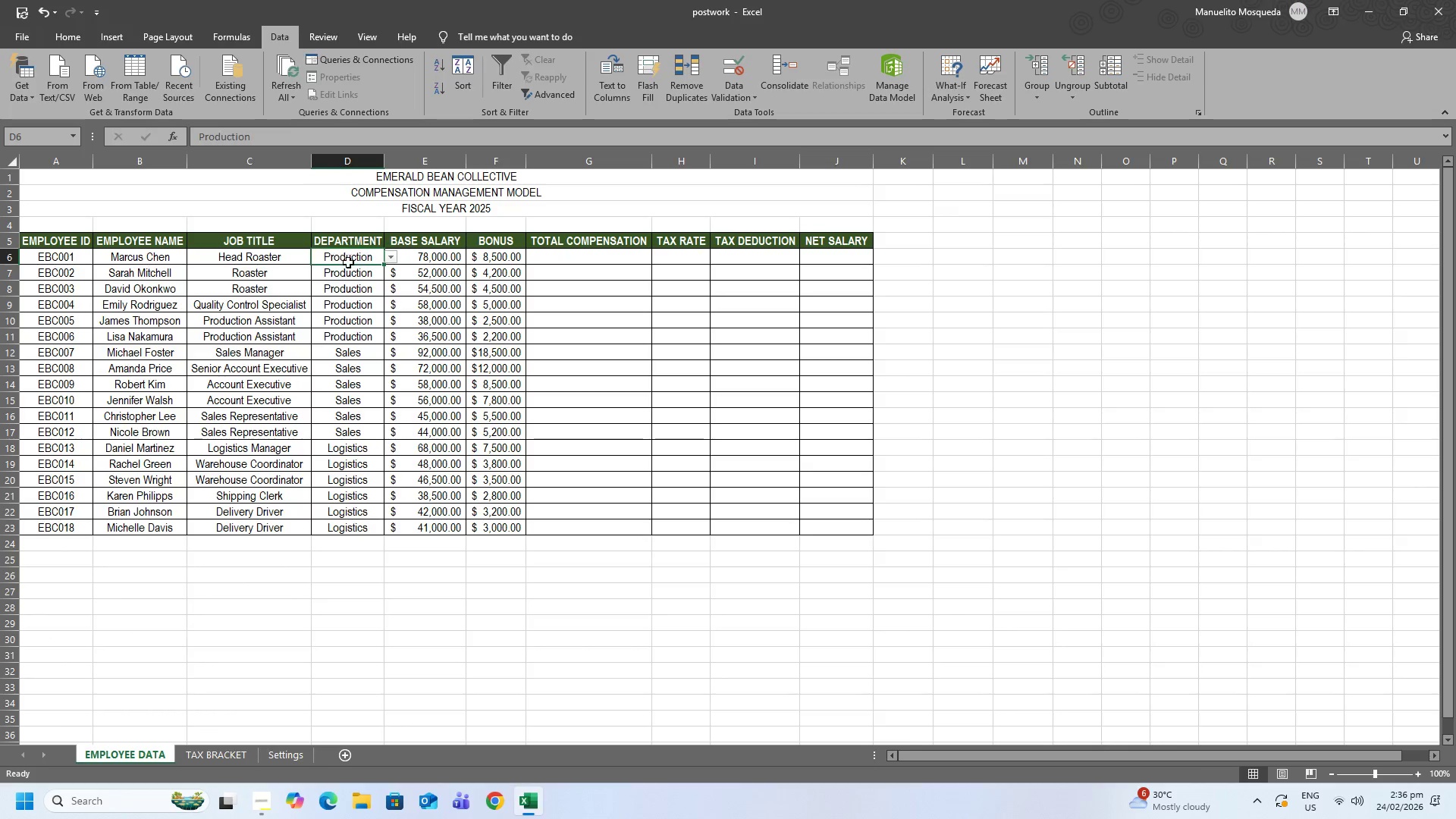 
double_click([352, 271])
 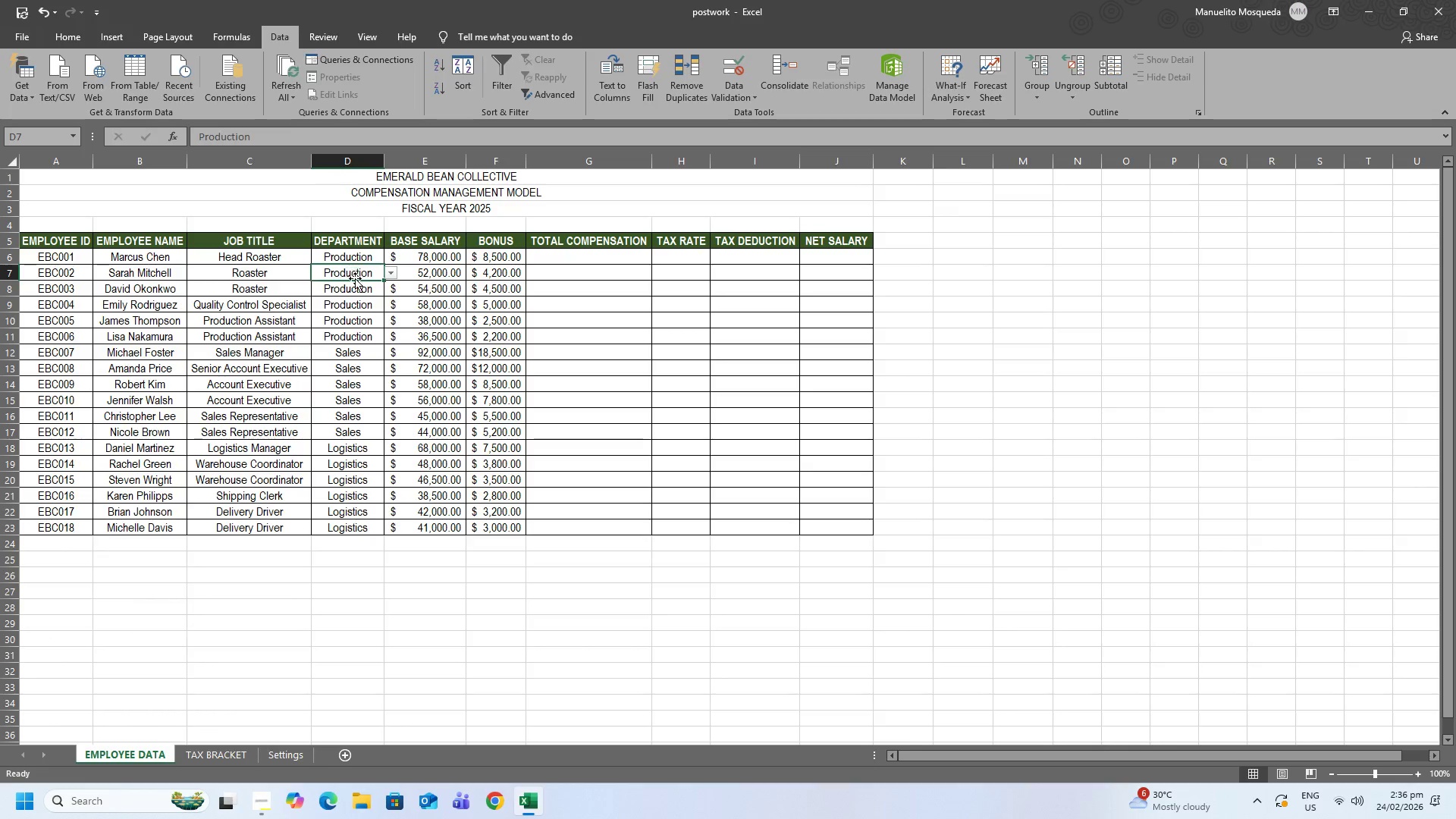 
left_click([355, 279])
 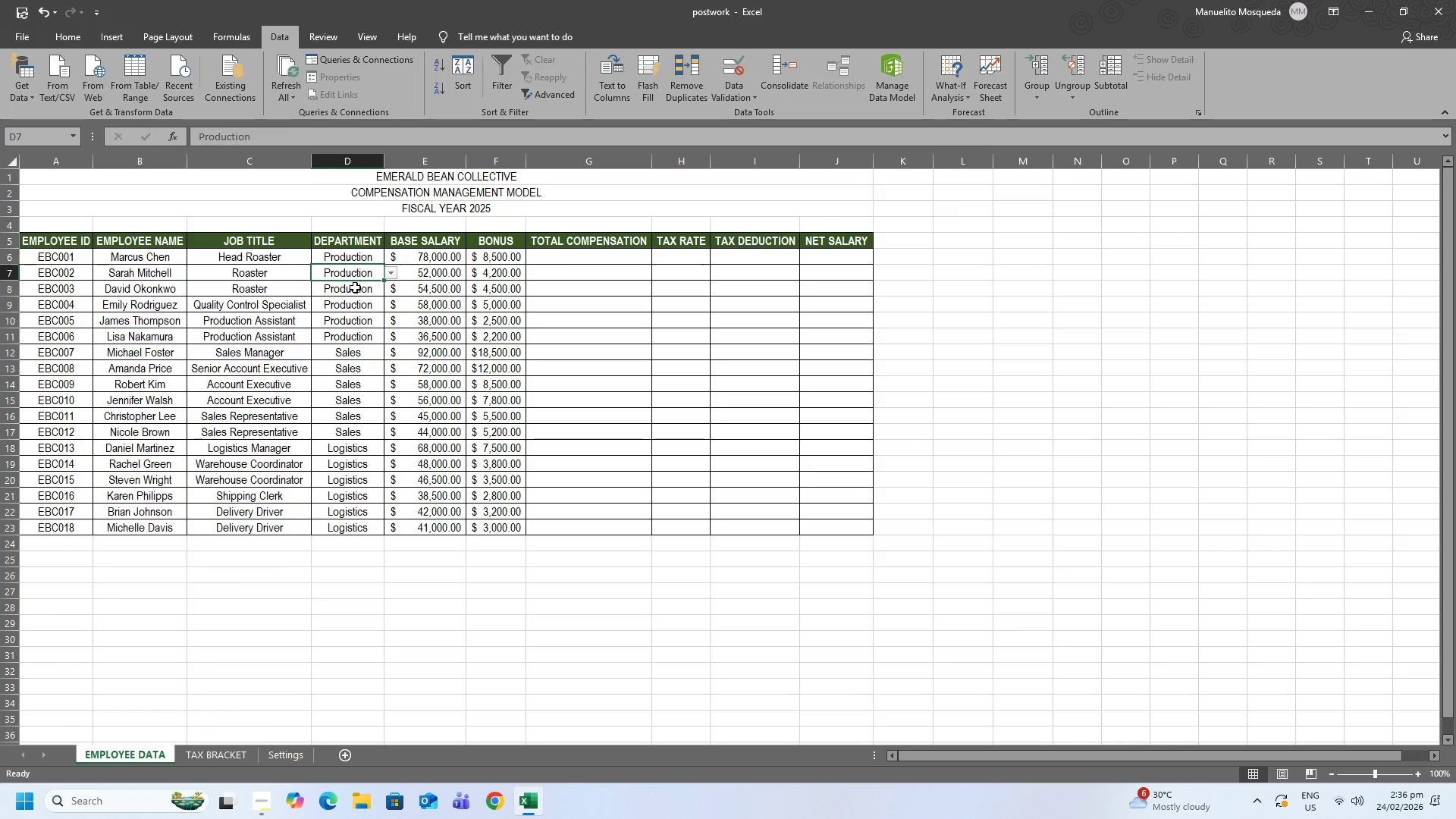 
left_click([355, 287])
 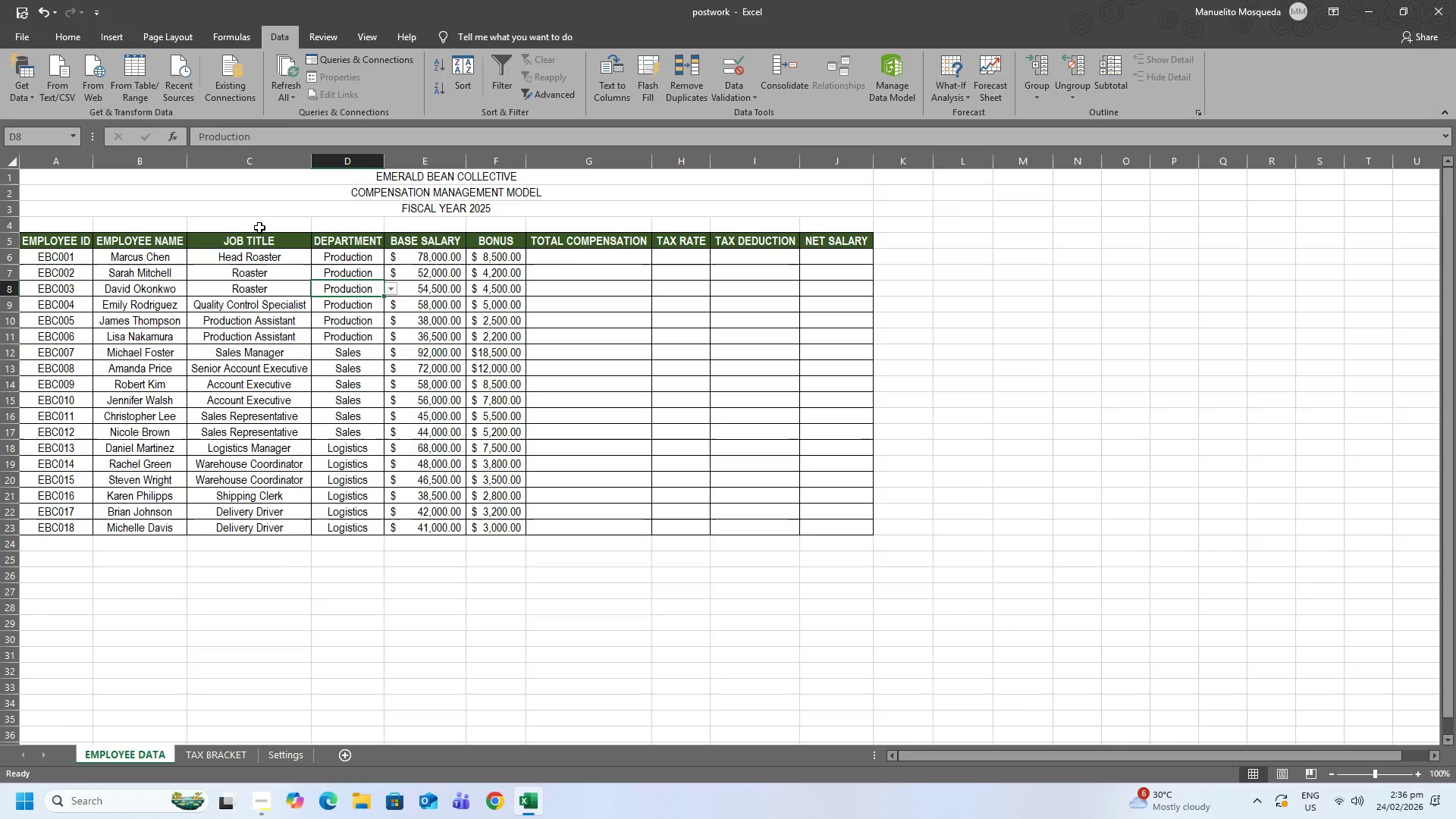 
left_click_drag(start_coordinate=[259, 258], to_coordinate=[267, 765])
 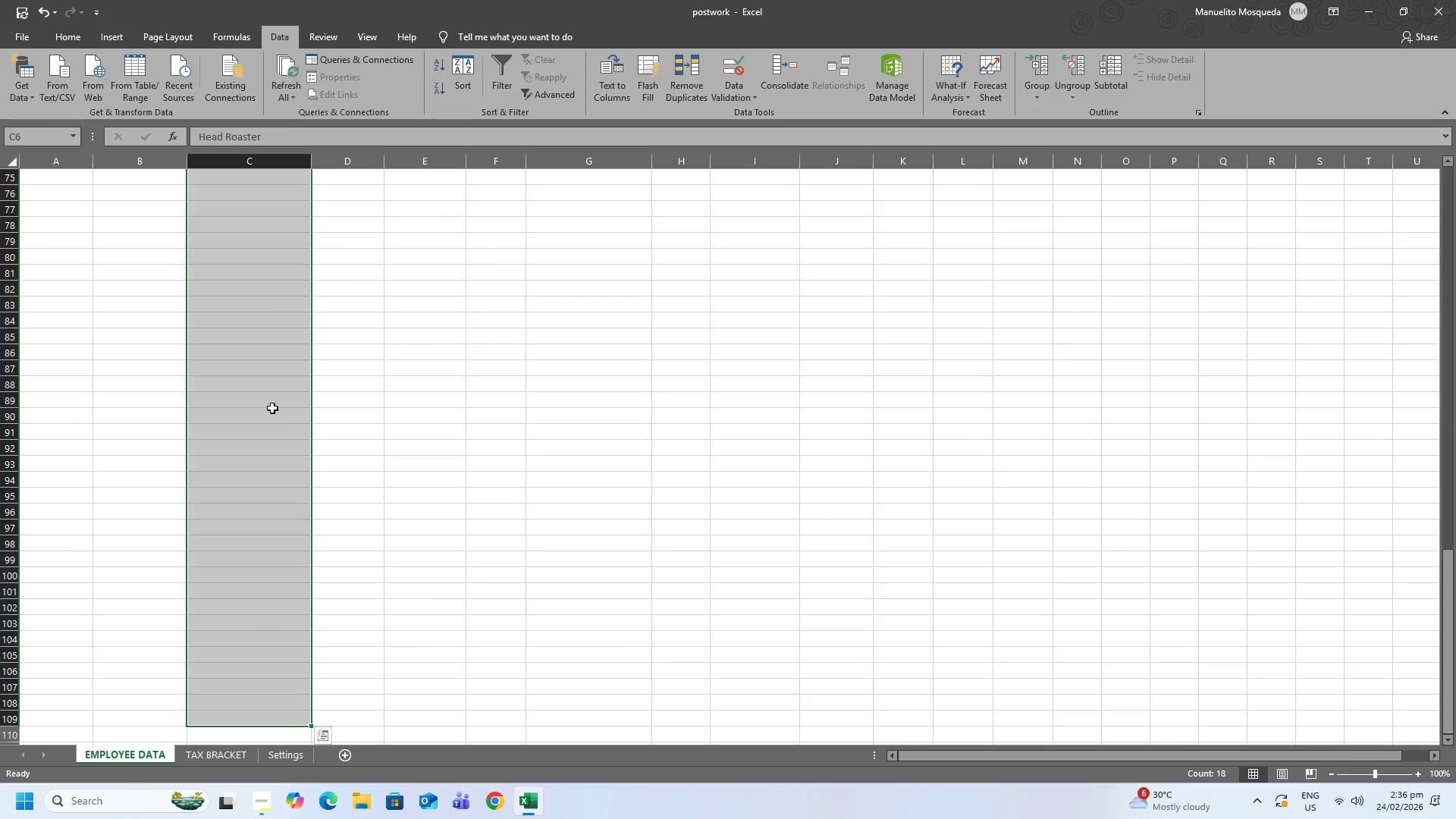 
scroll: coordinate [366, 234], scroll_direction: up, amount: 3.0
 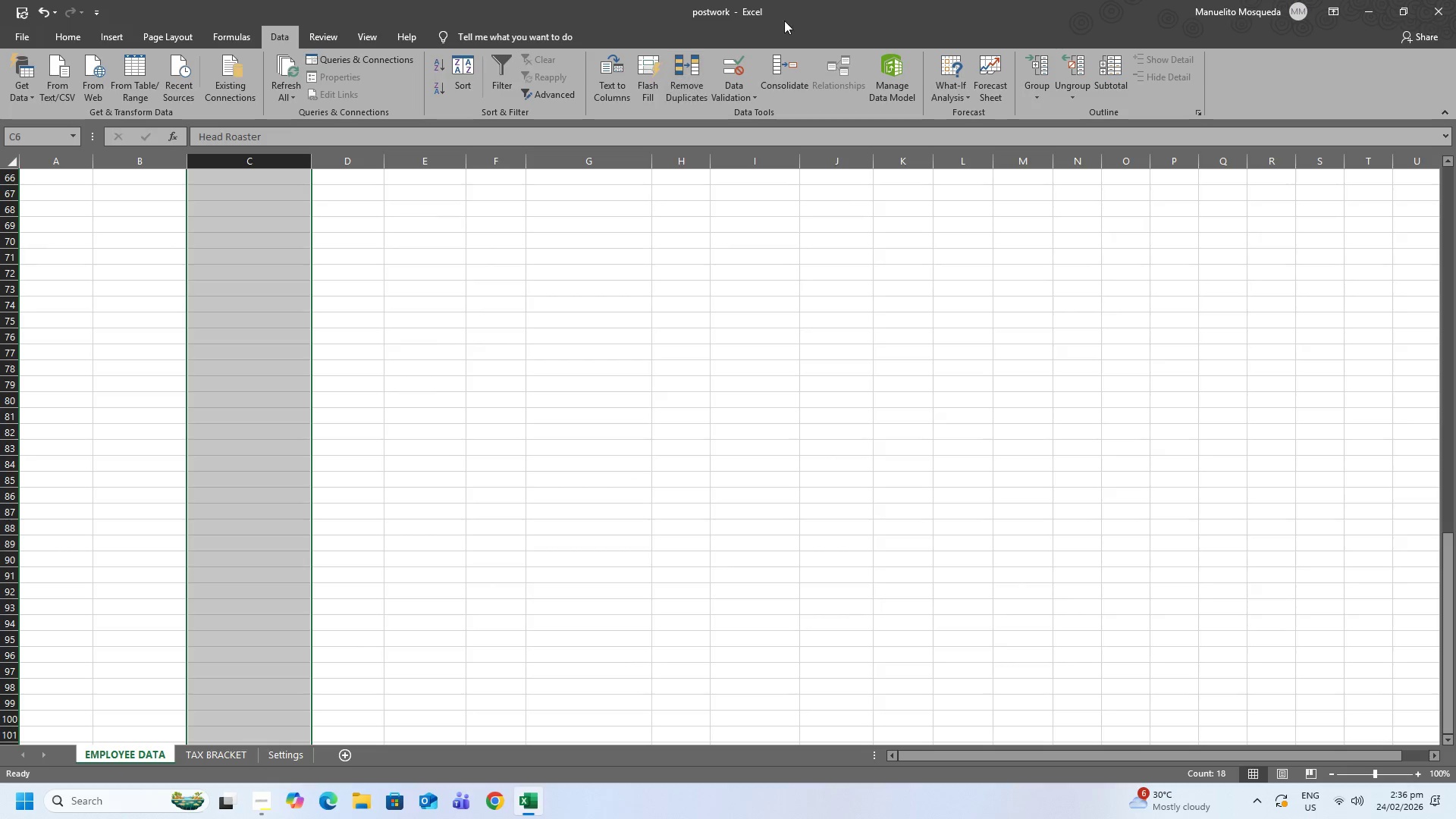 
left_click_drag(start_coordinate=[748, 73], to_coordinate=[746, 81])
 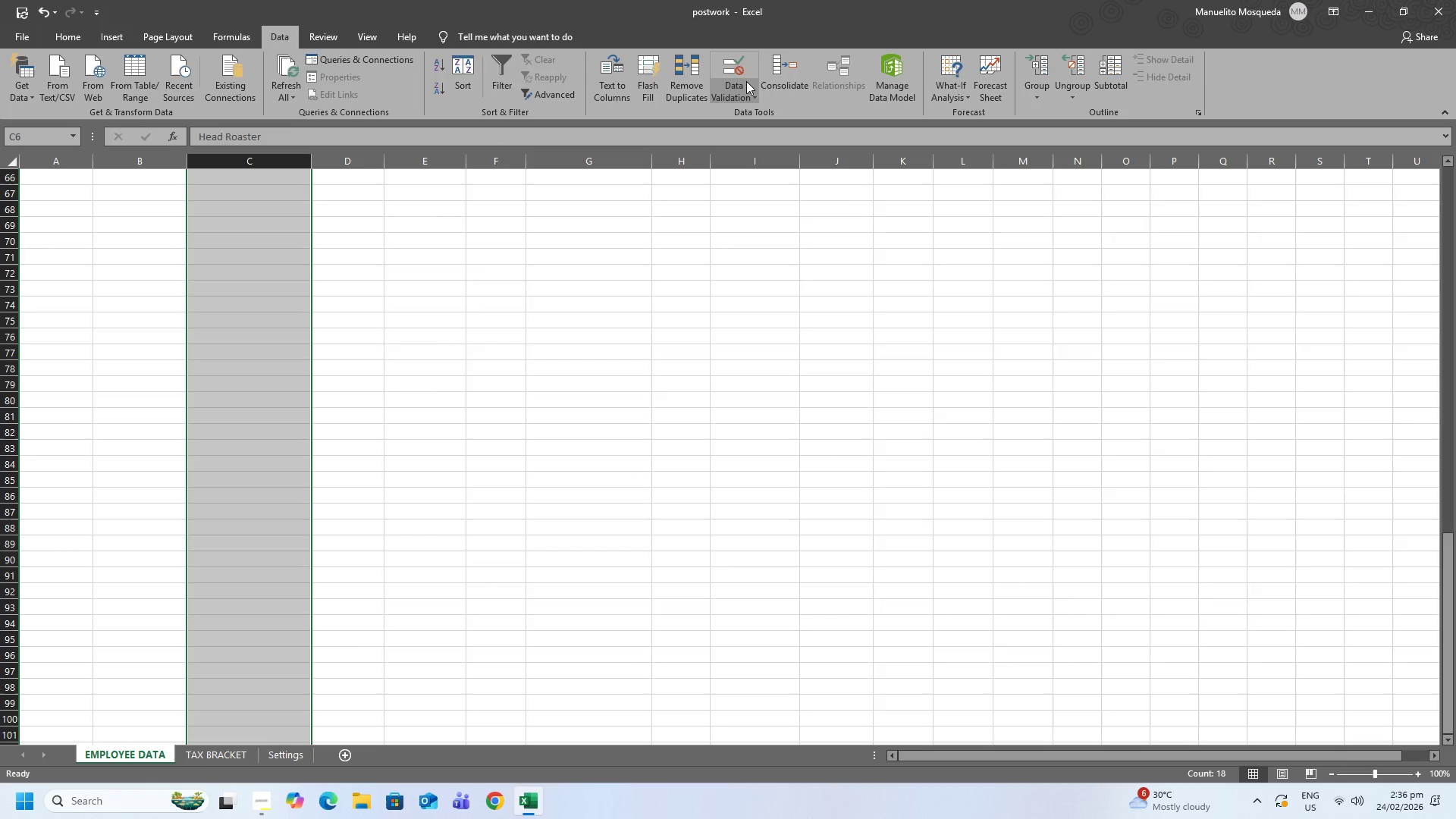 
double_click([746, 81])
 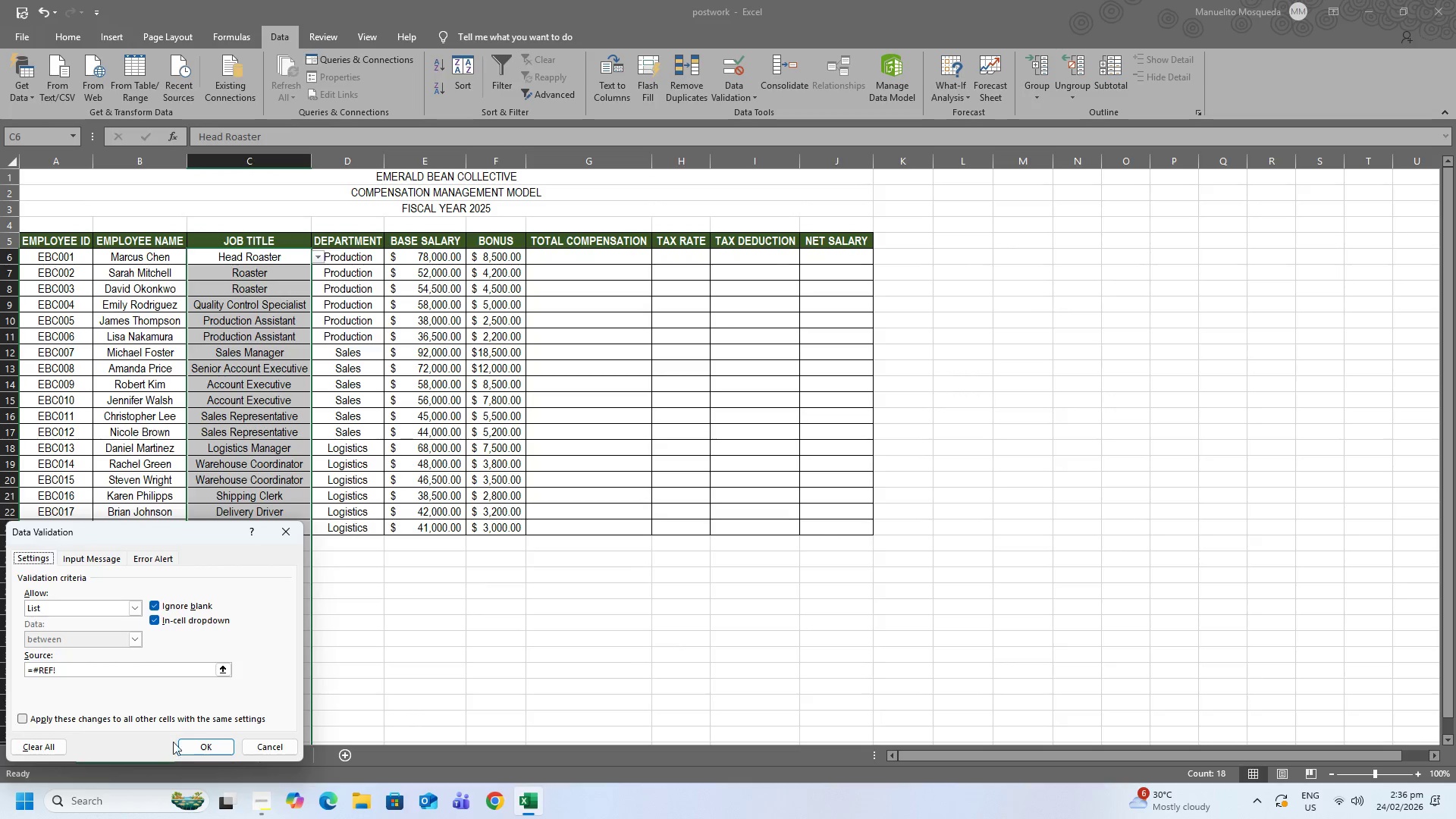 
left_click_drag(start_coordinate=[78, 672], to_coordinate=[34, 674])
 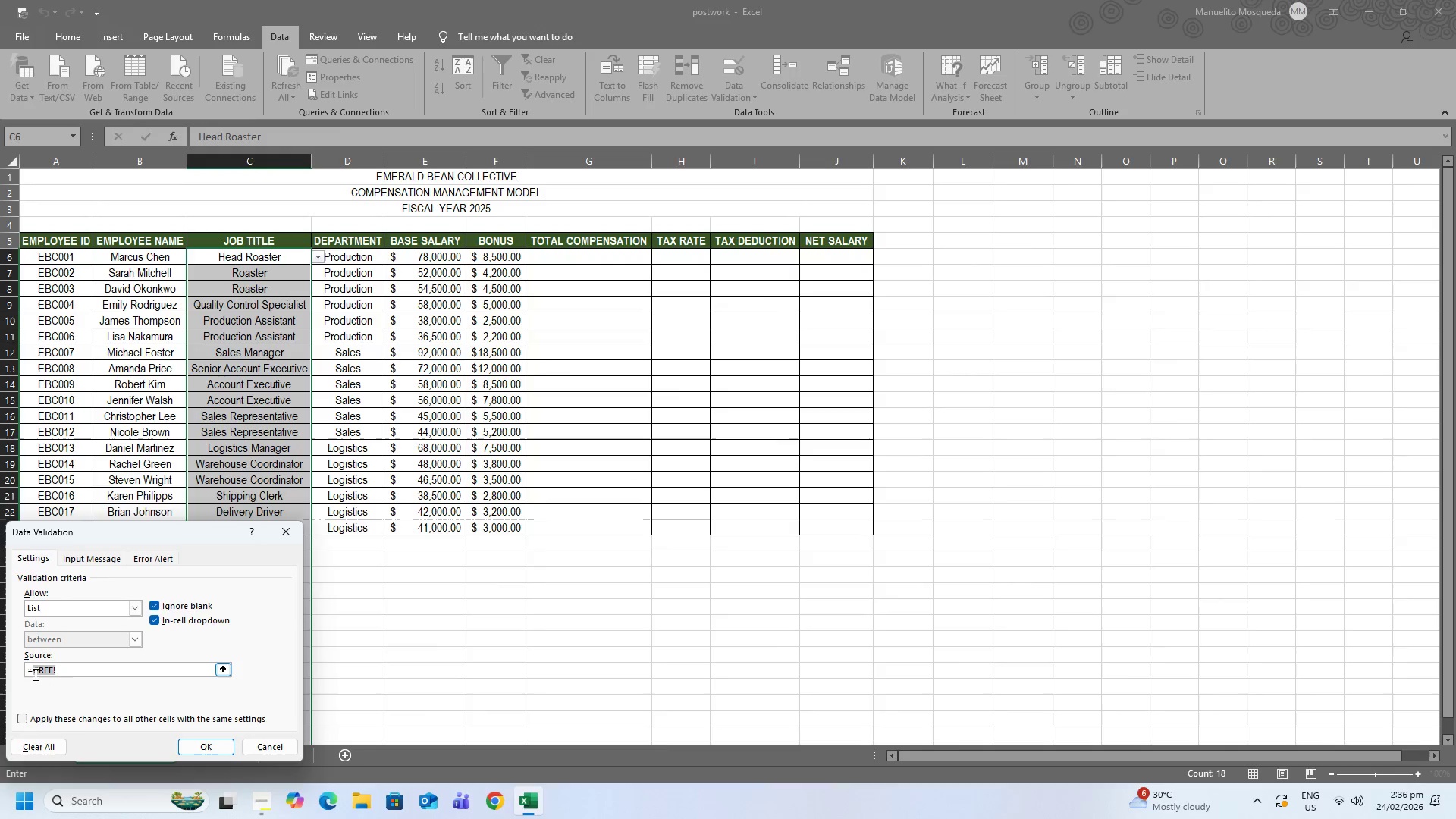 
type(JobTitleList)
 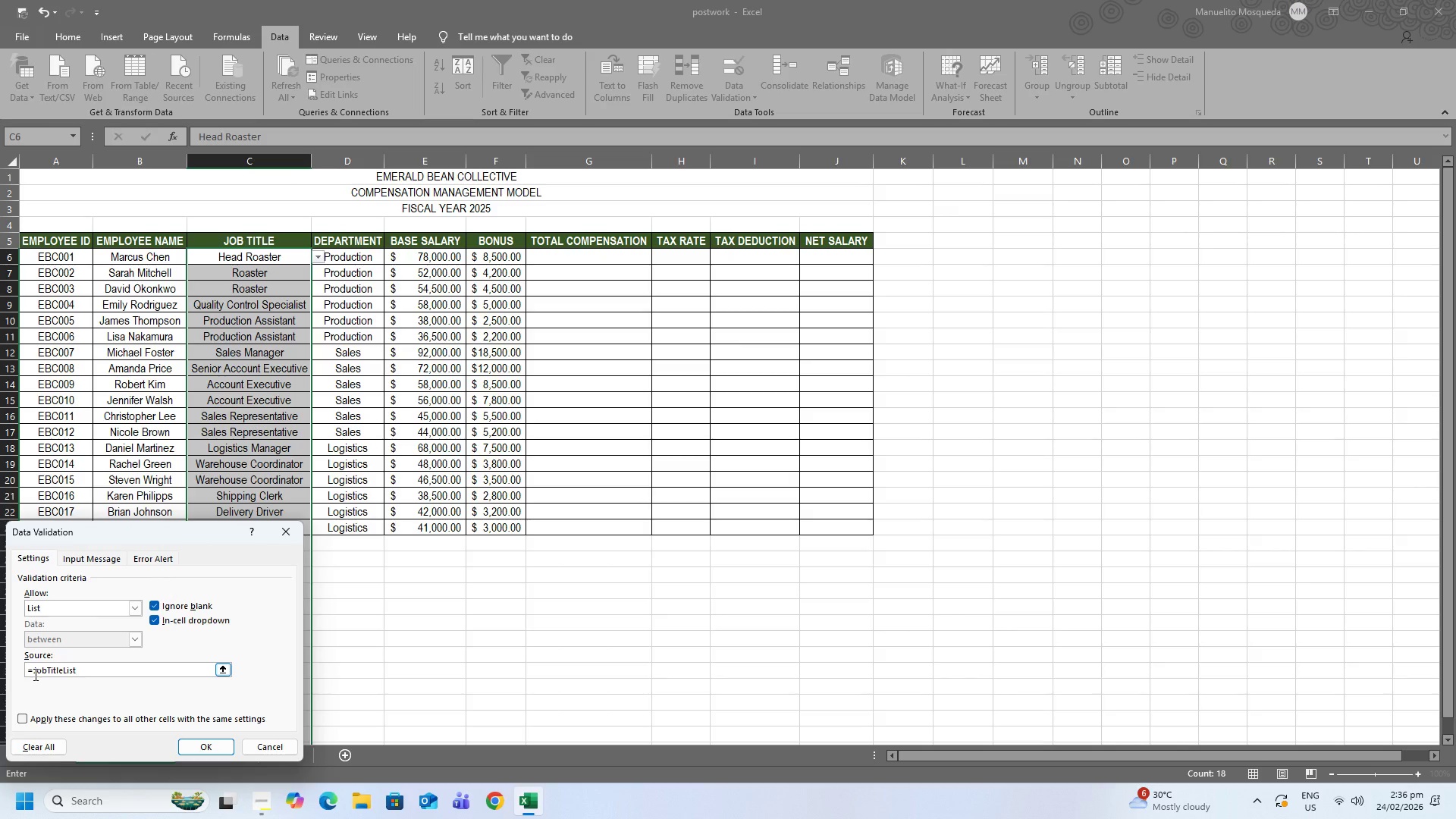 
key(Enter)
 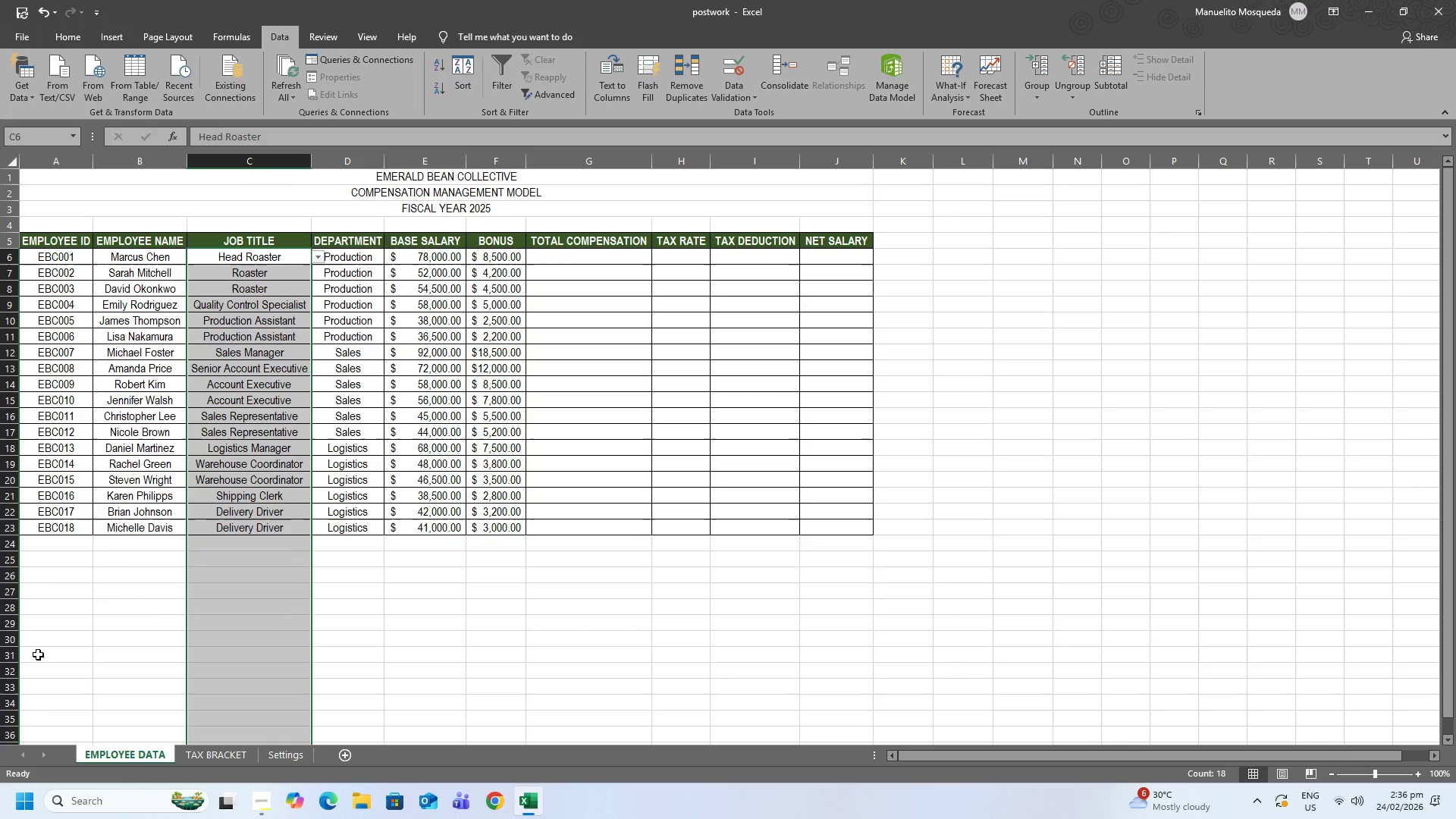 
left_click([212, 582])
 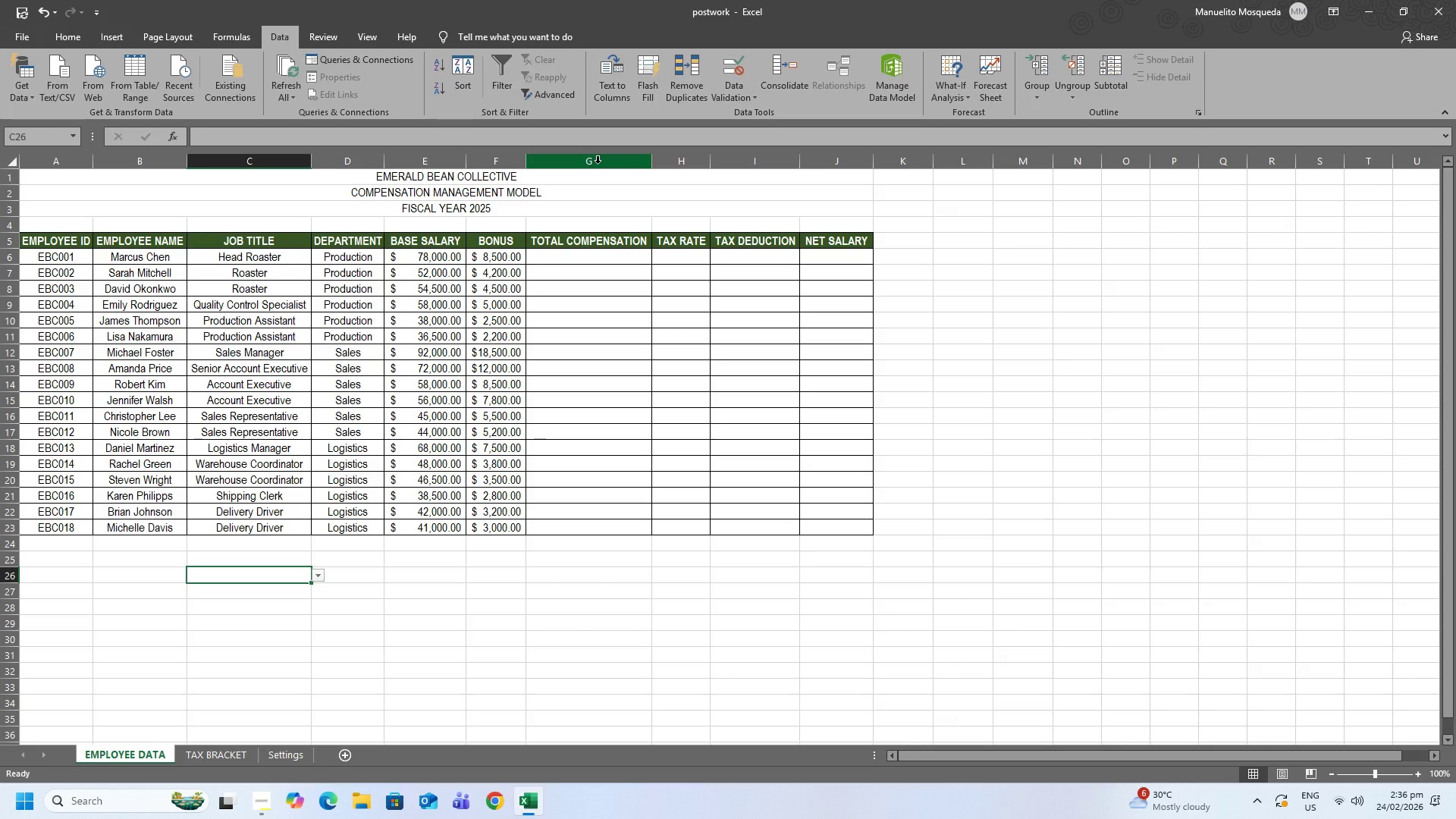 
wait(18.36)
 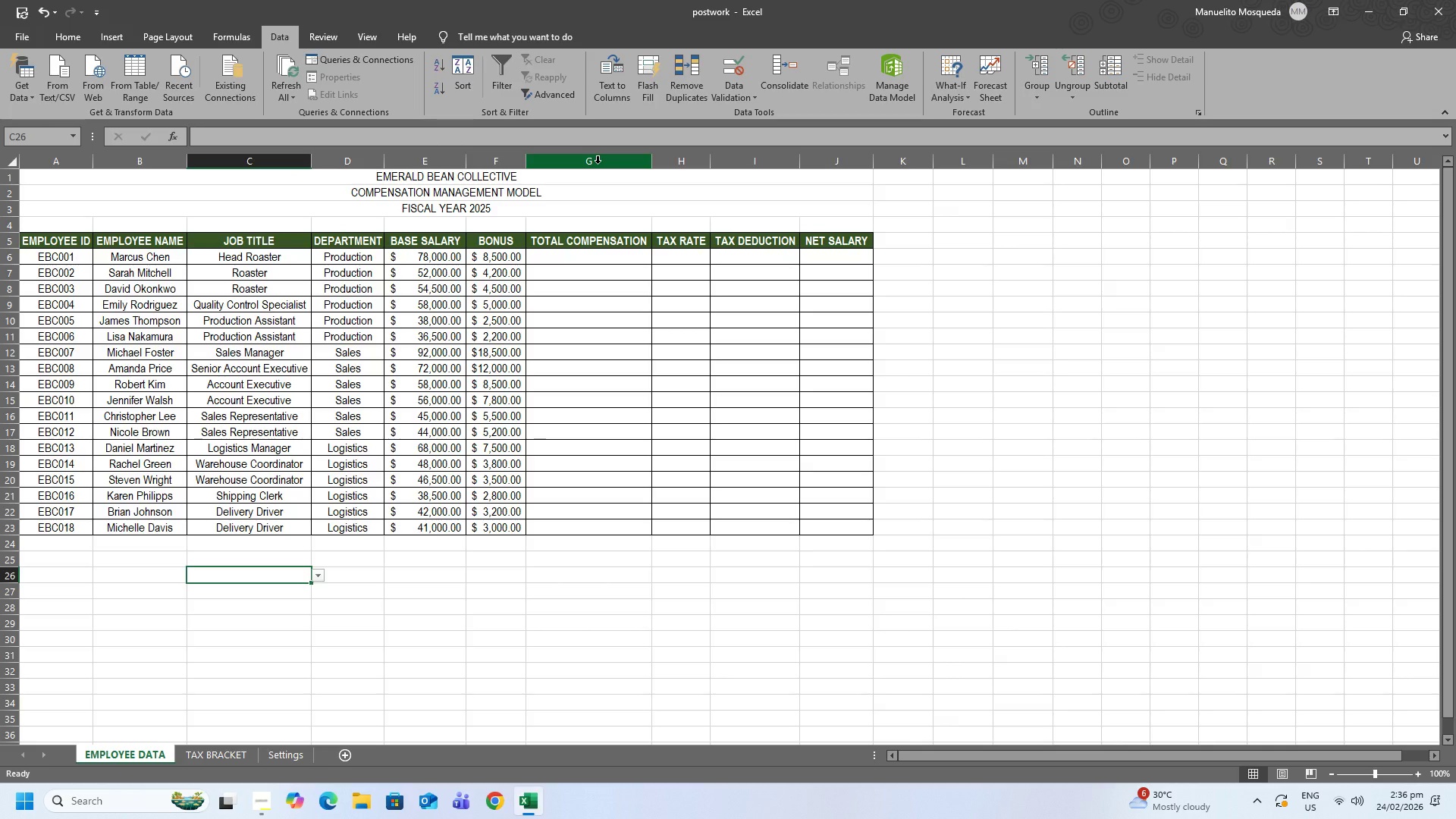 
left_click([598, 163])
 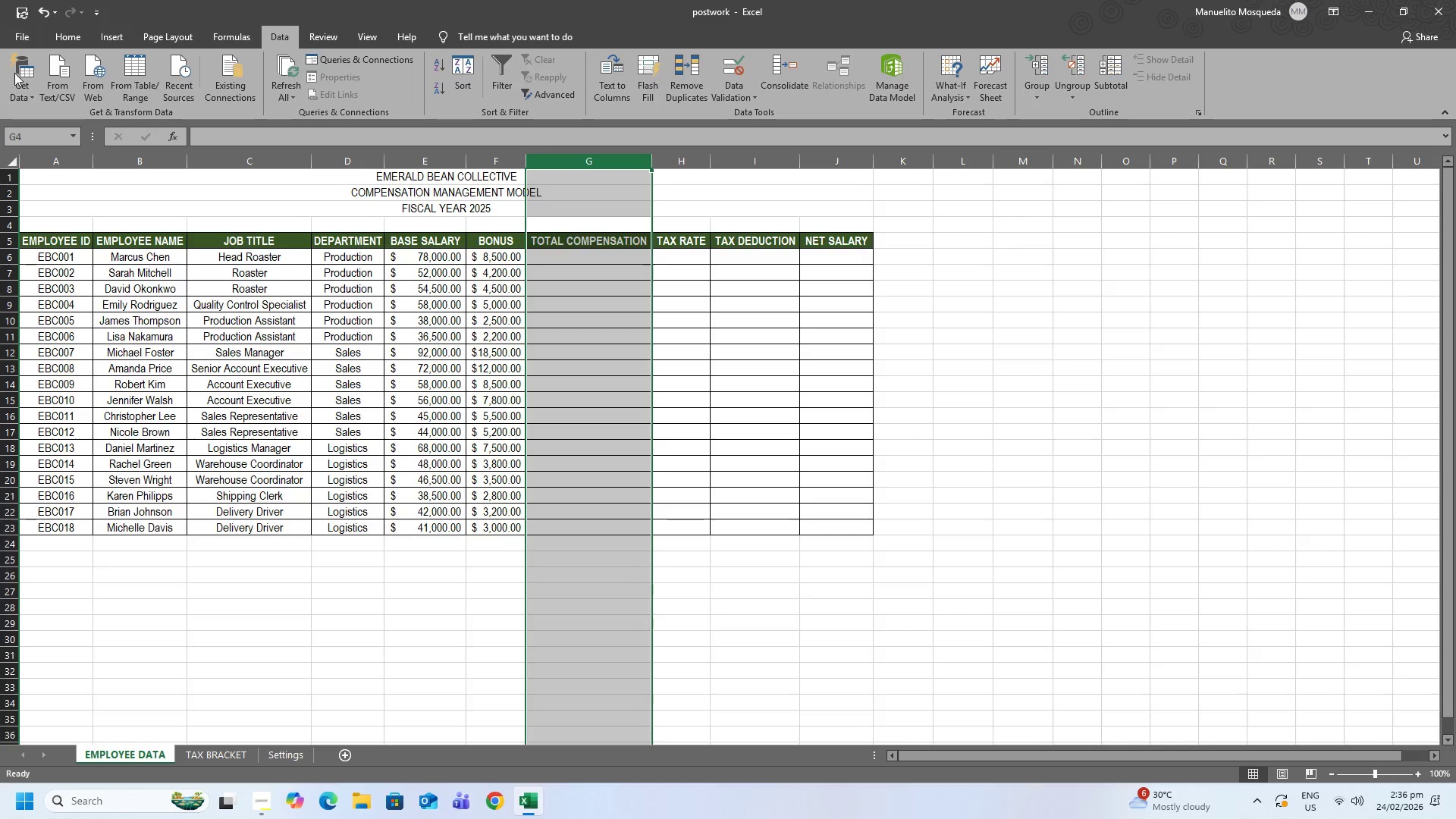 
left_click([68, 38])
 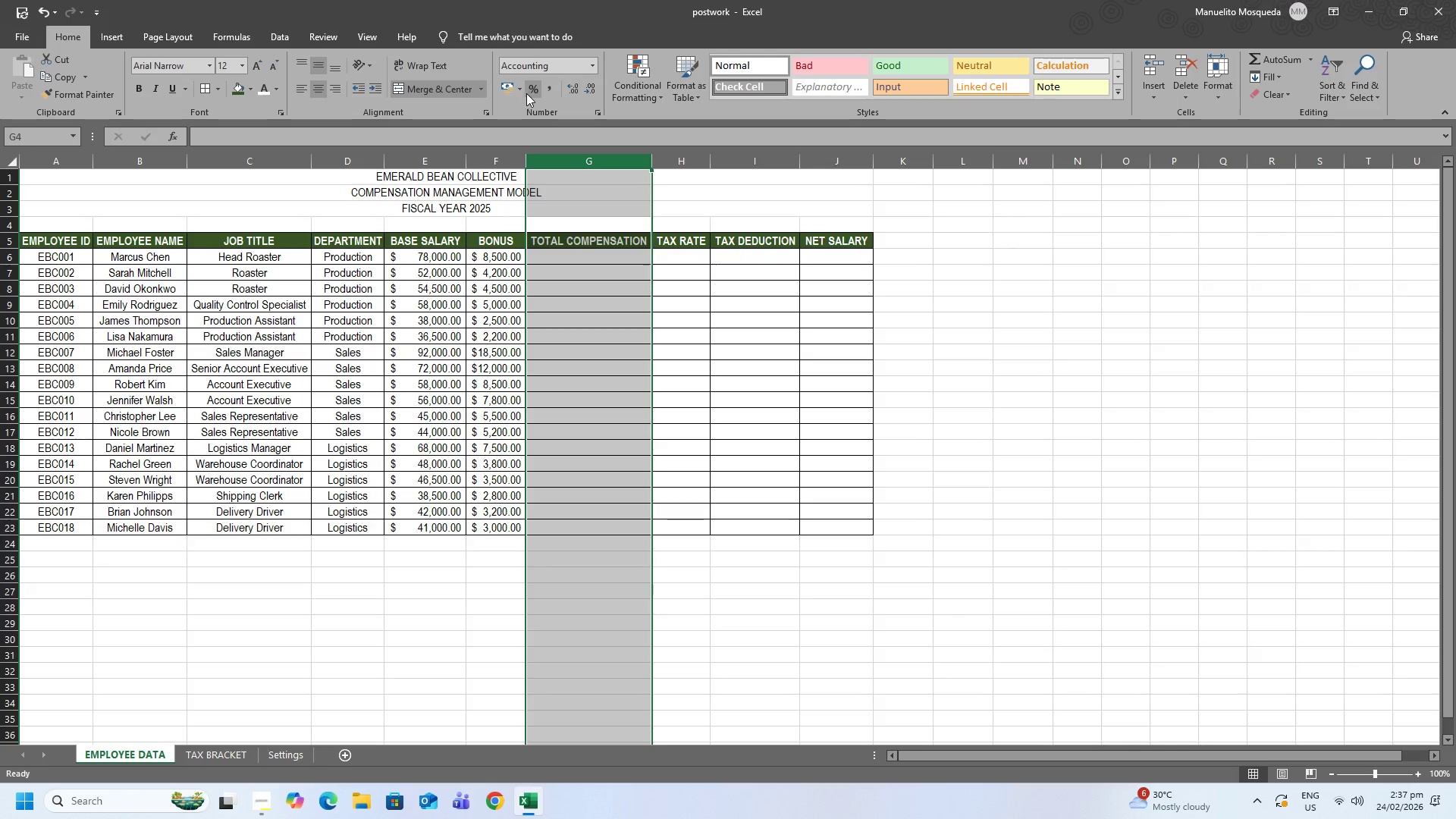 
left_click_drag(start_coordinate=[513, 88], to_coordinate=[519, 89])
 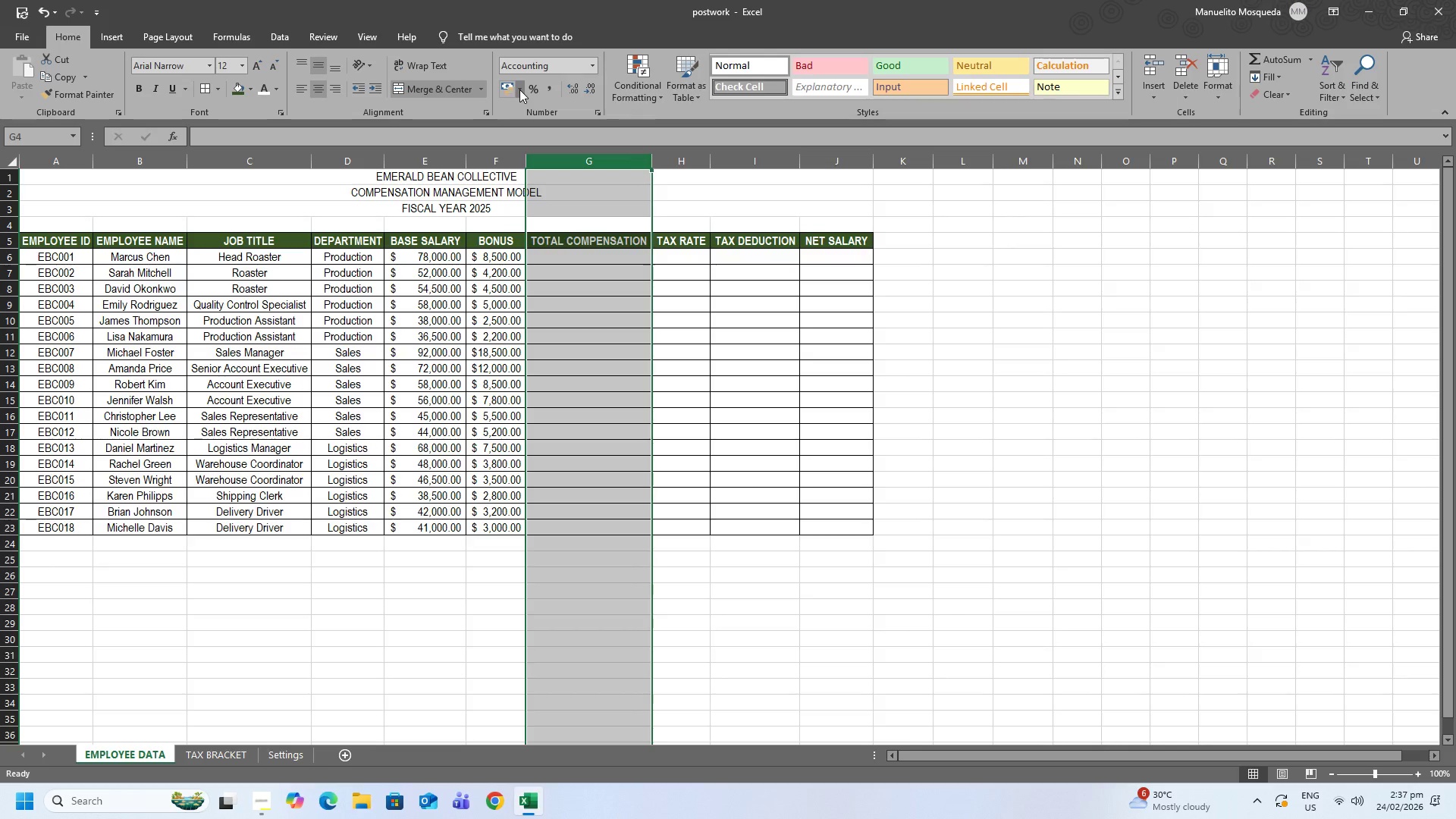 
left_click([519, 89])
 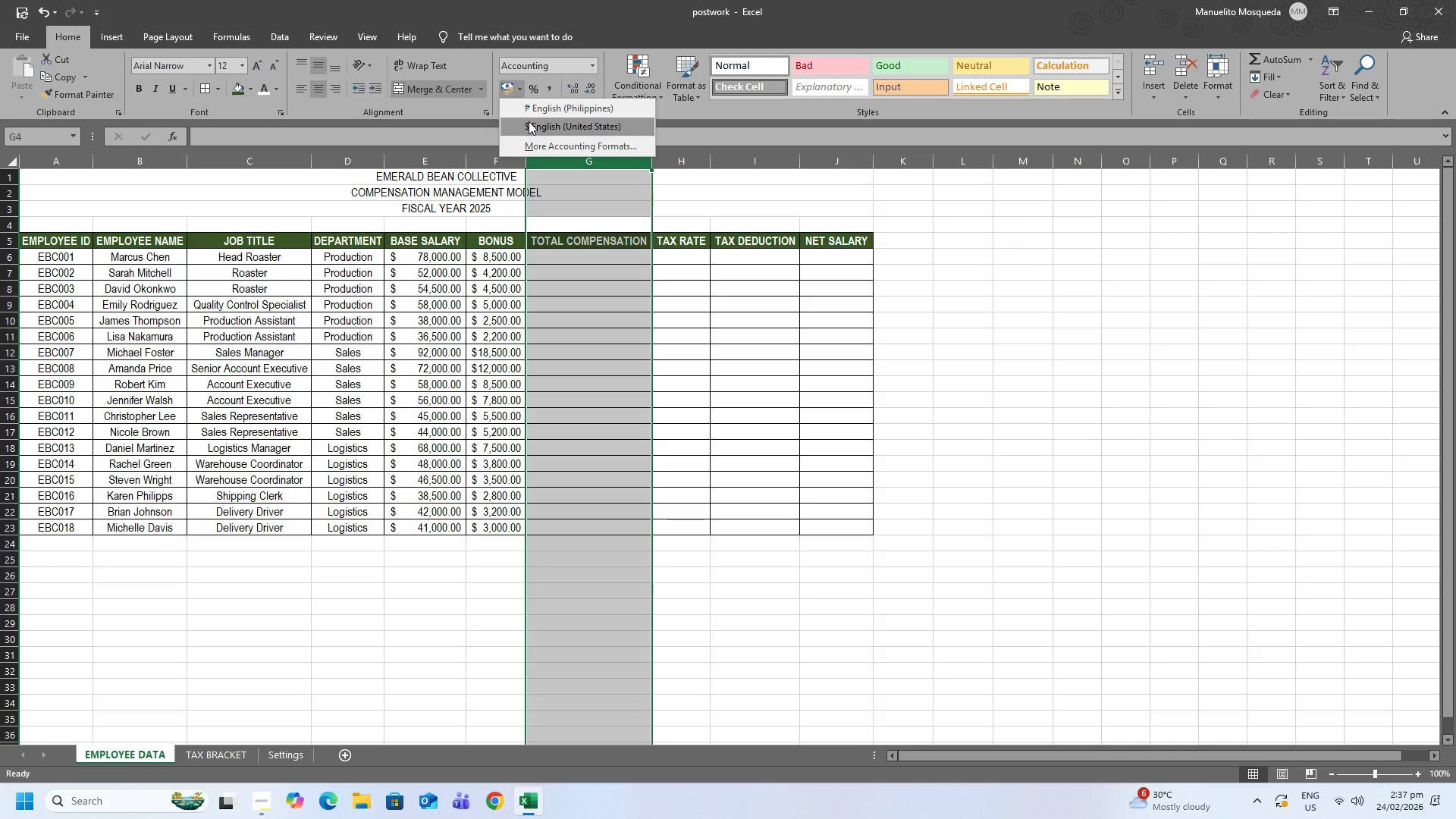 
left_click([529, 121])
 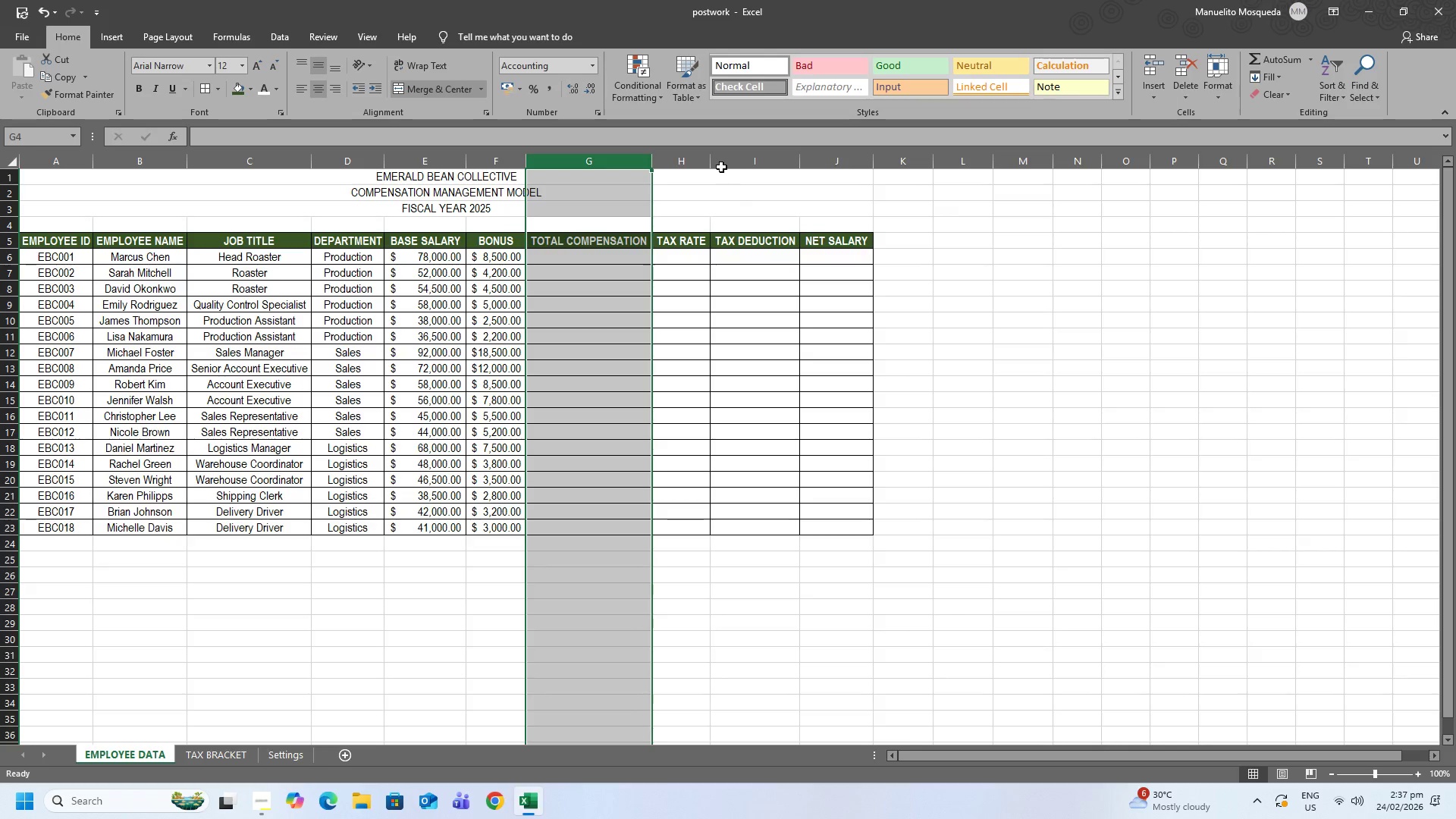 
left_click([721, 154])
 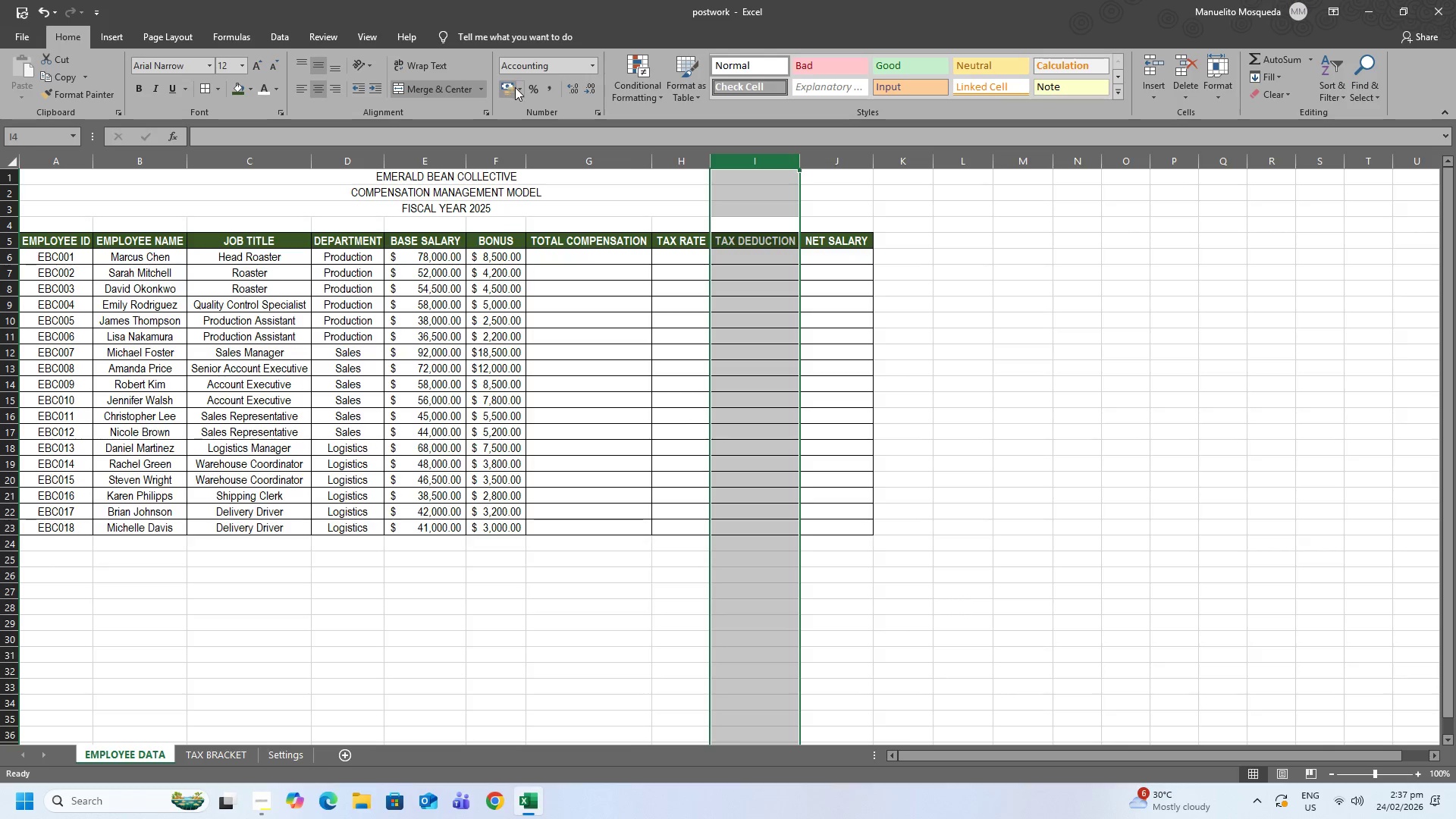 
left_click([519, 89])
 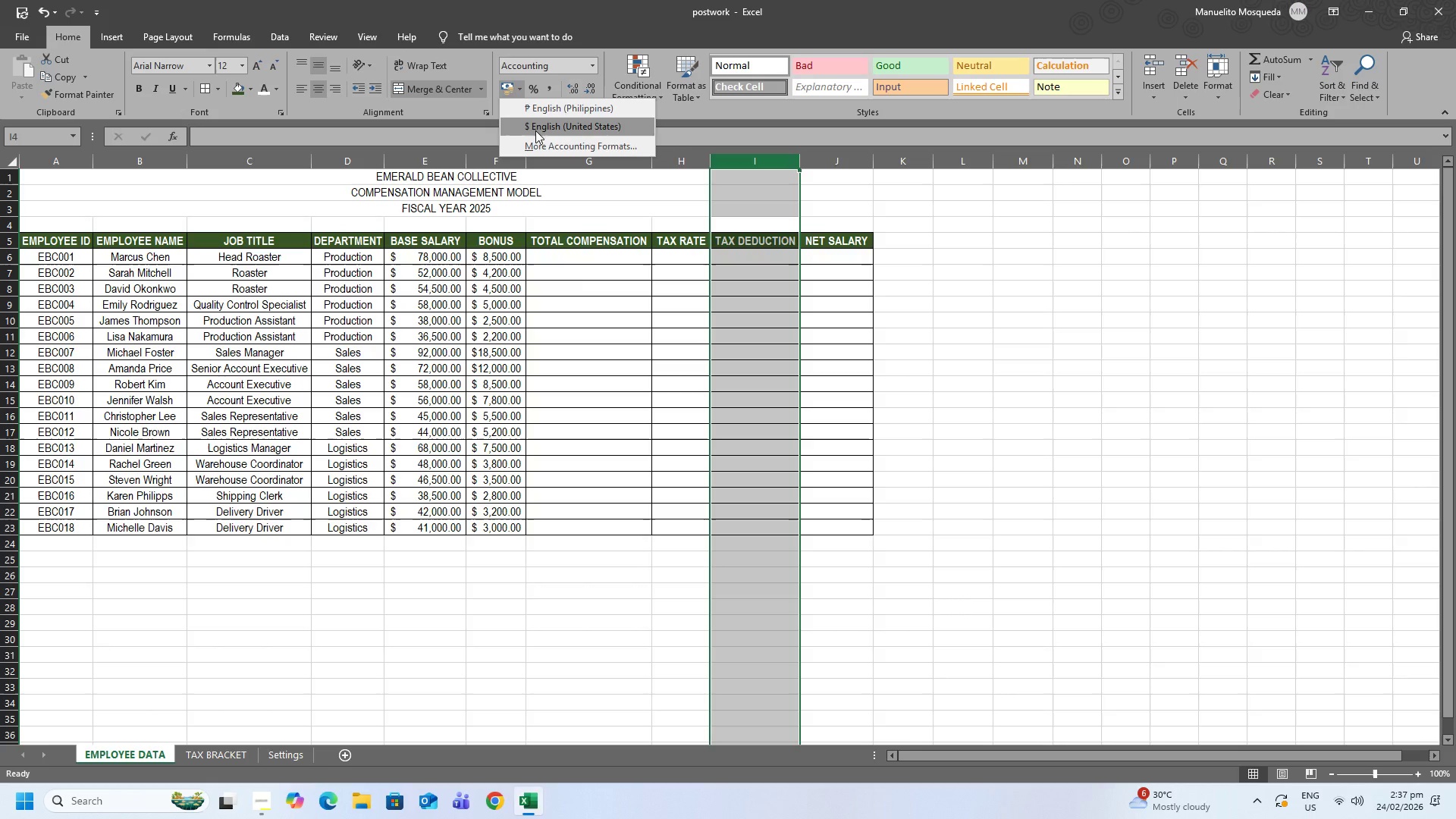 
left_click([535, 130])
 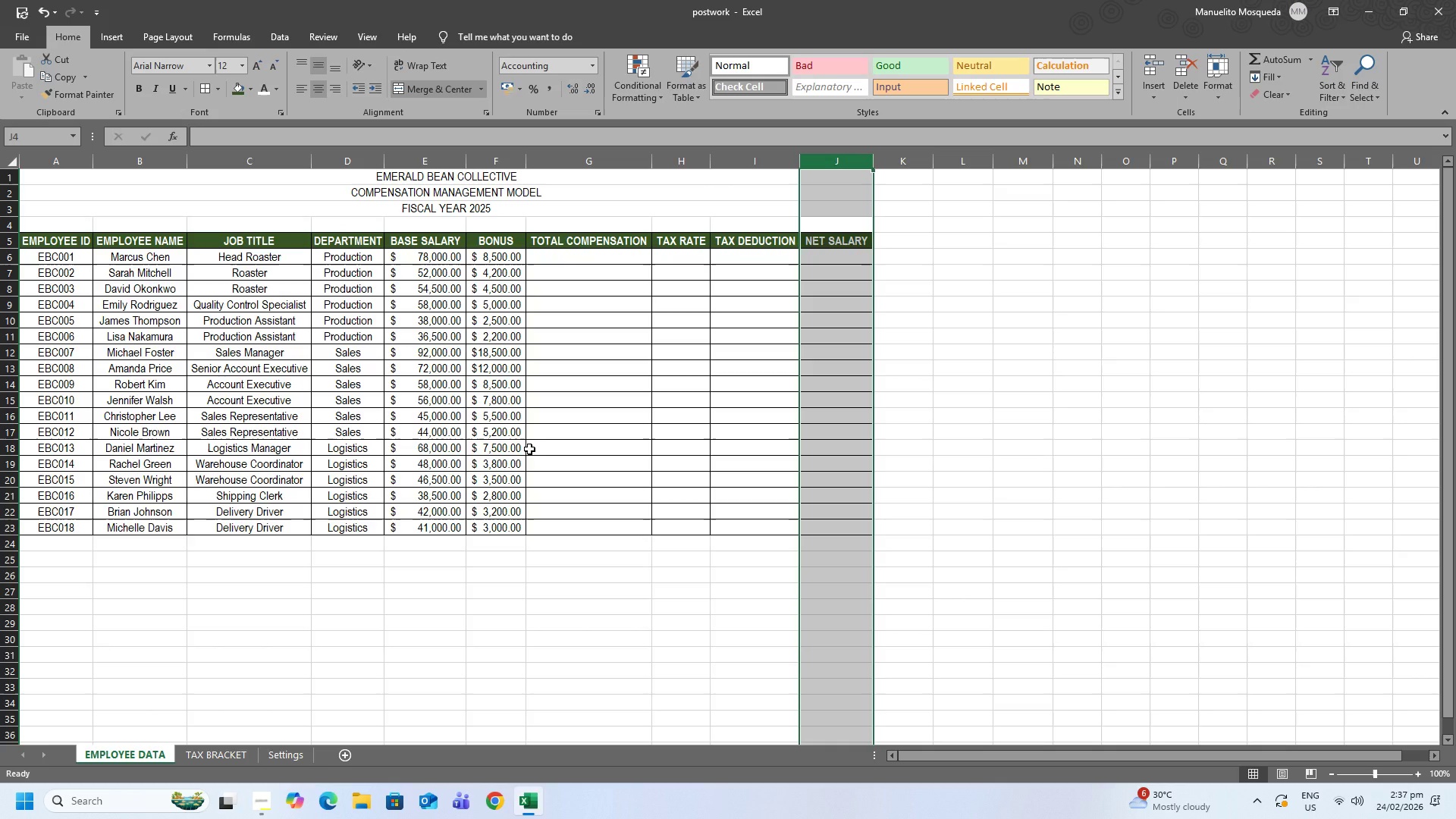 
wait(9.24)
 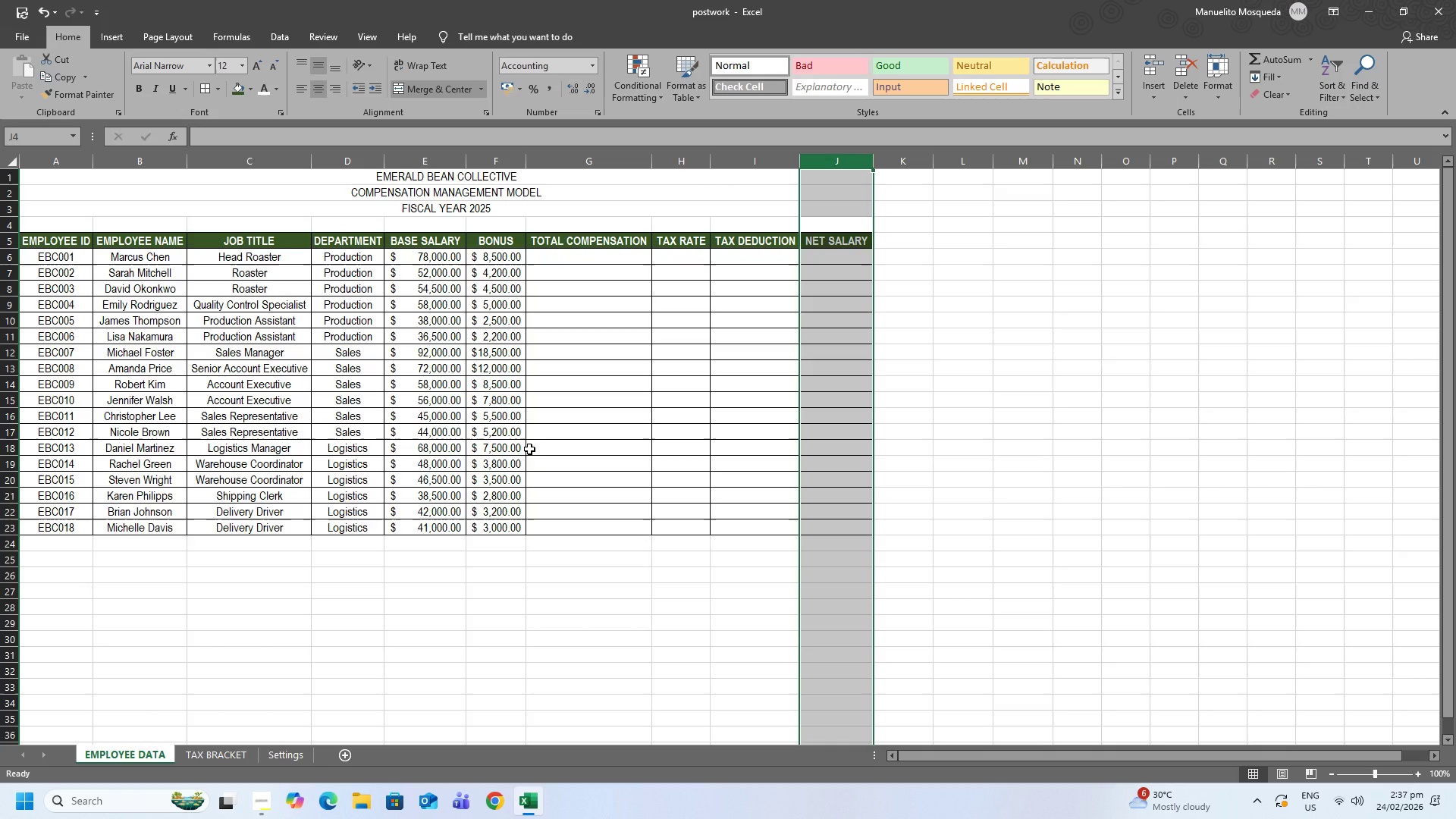 
left_click([441, 162])
 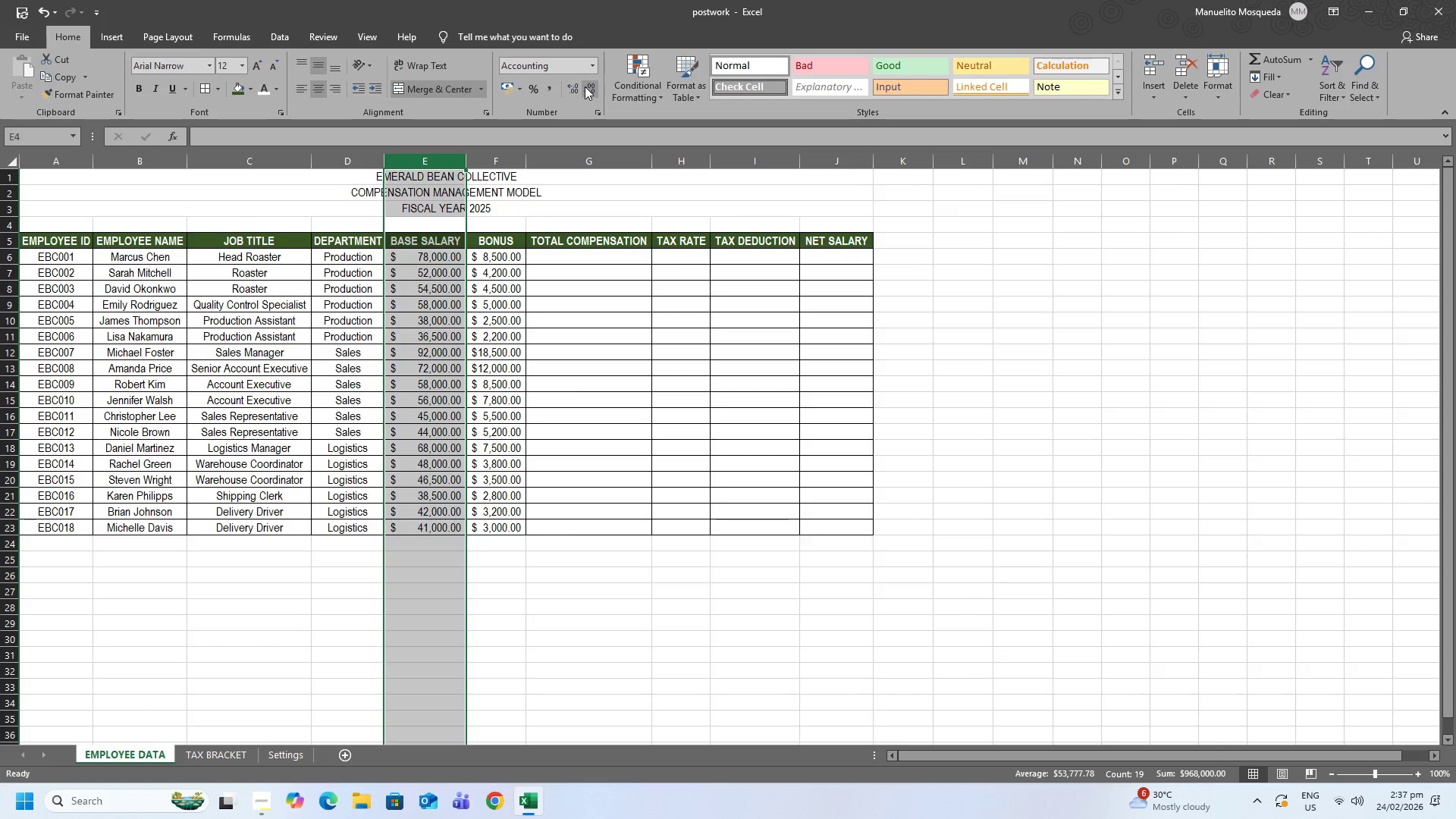 
left_click([585, 86])
 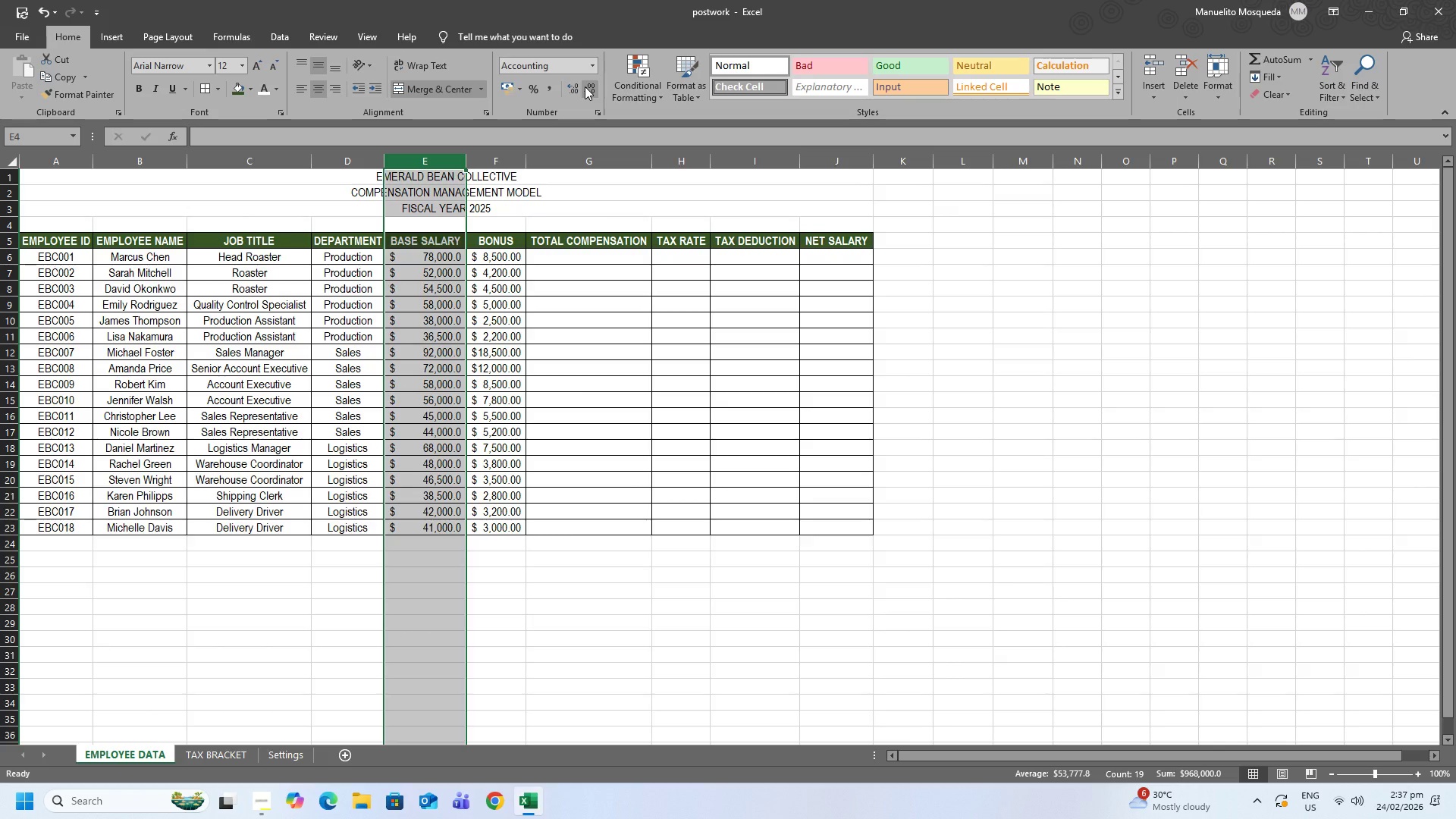 
left_click([585, 86])
 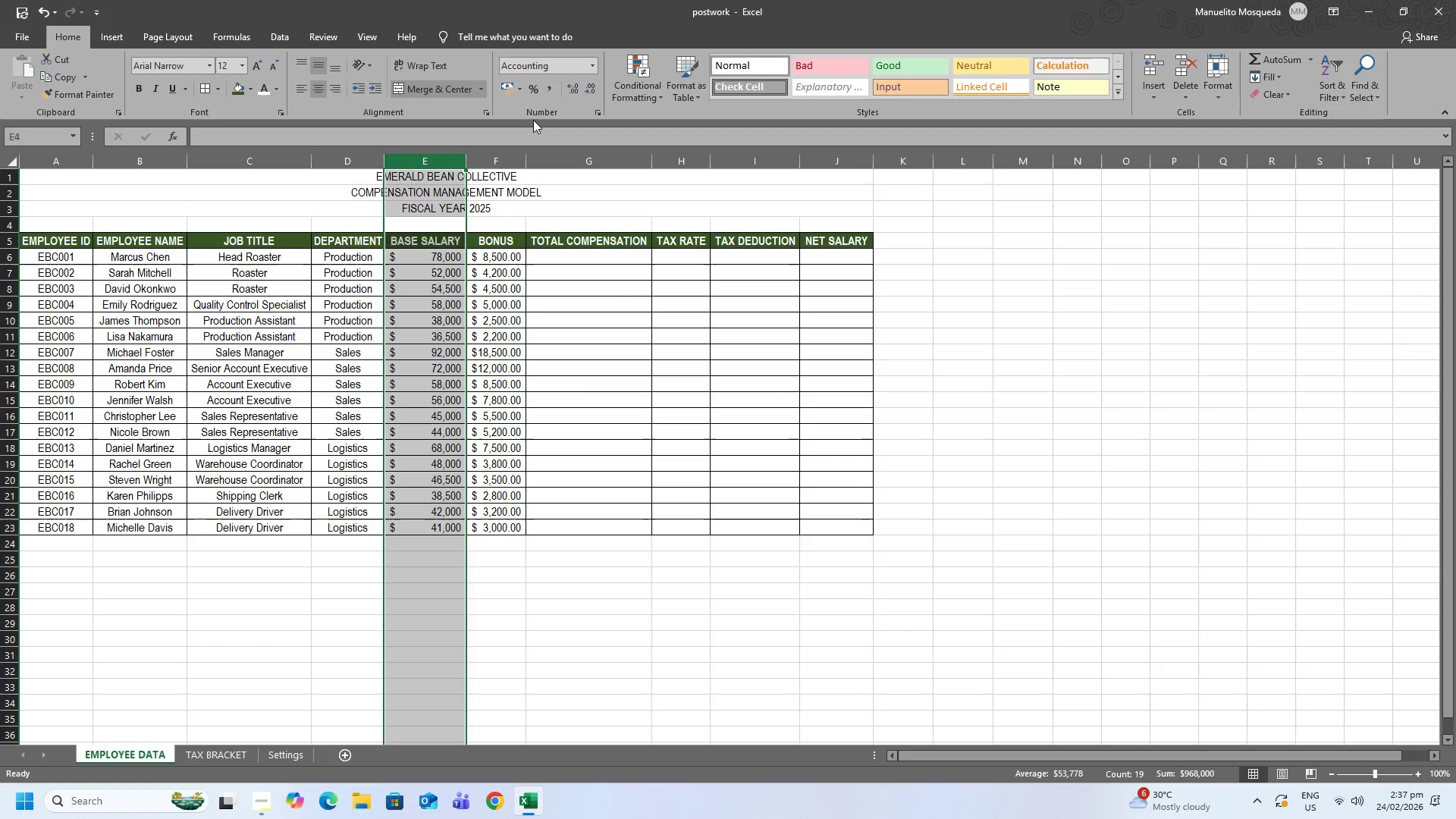 
left_click([508, 162])
 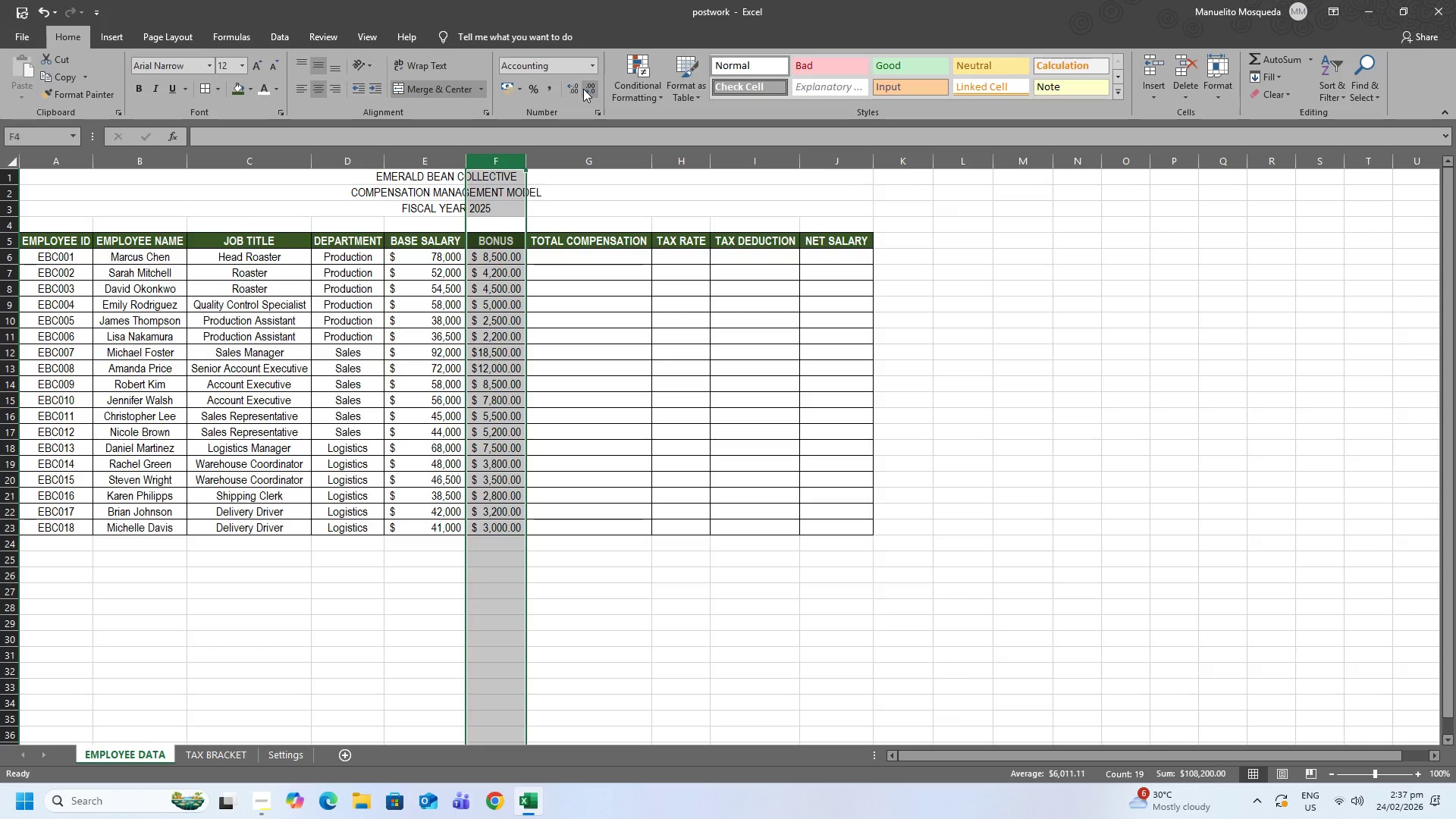 
double_click([583, 89])
 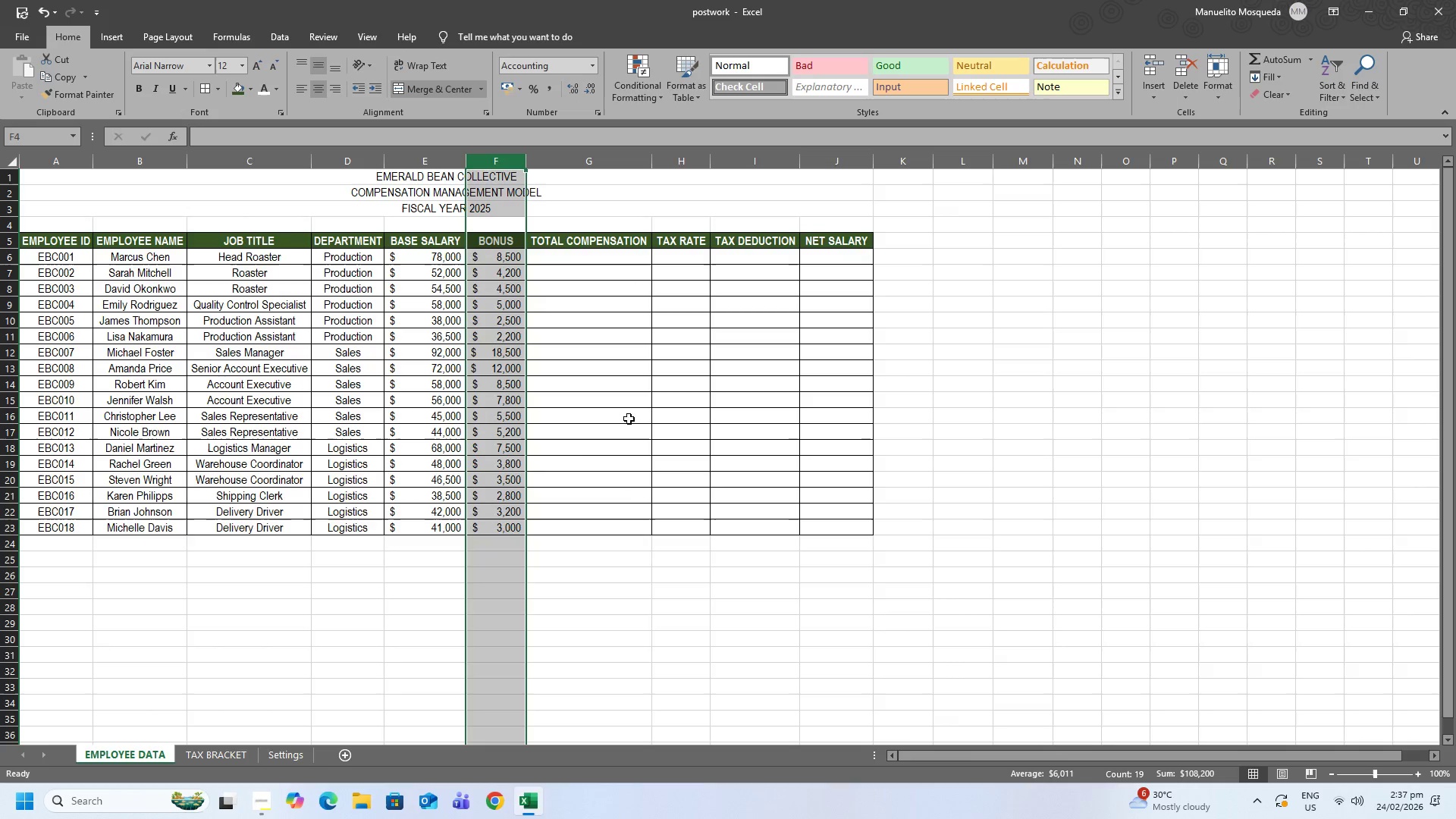 
left_click([626, 497])
 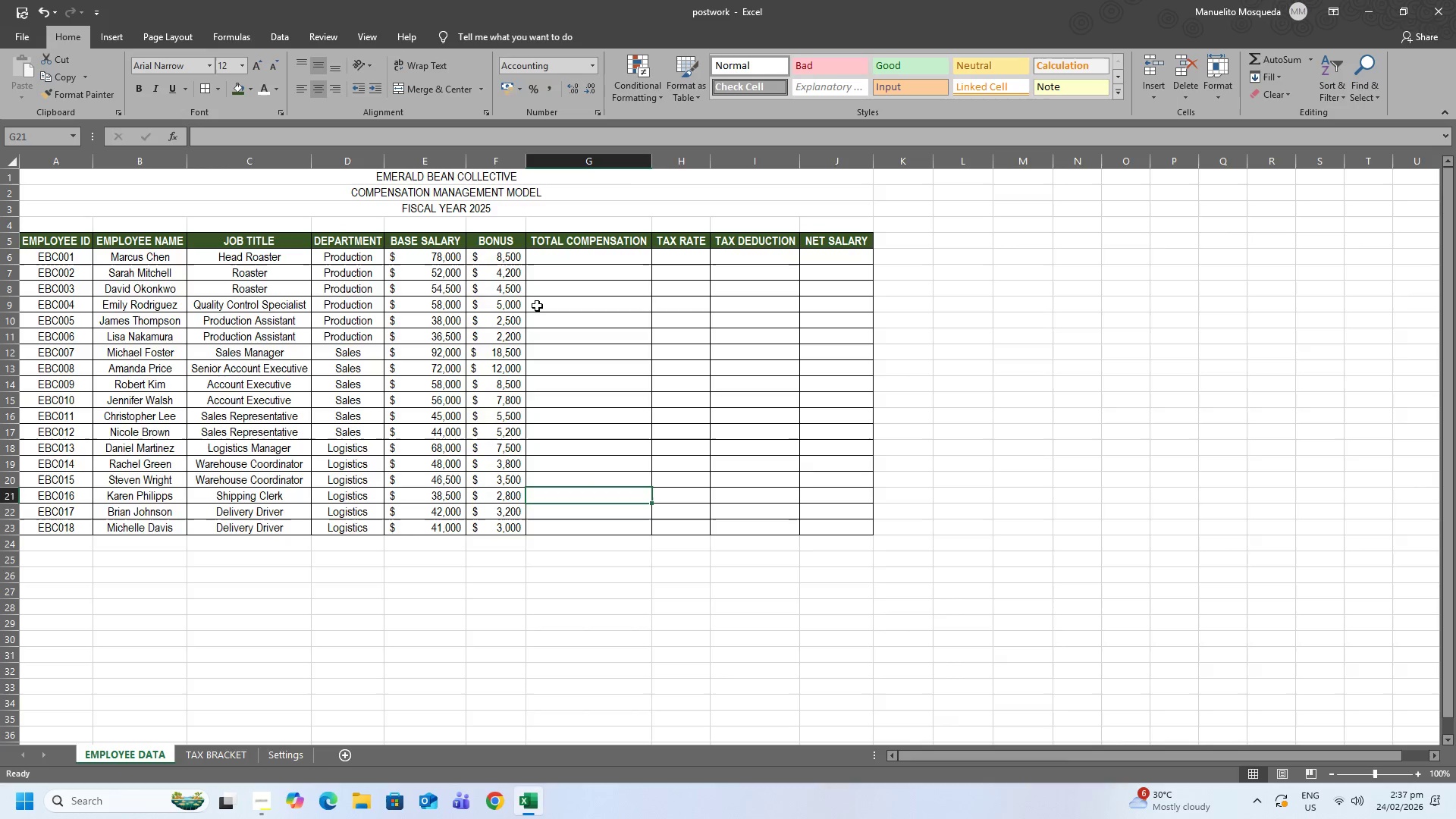 
wait(10.92)
 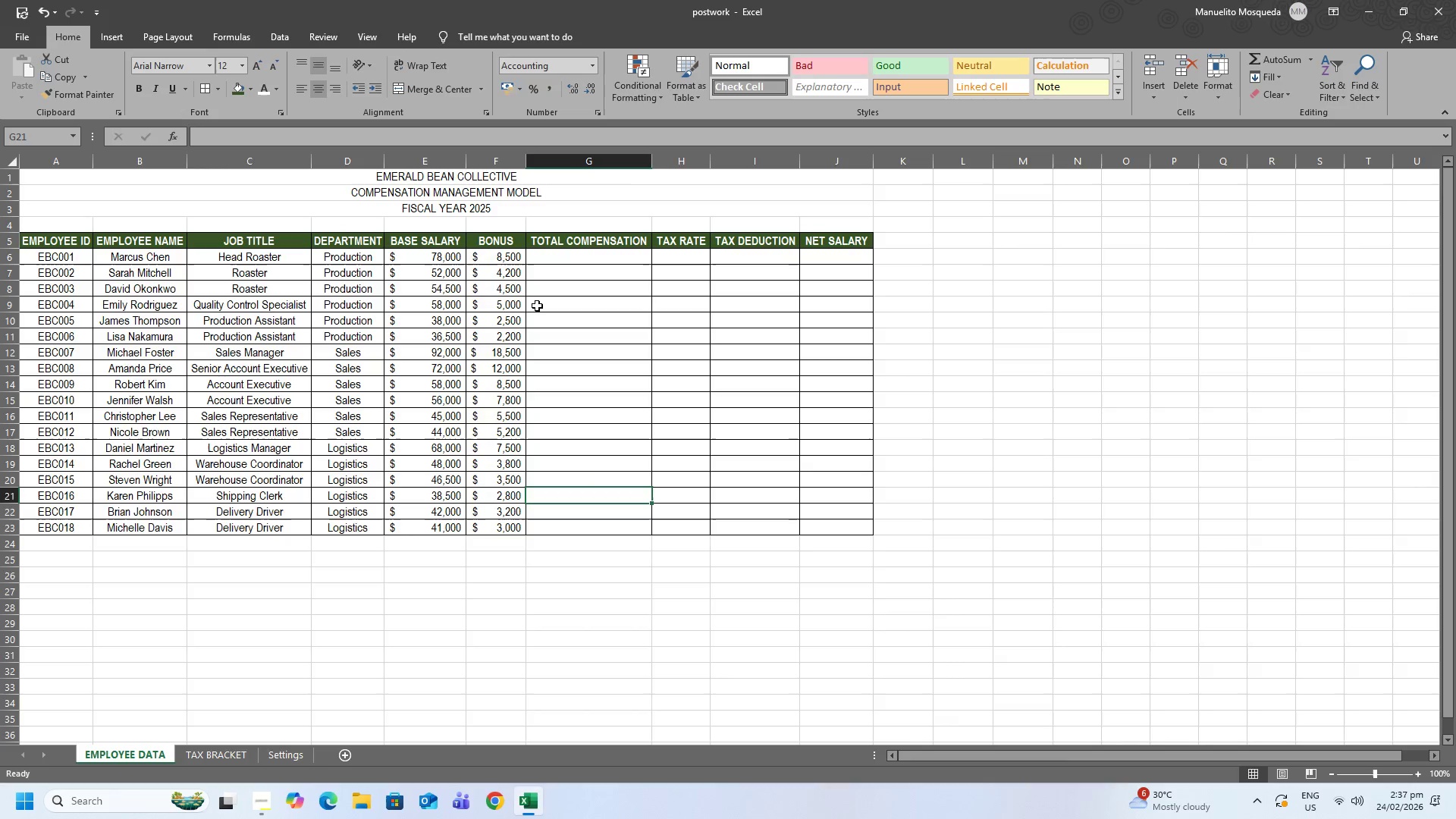 
left_click([601, 112])
 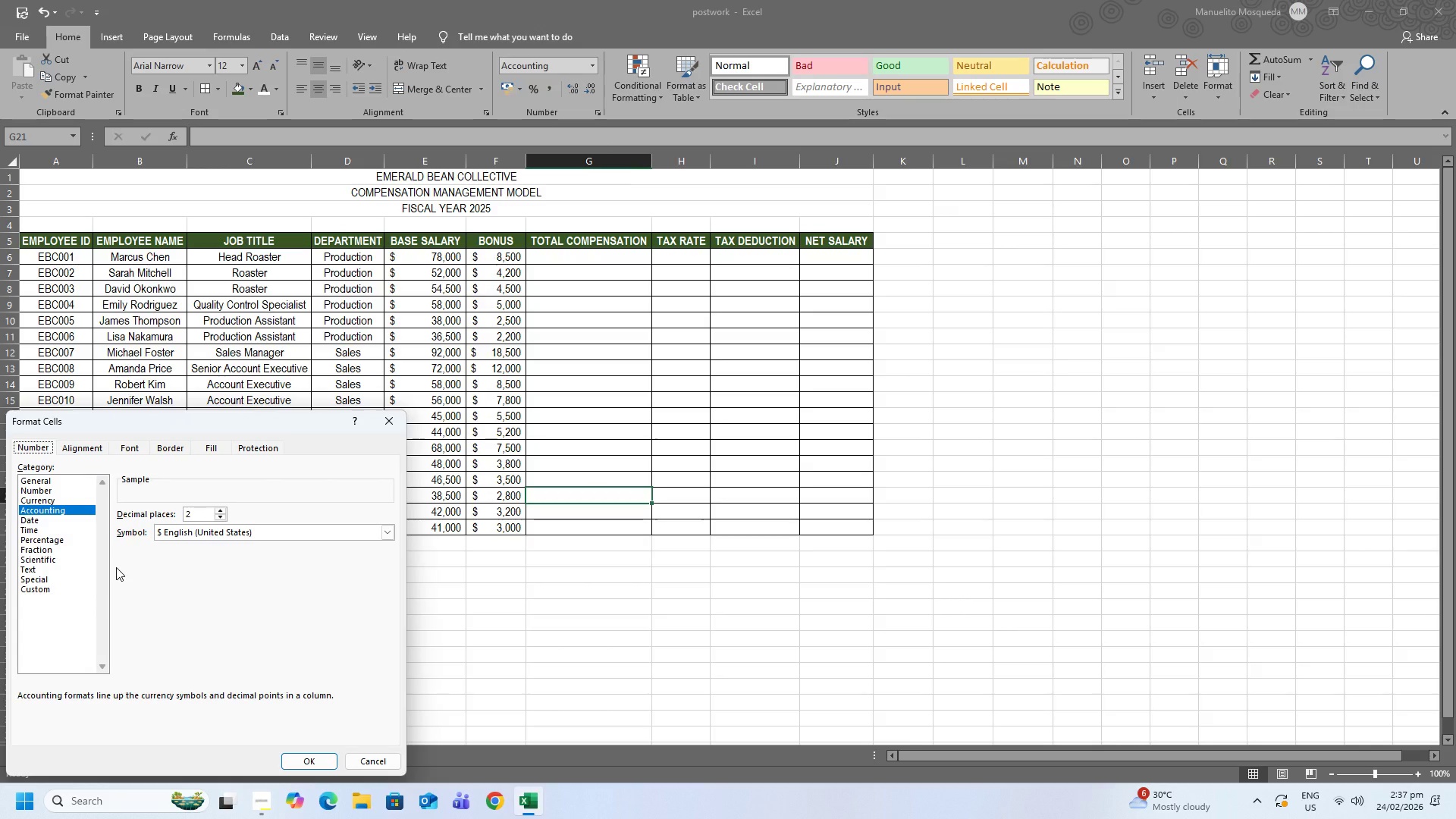 
wait(8.28)
 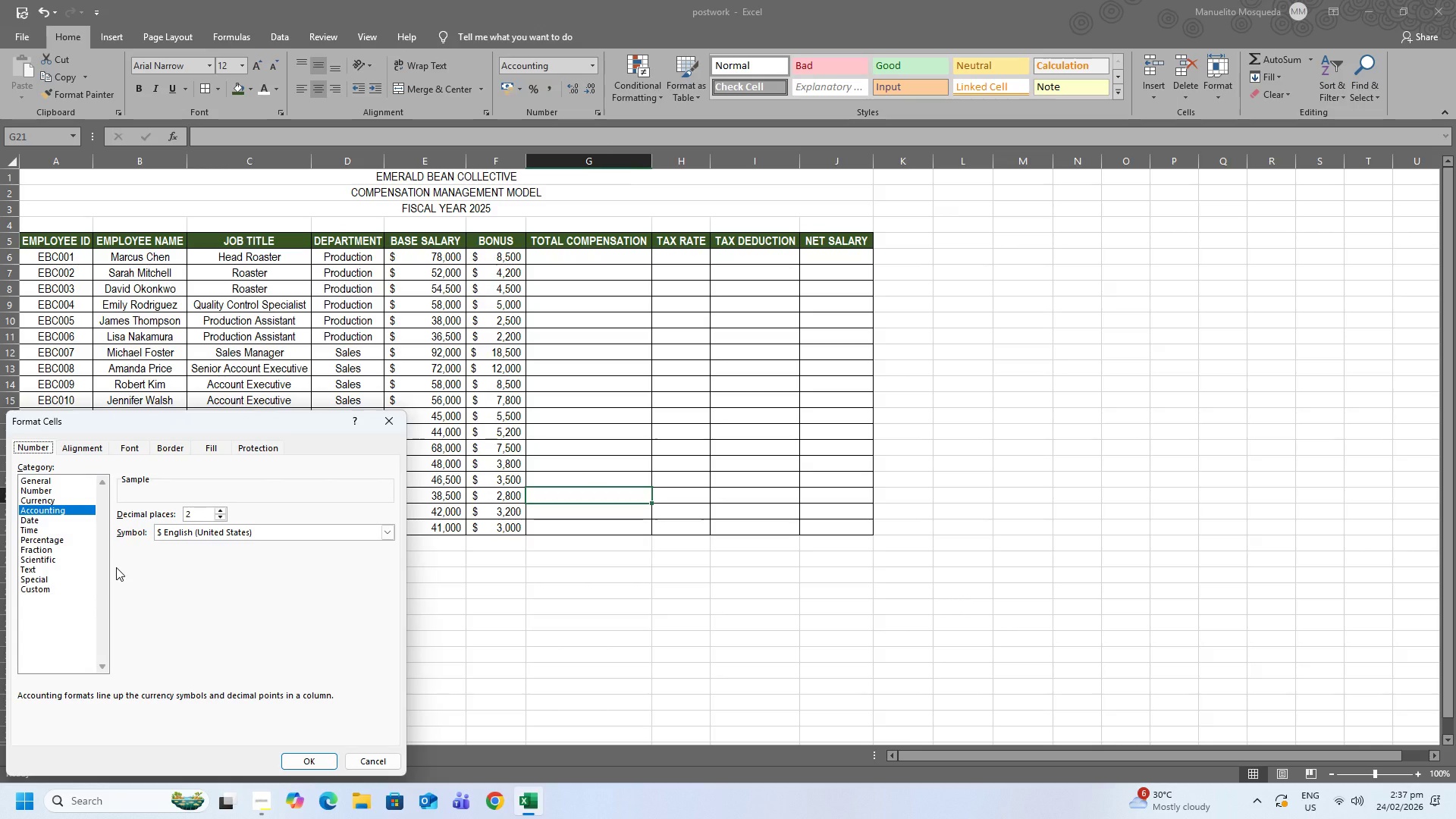 
left_click([48, 489])
 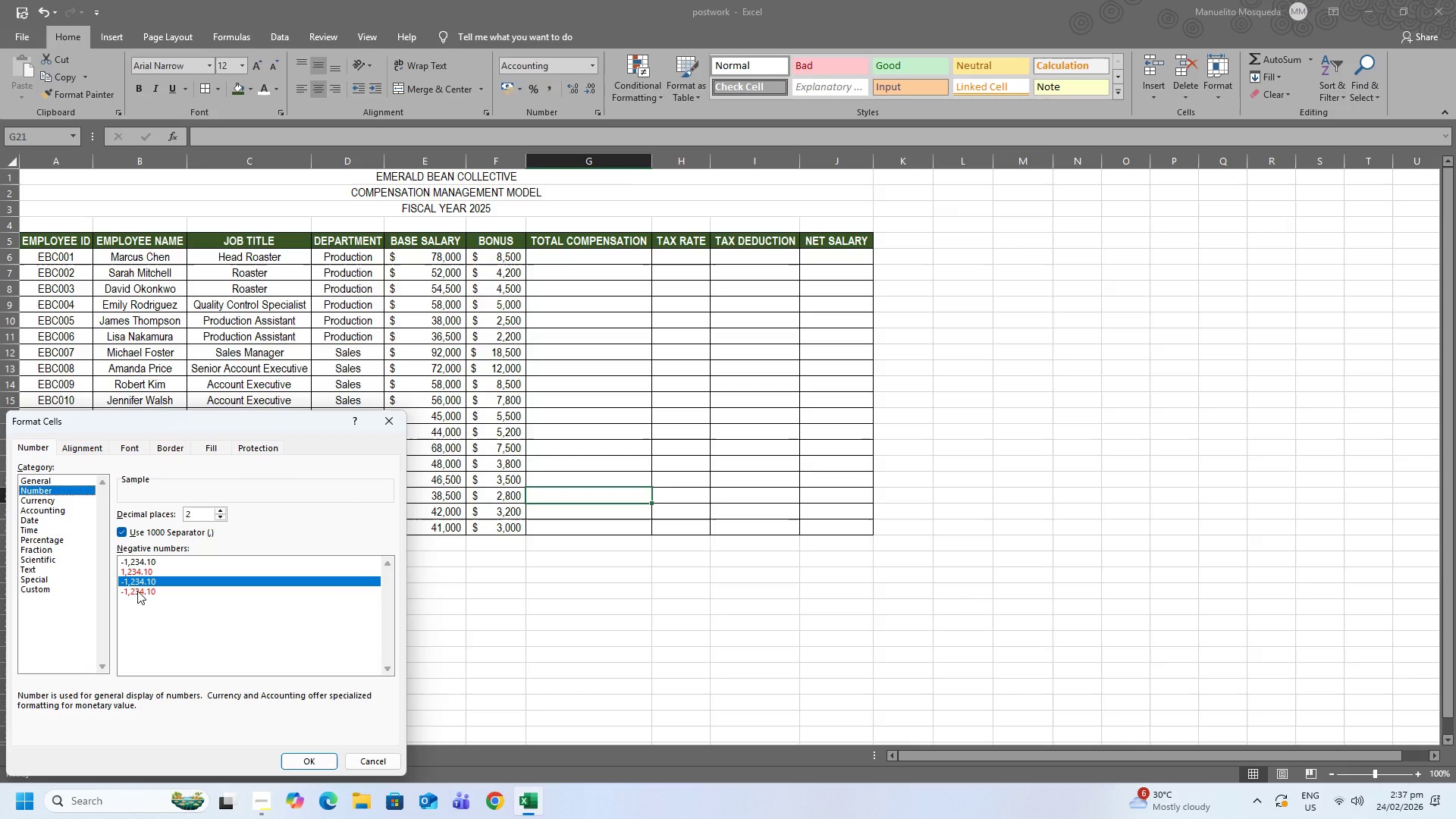 
left_click([137, 591])
 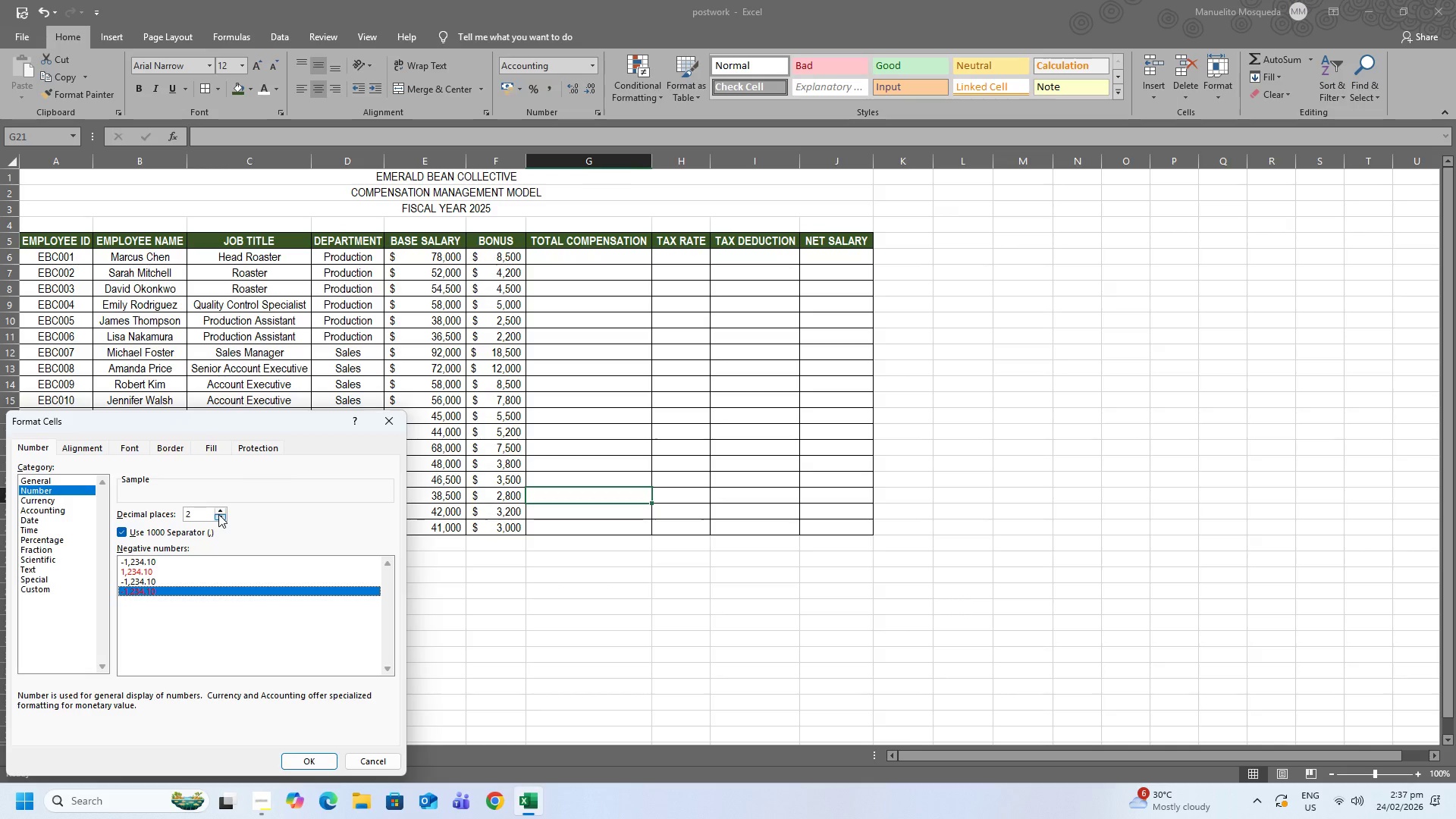 
wait(6.92)
 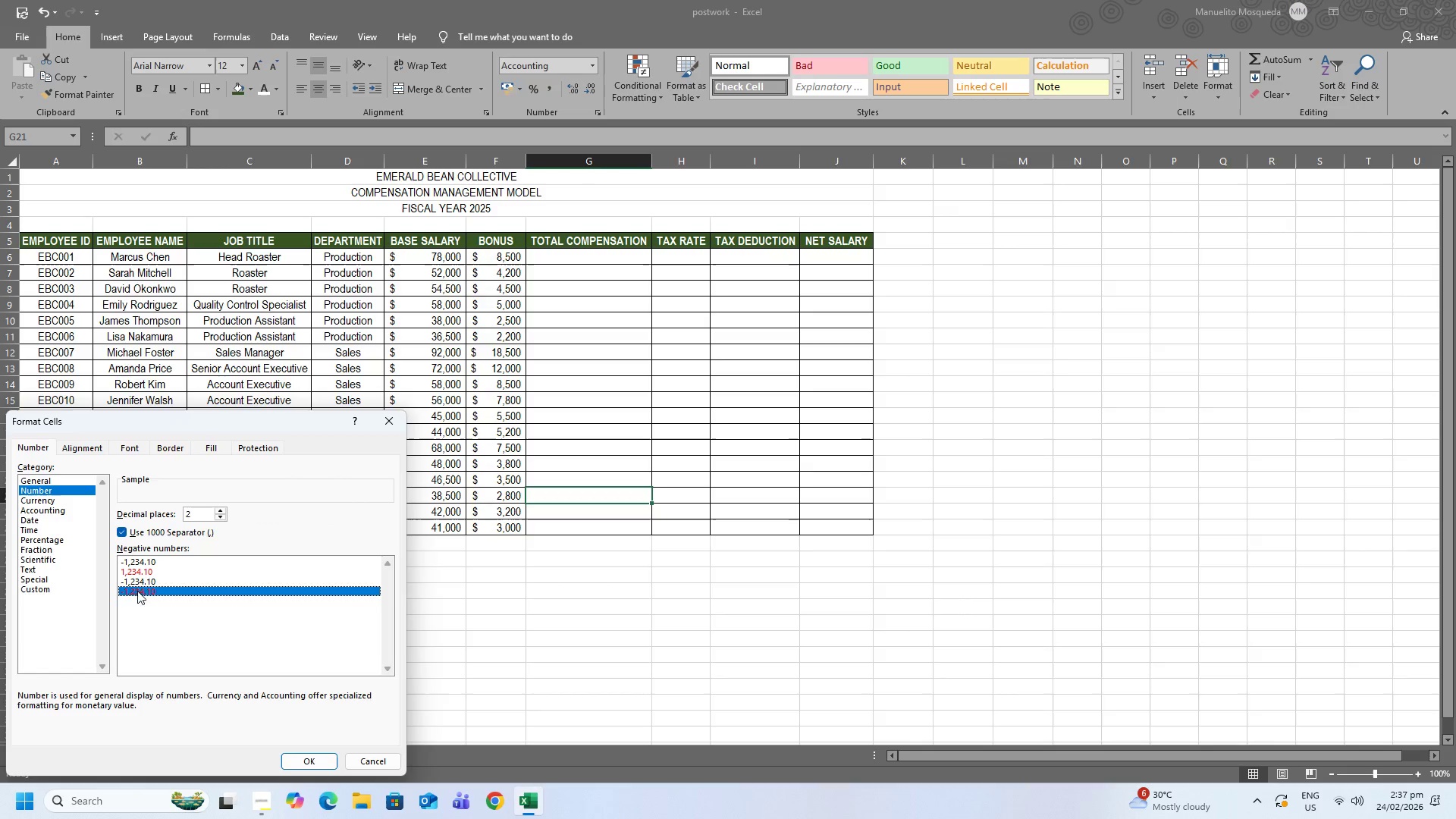 
double_click([152, 588])
 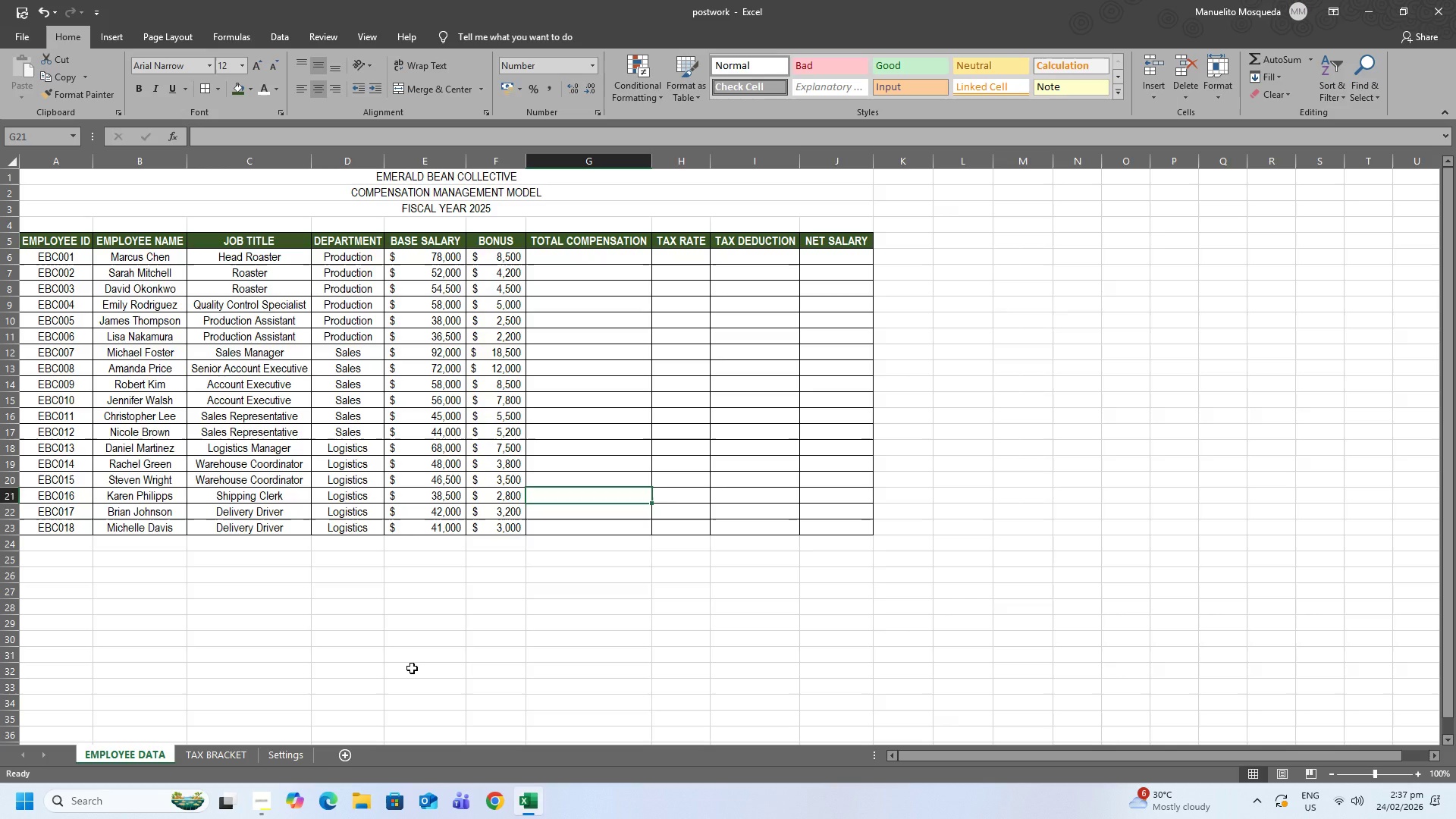 
wait(11.19)
 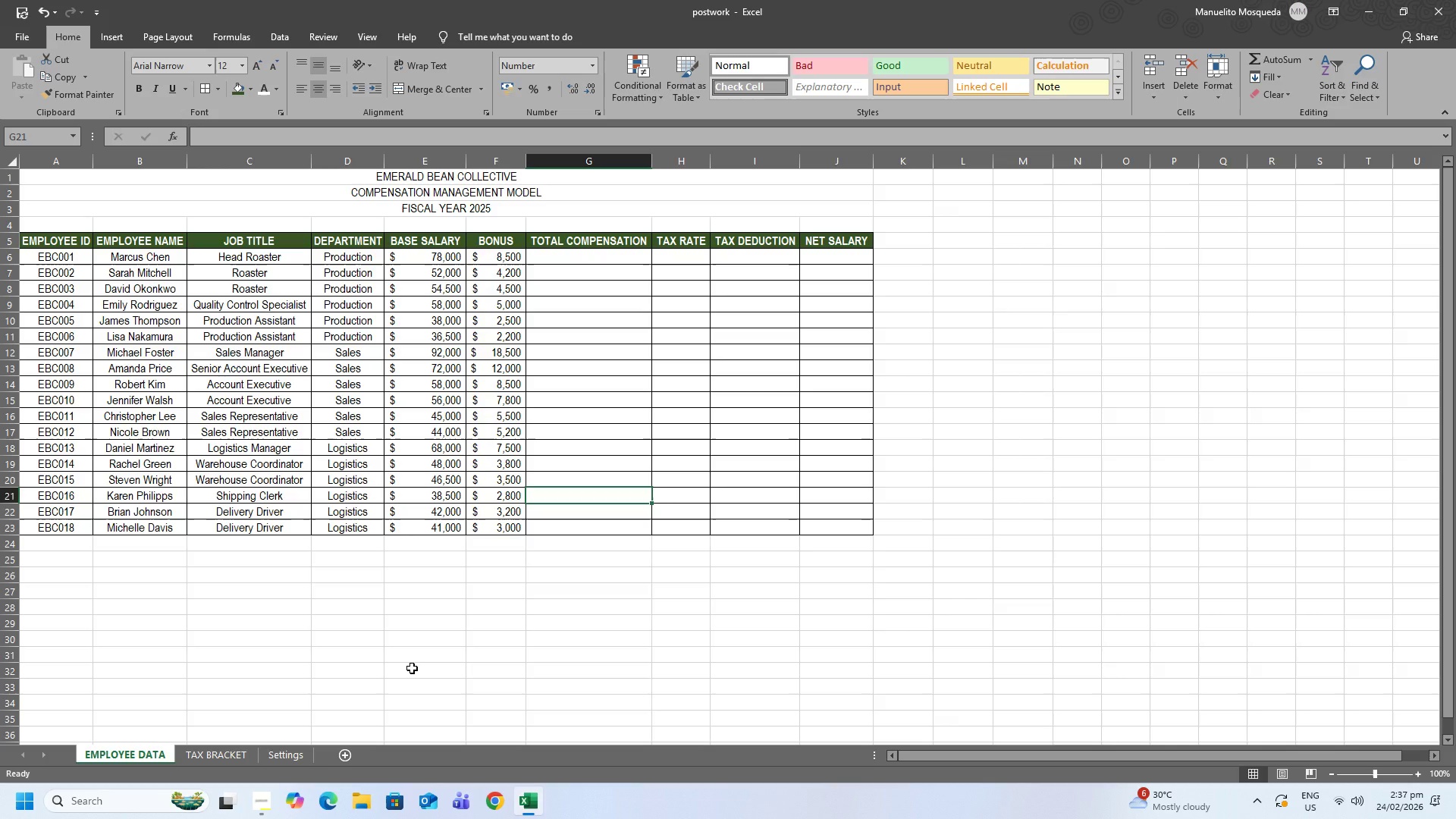 
left_click_drag(start_coordinate=[541, 253], to_coordinate=[587, 555])
 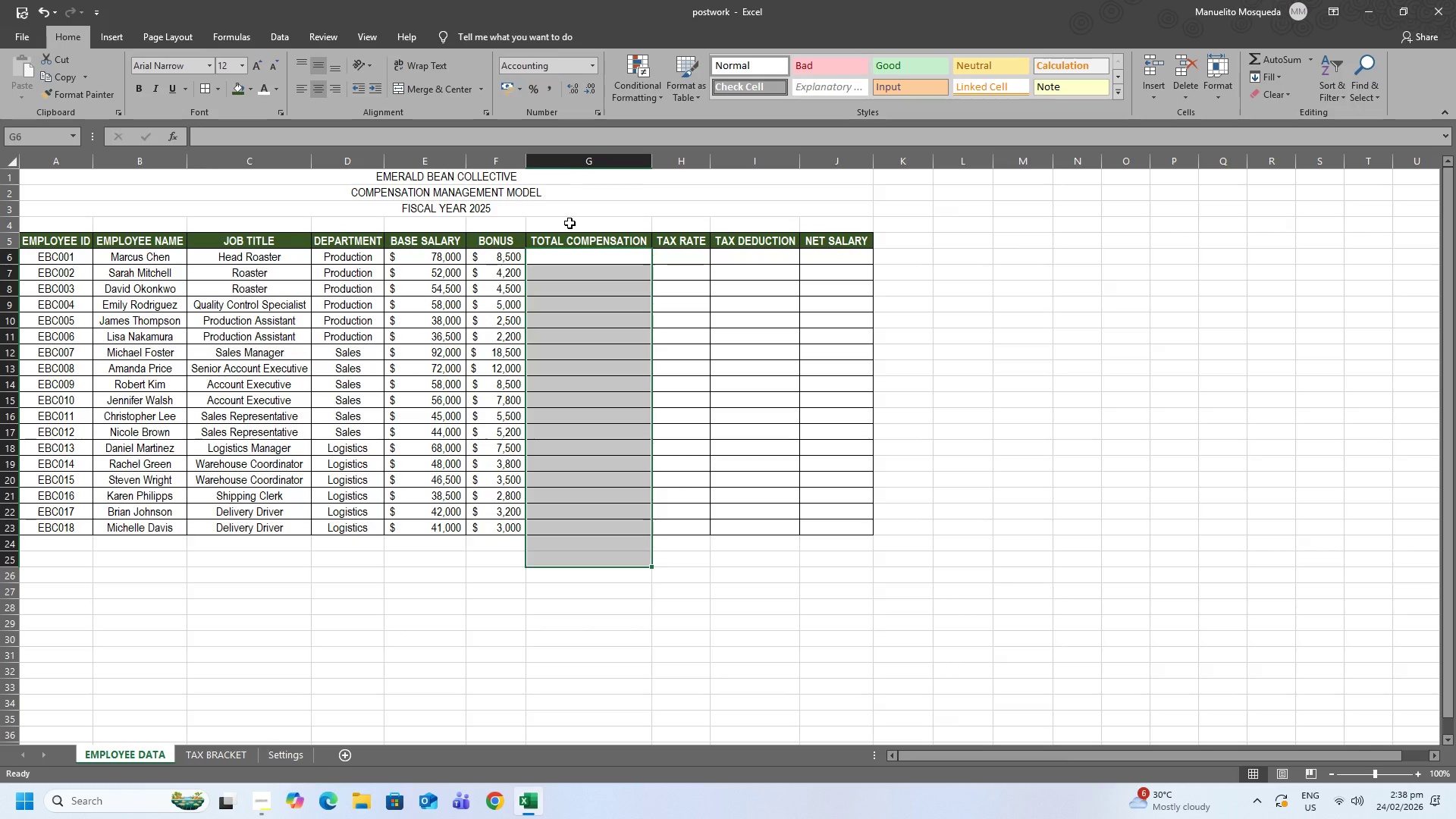 
left_click([569, 162])
 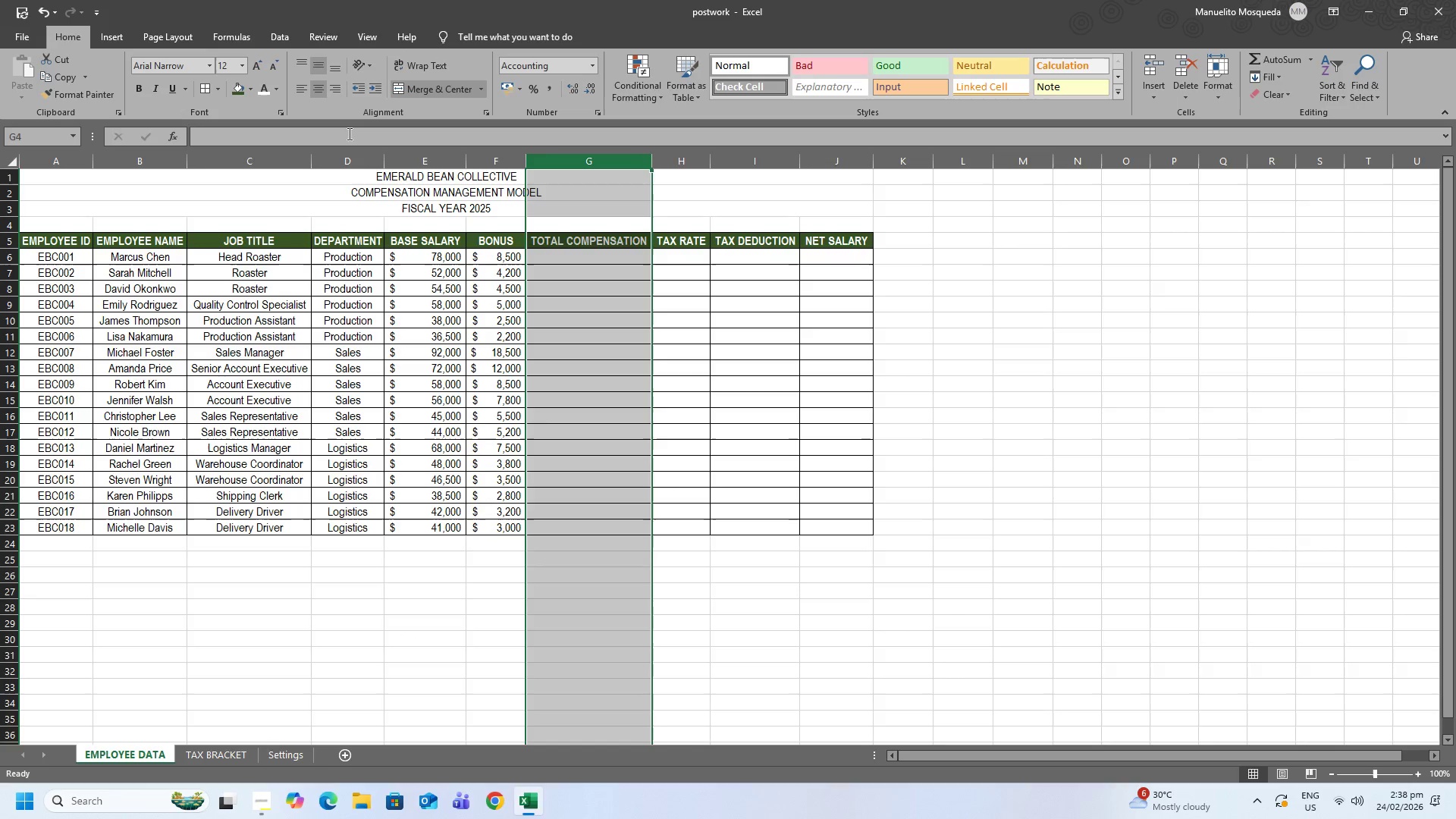 
left_click([348, 134])
 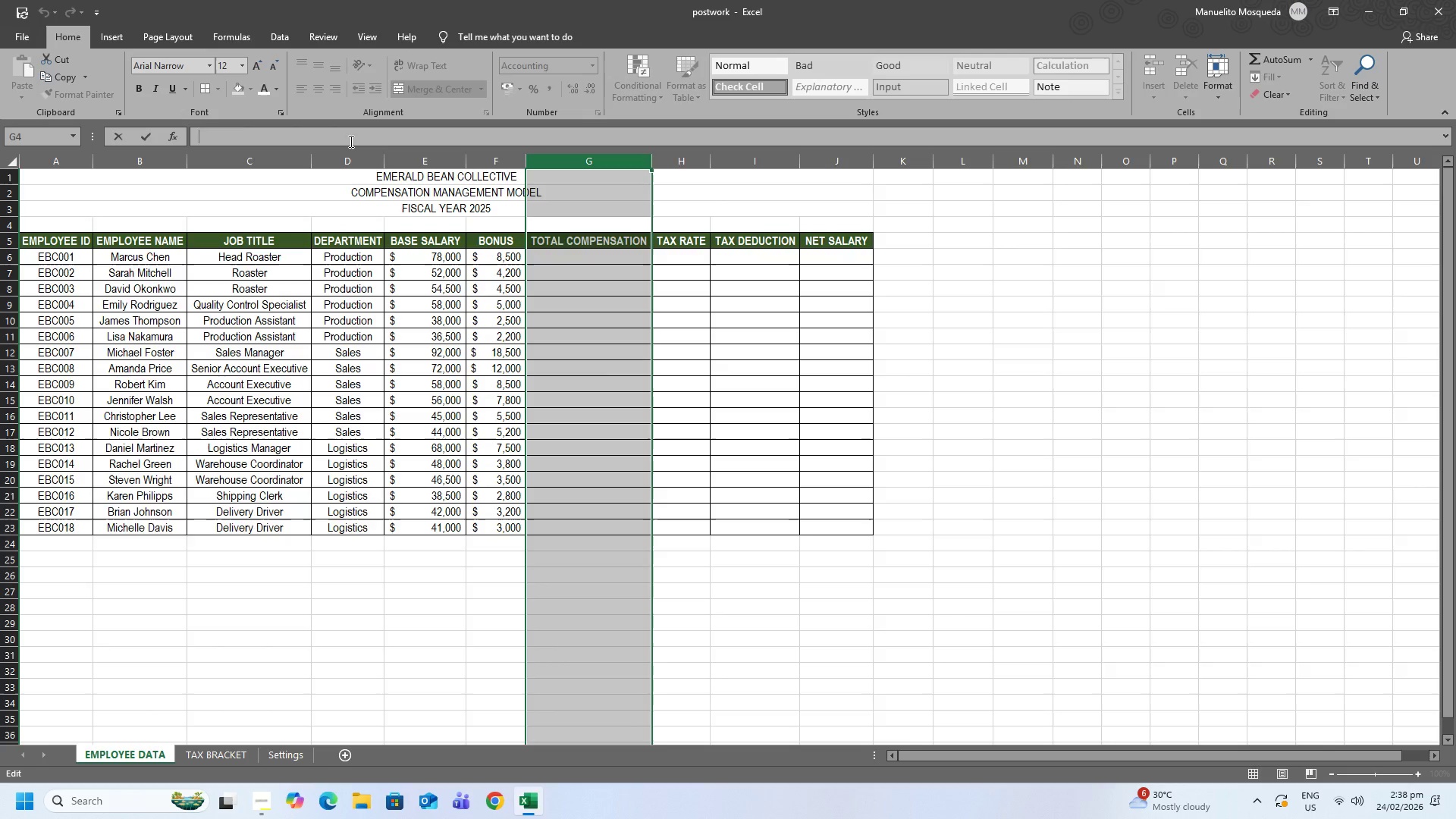 
key(Shift+Equal)
 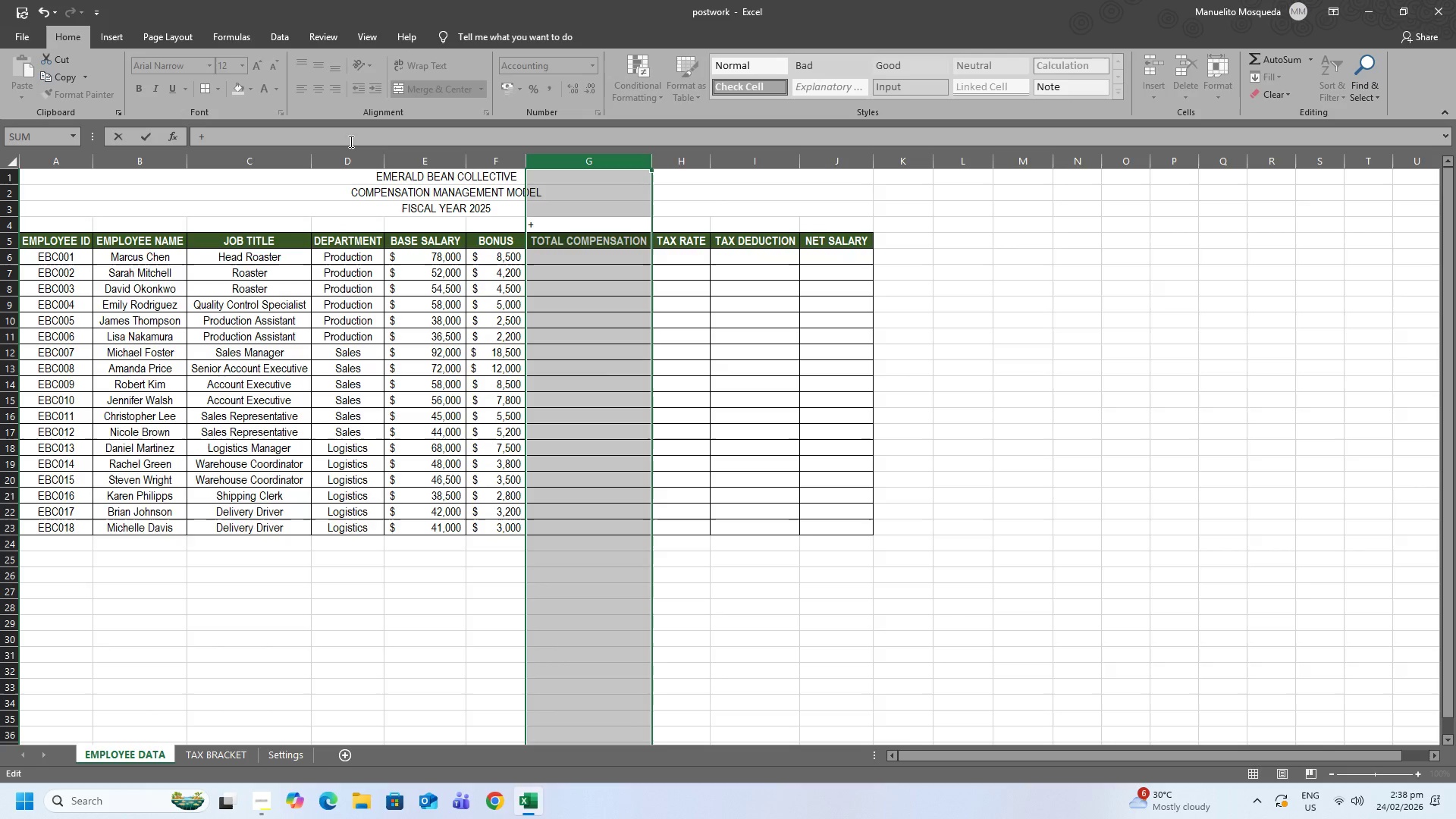 
key(Backspace)
 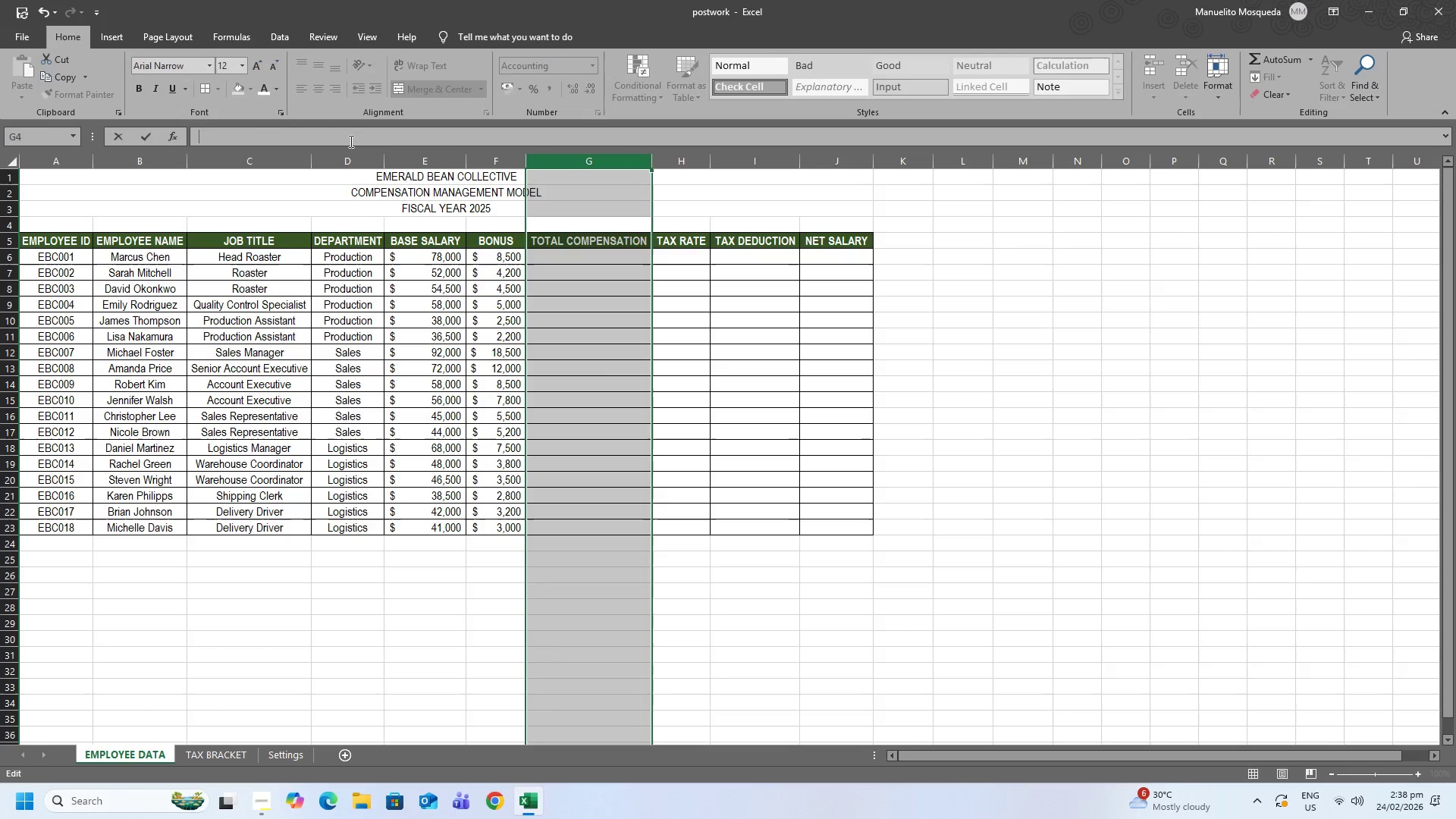 
key(Equal)
 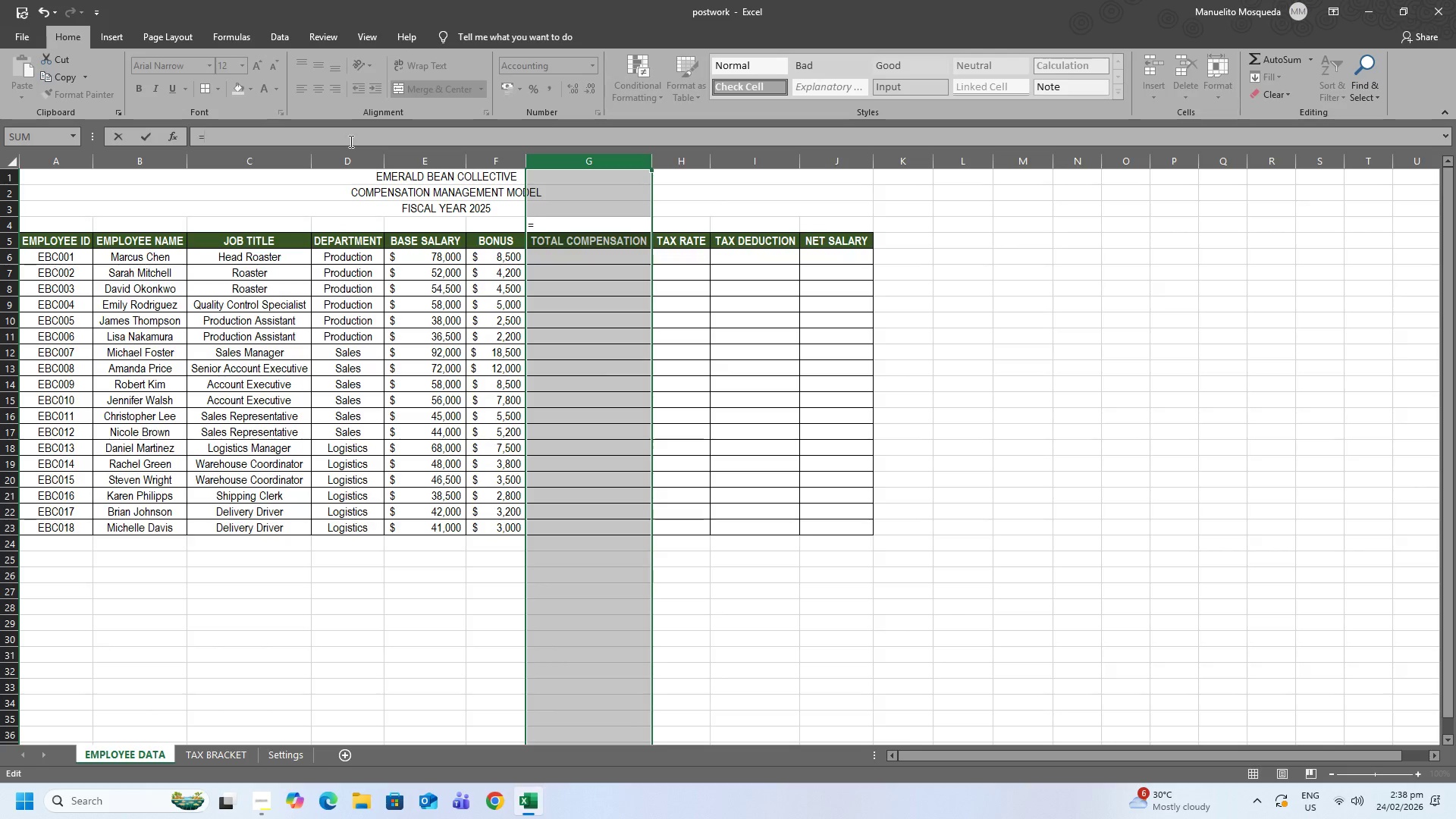 
key(Backspace)
 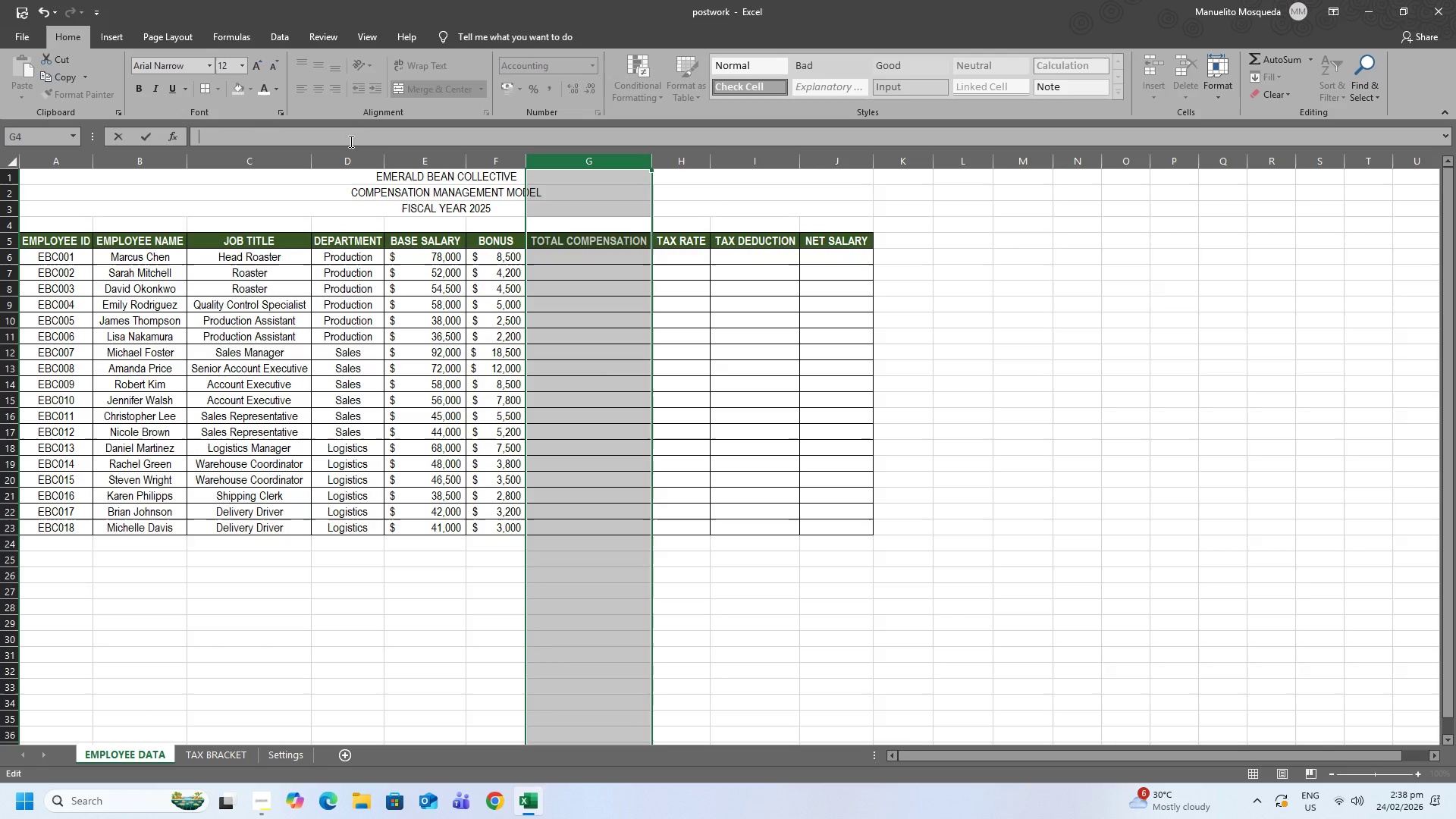 
key(Shift+ShiftRight)
 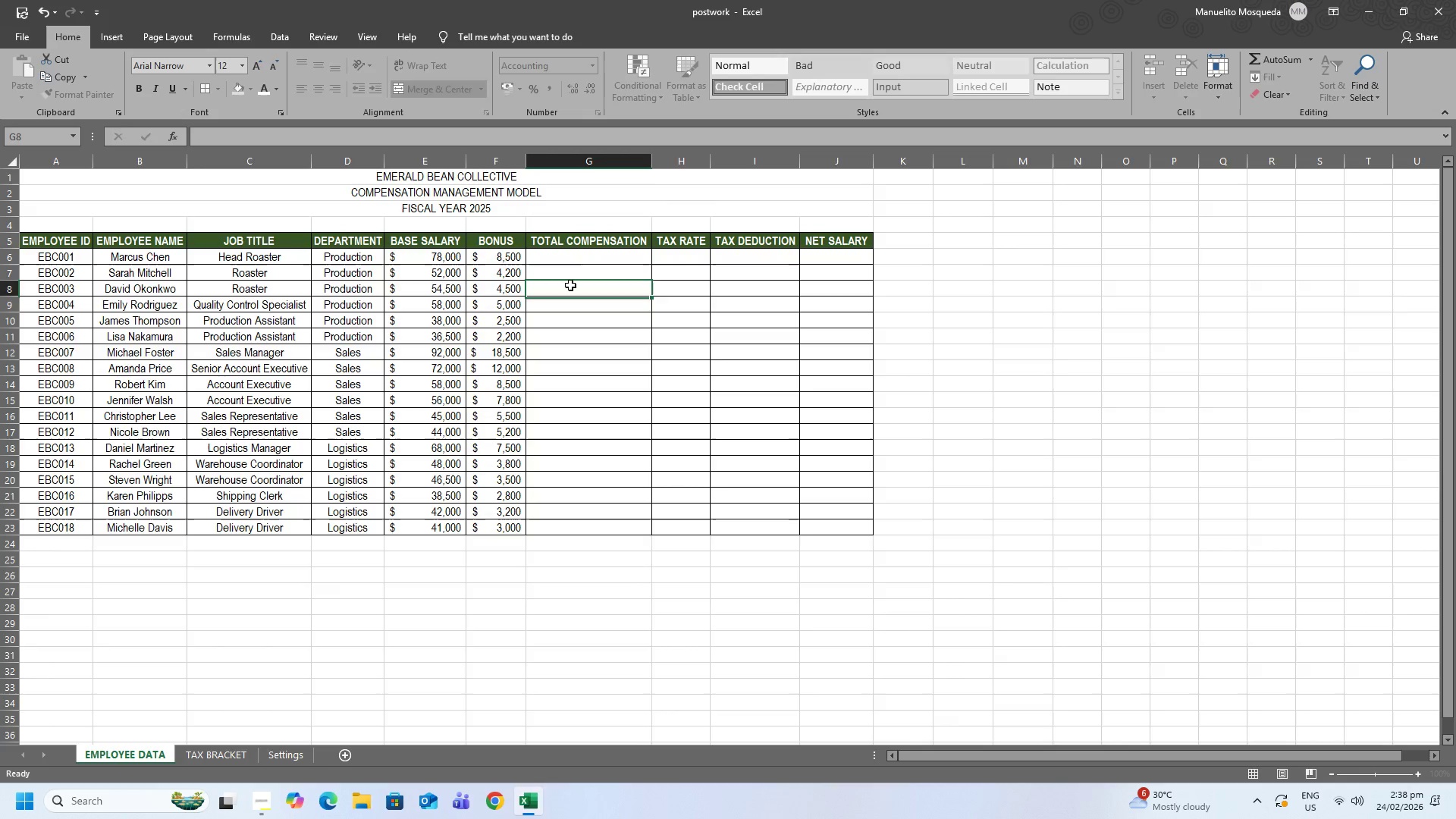 
double_click([574, 254])
 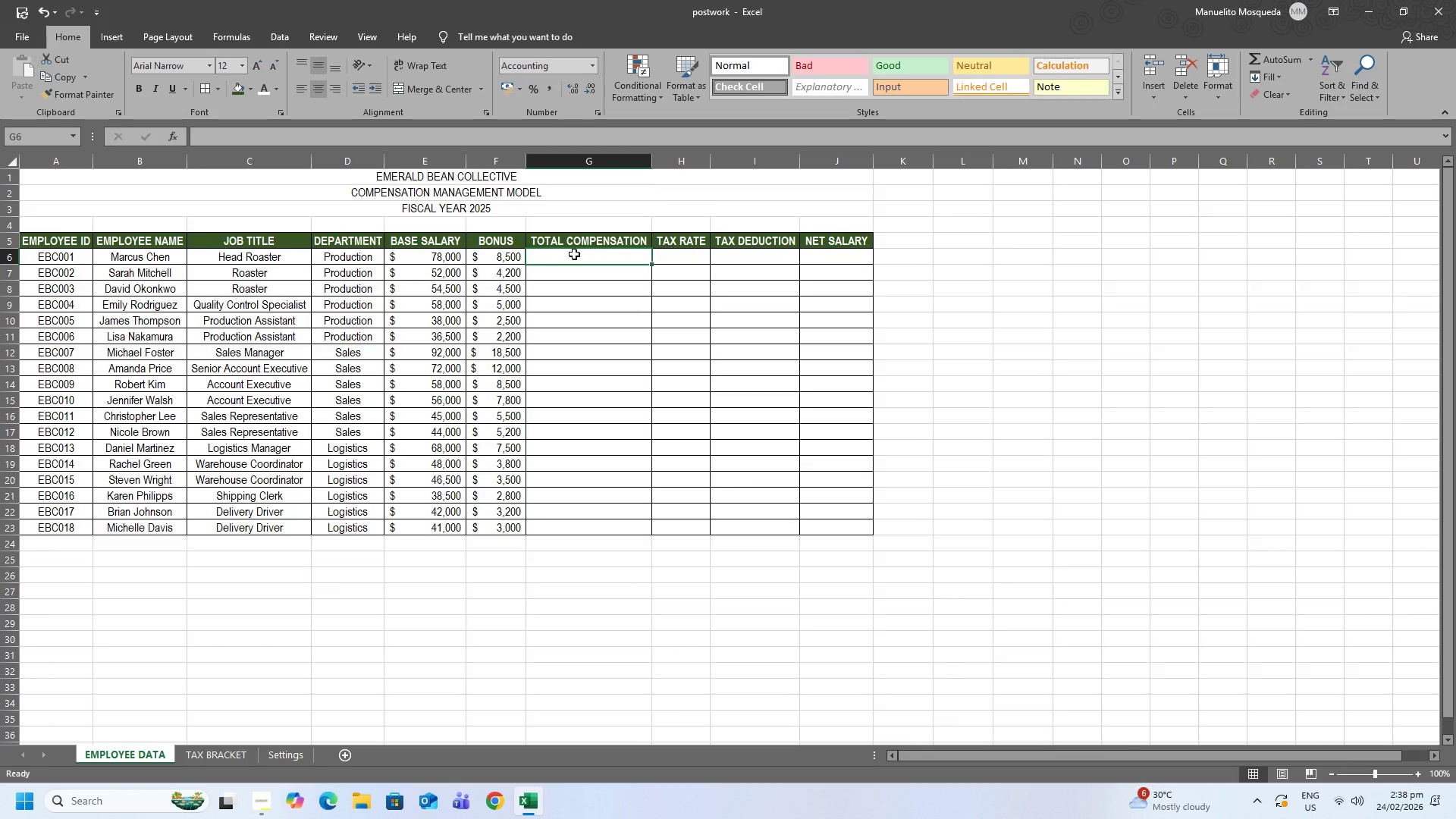 
type(=IF()
 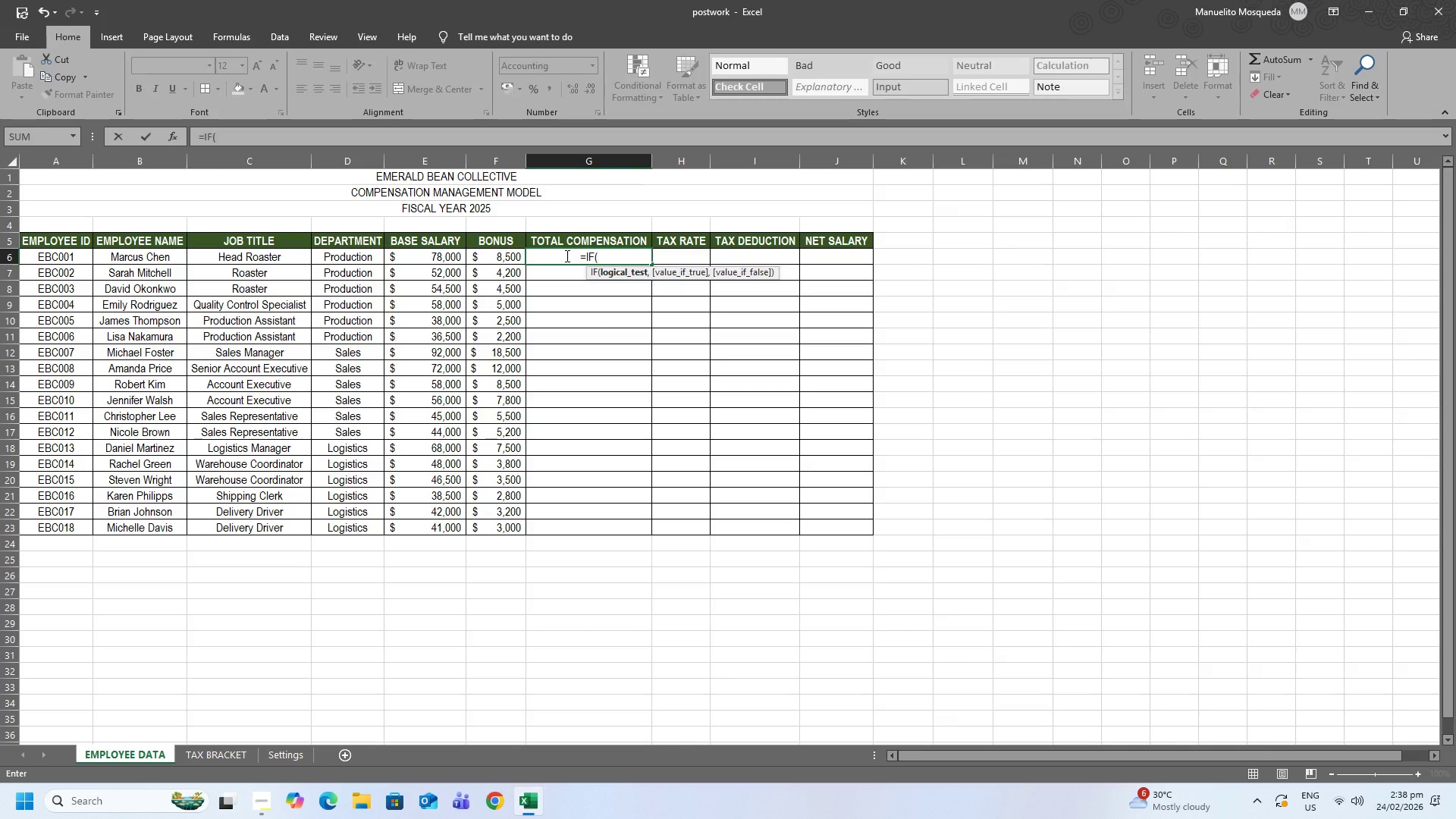 
left_click([432, 254])
 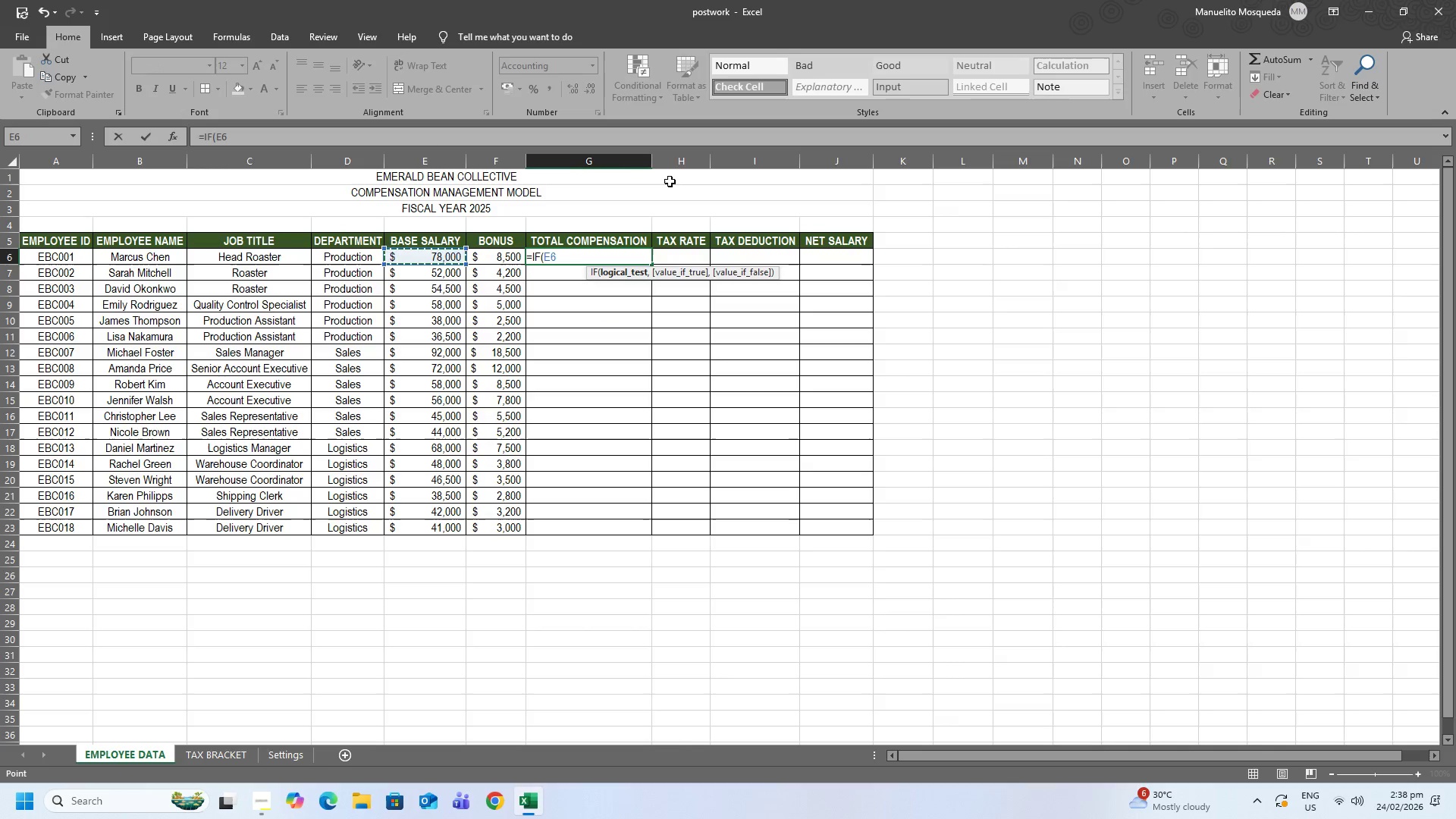 
left_click_drag(start_coordinate=[346, 138], to_coordinate=[346, 142])
 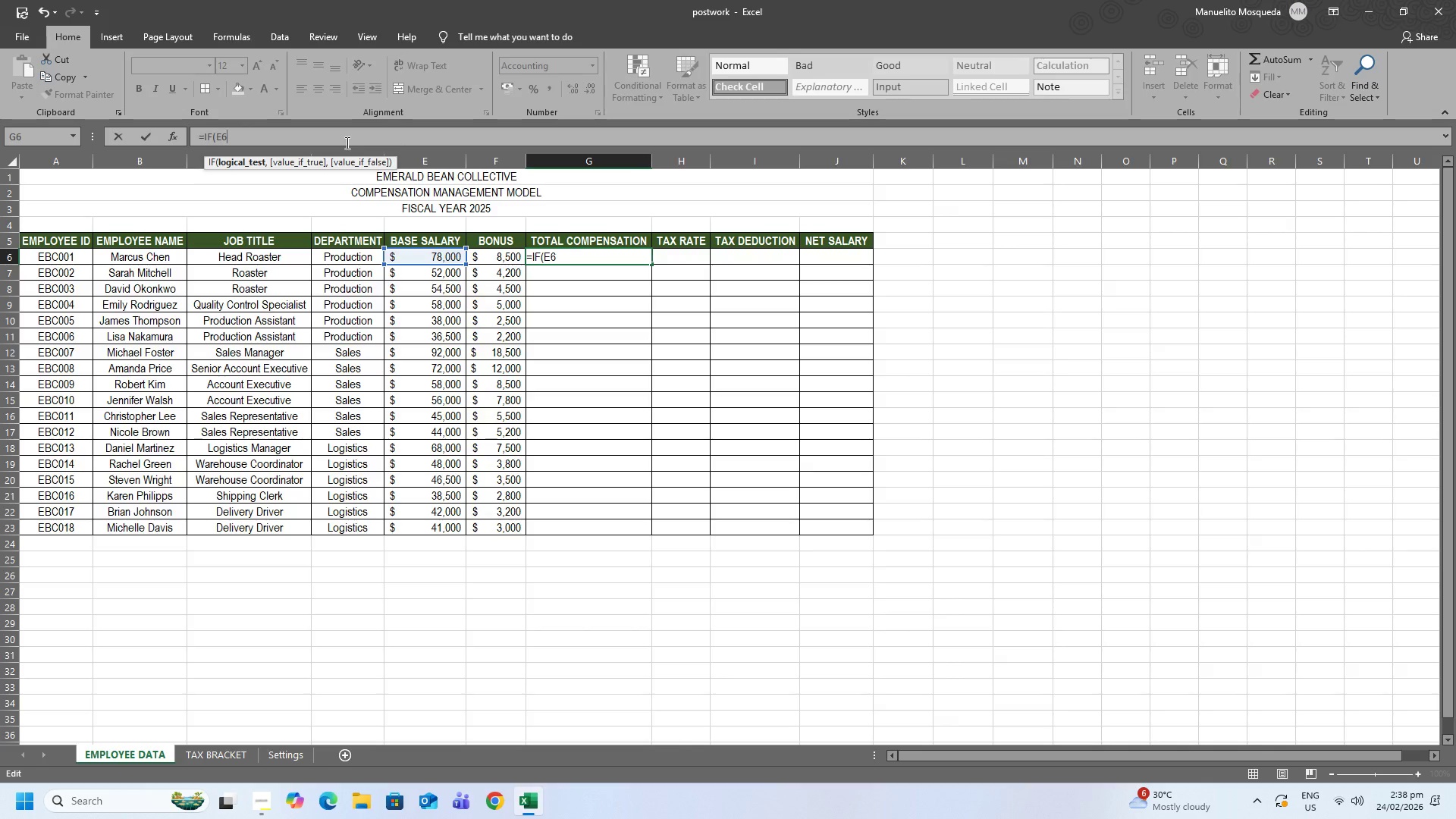 
key(Equal)
 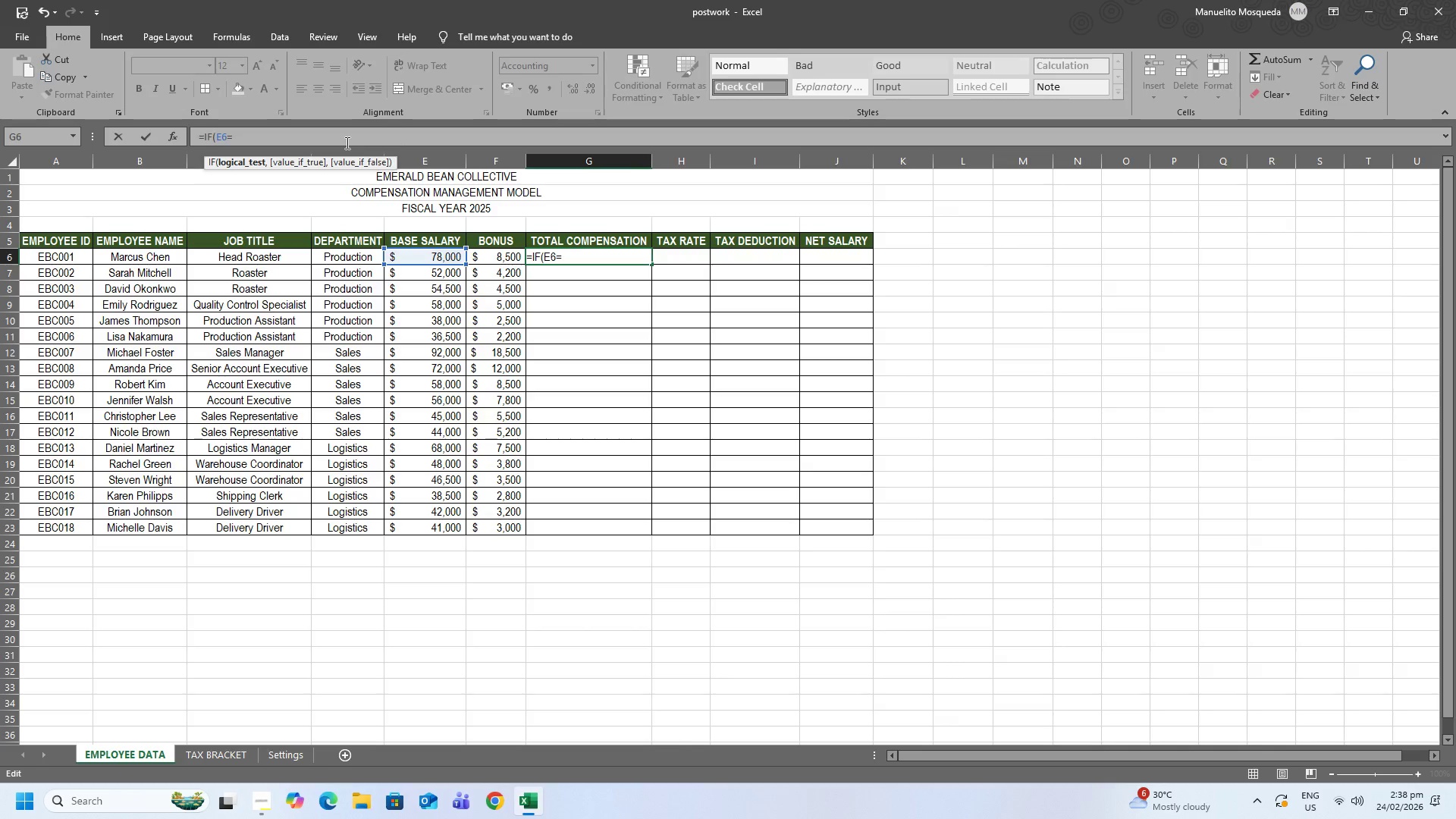 
key(Shift+Quote)
 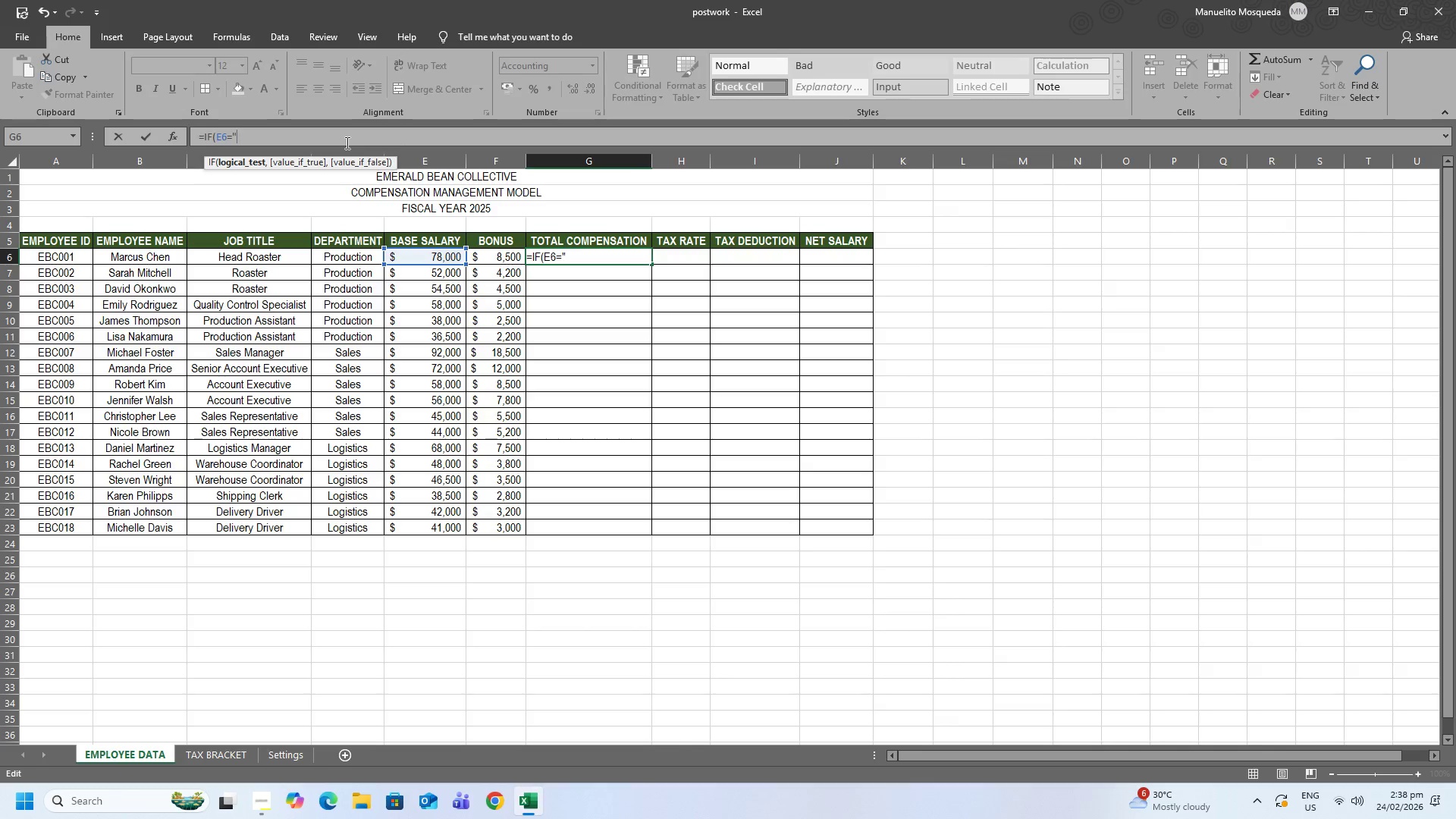 
key(Shift+Quote)
 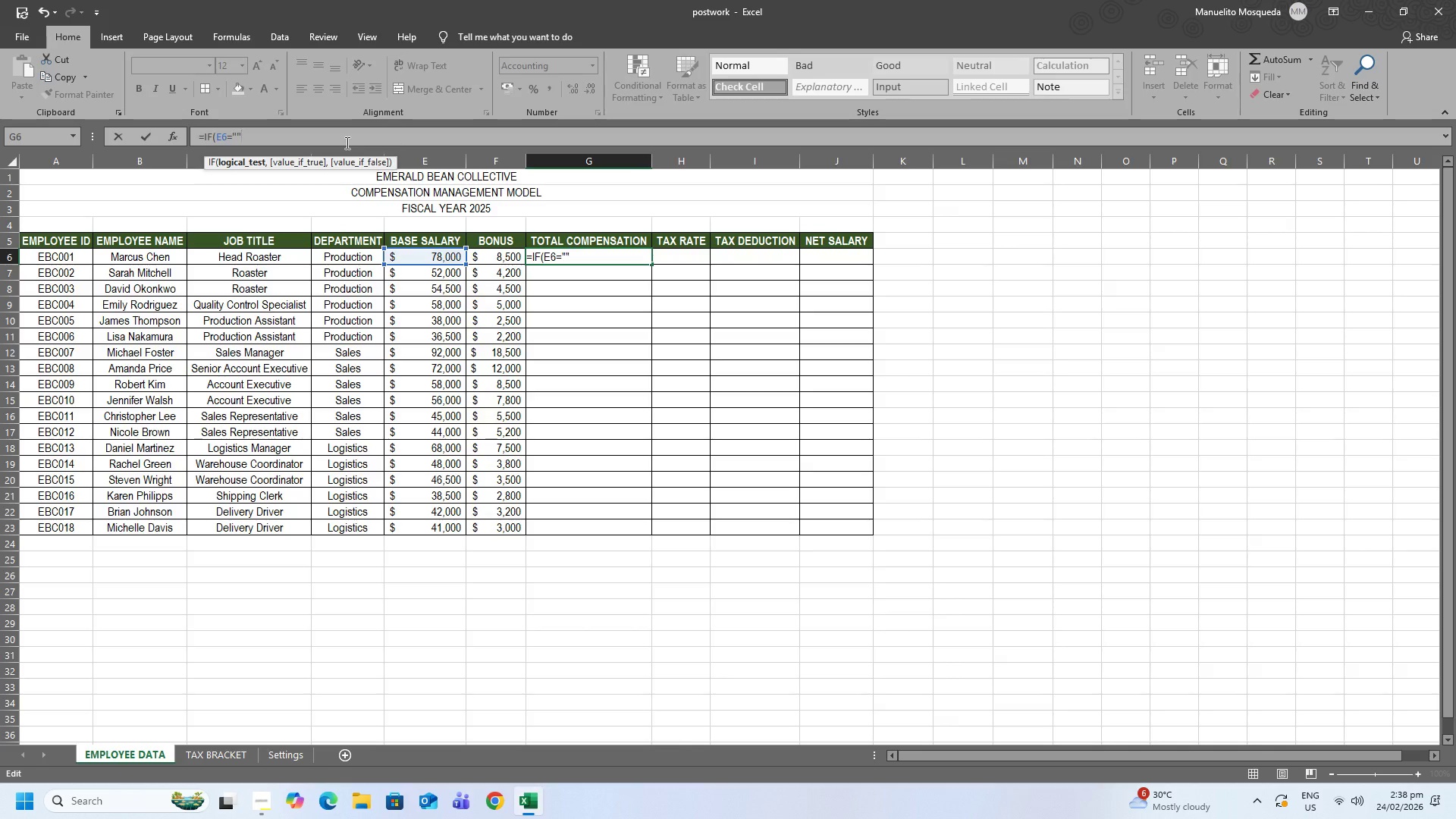 
key(Comma)
 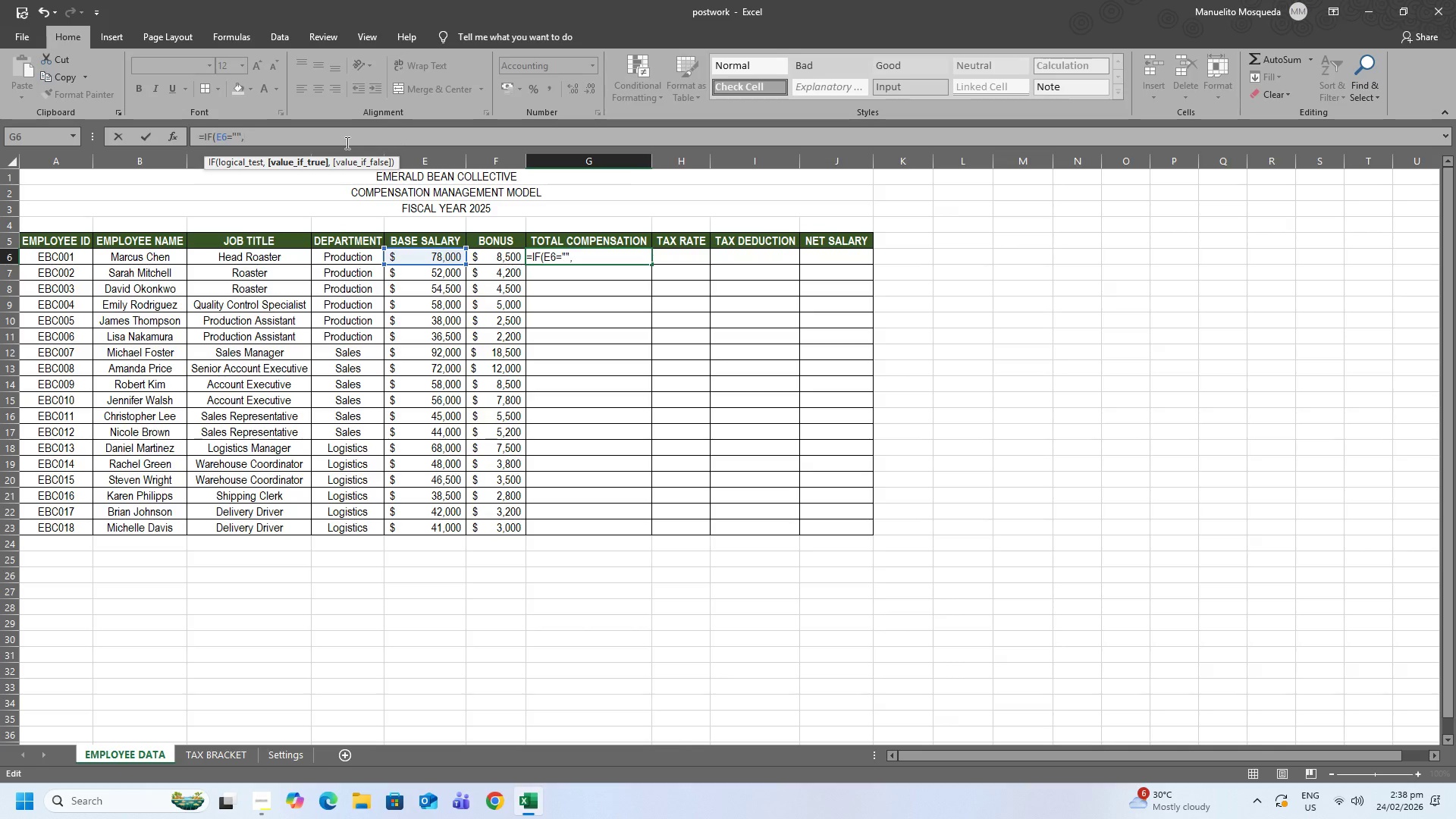 
key(Shift+Quote)
 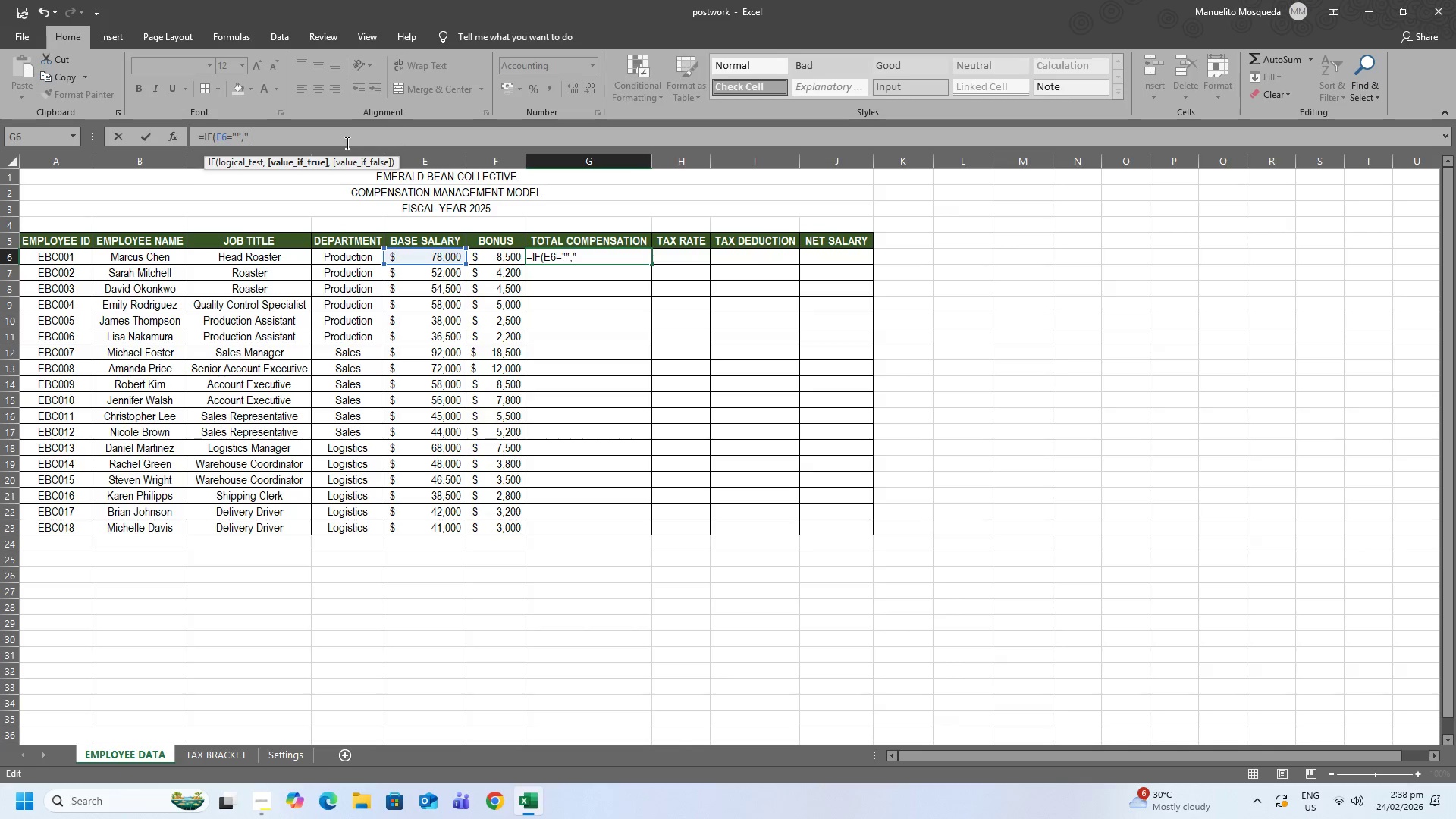 
key(Shift+Quote)
 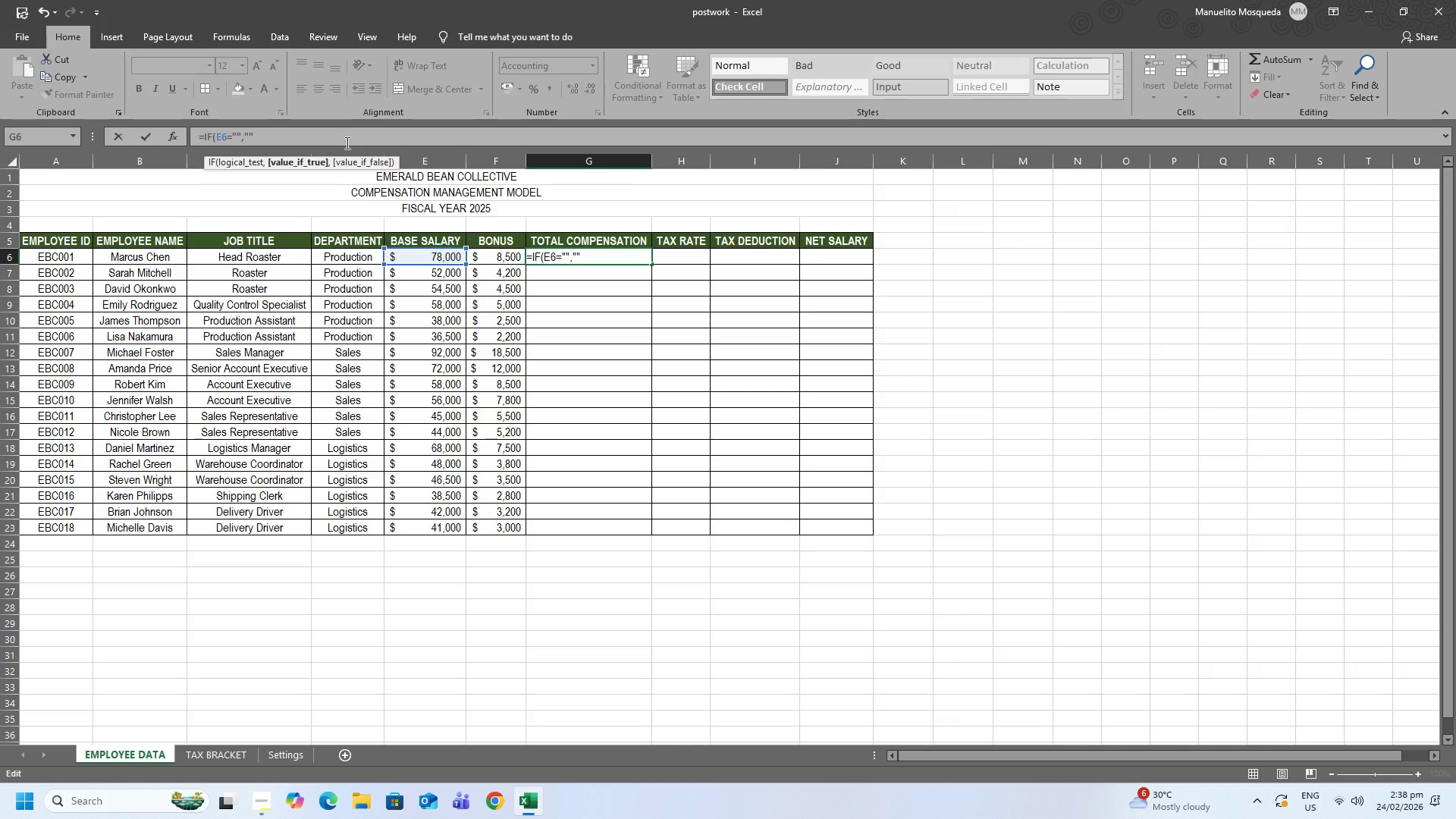 
key(Comma)
 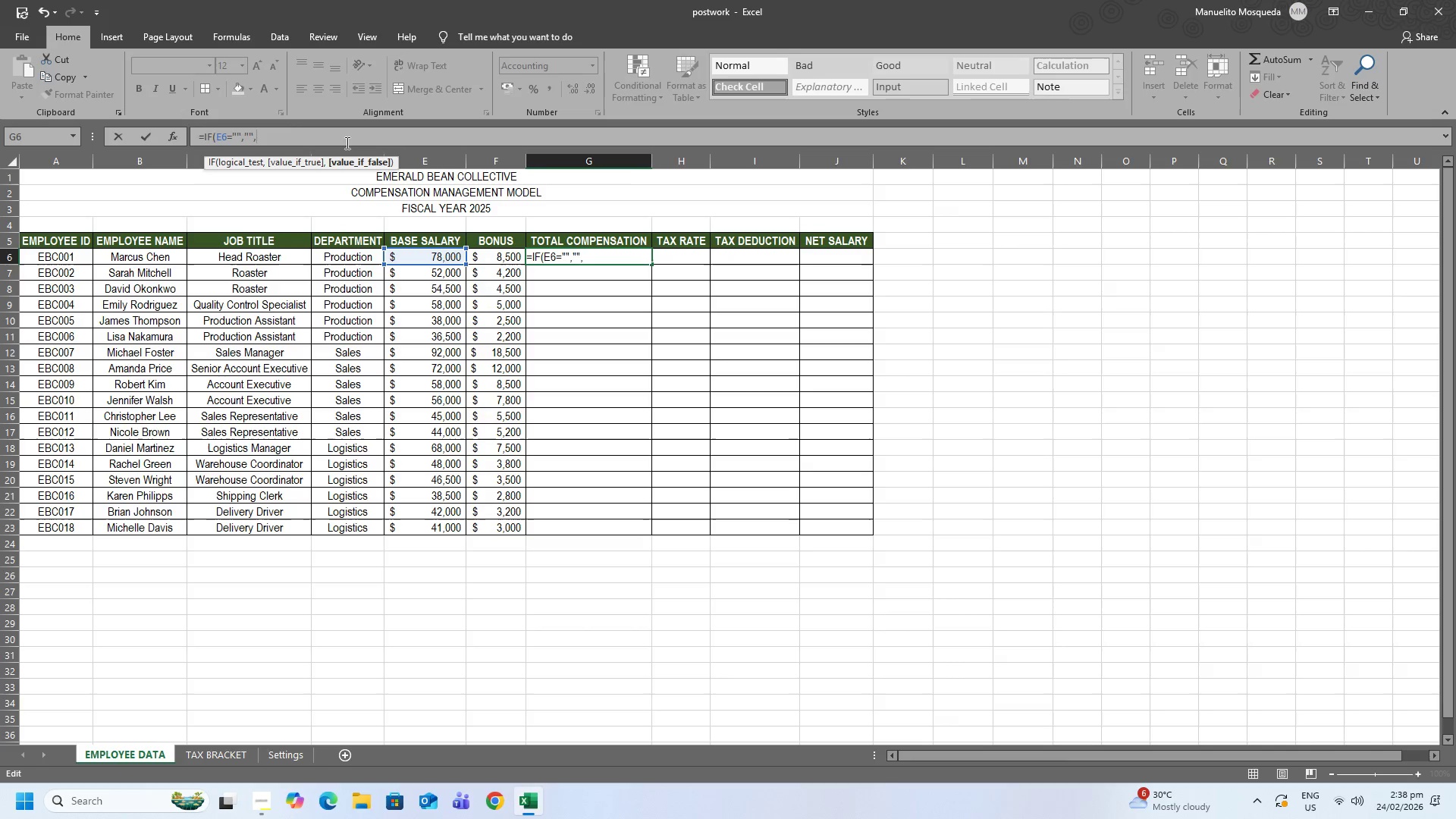 
wait(6.84)
 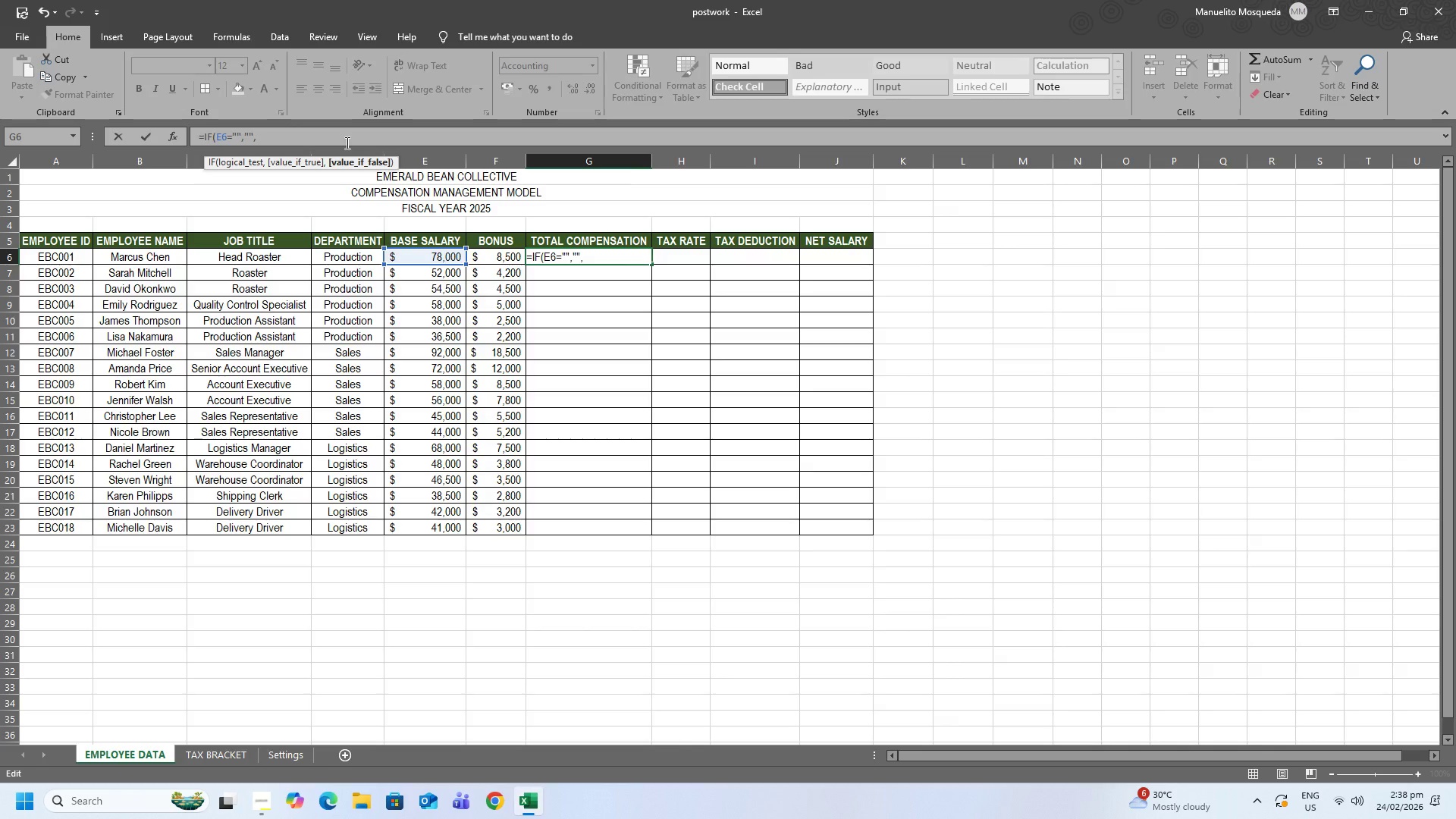 
left_click([431, 254])
 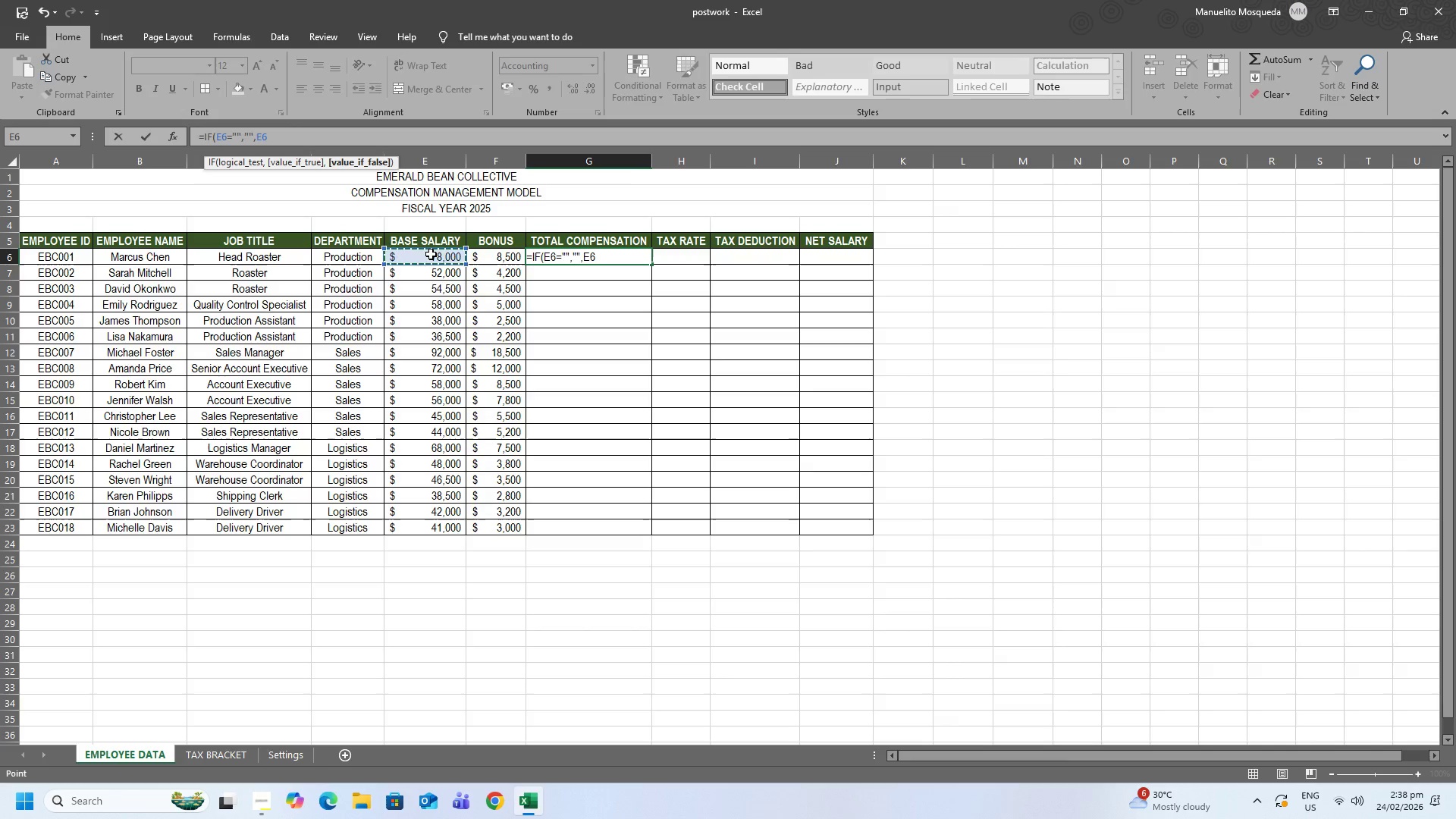 
key(NumpadAdd)
 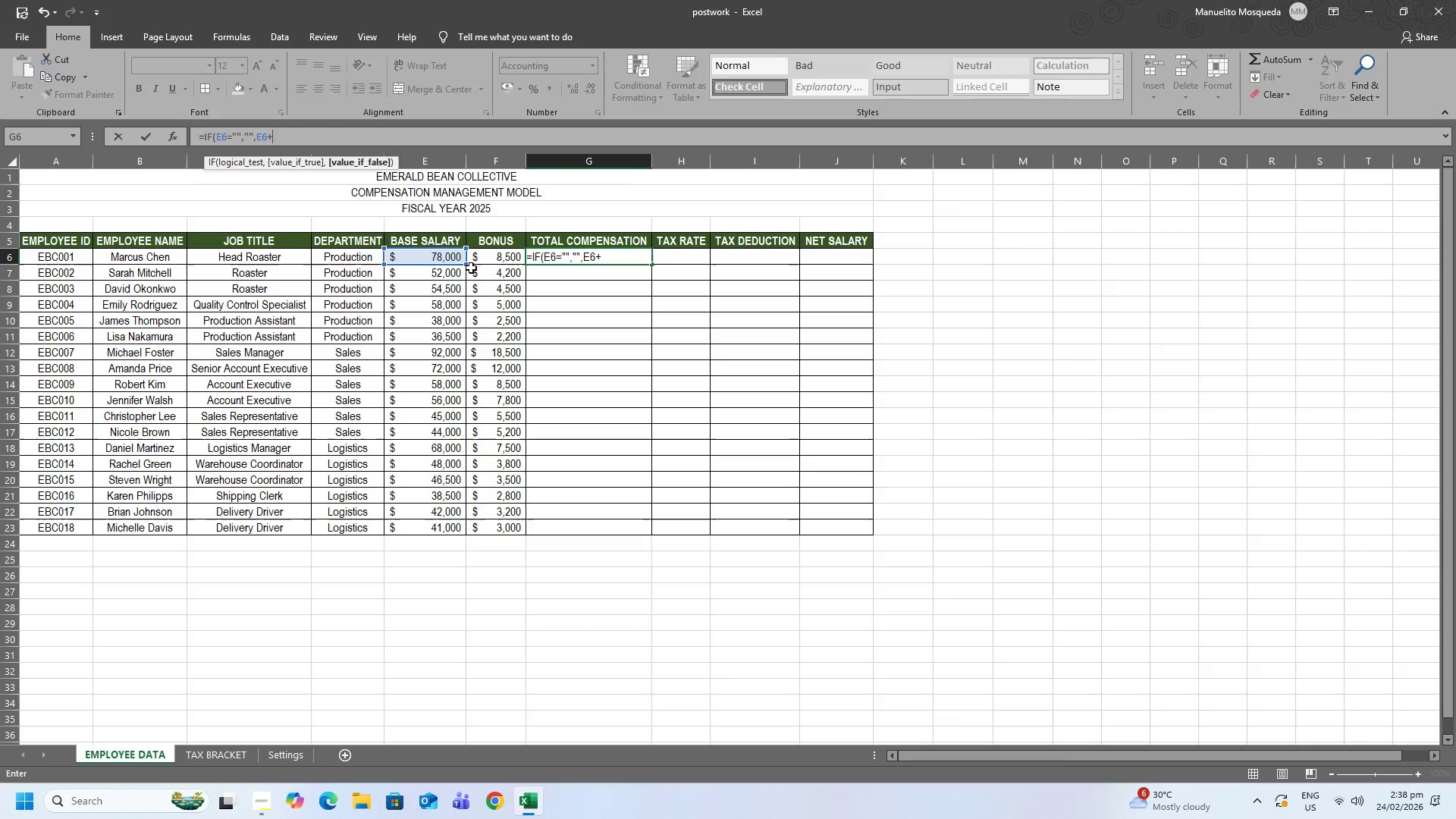 
left_click([485, 256])
 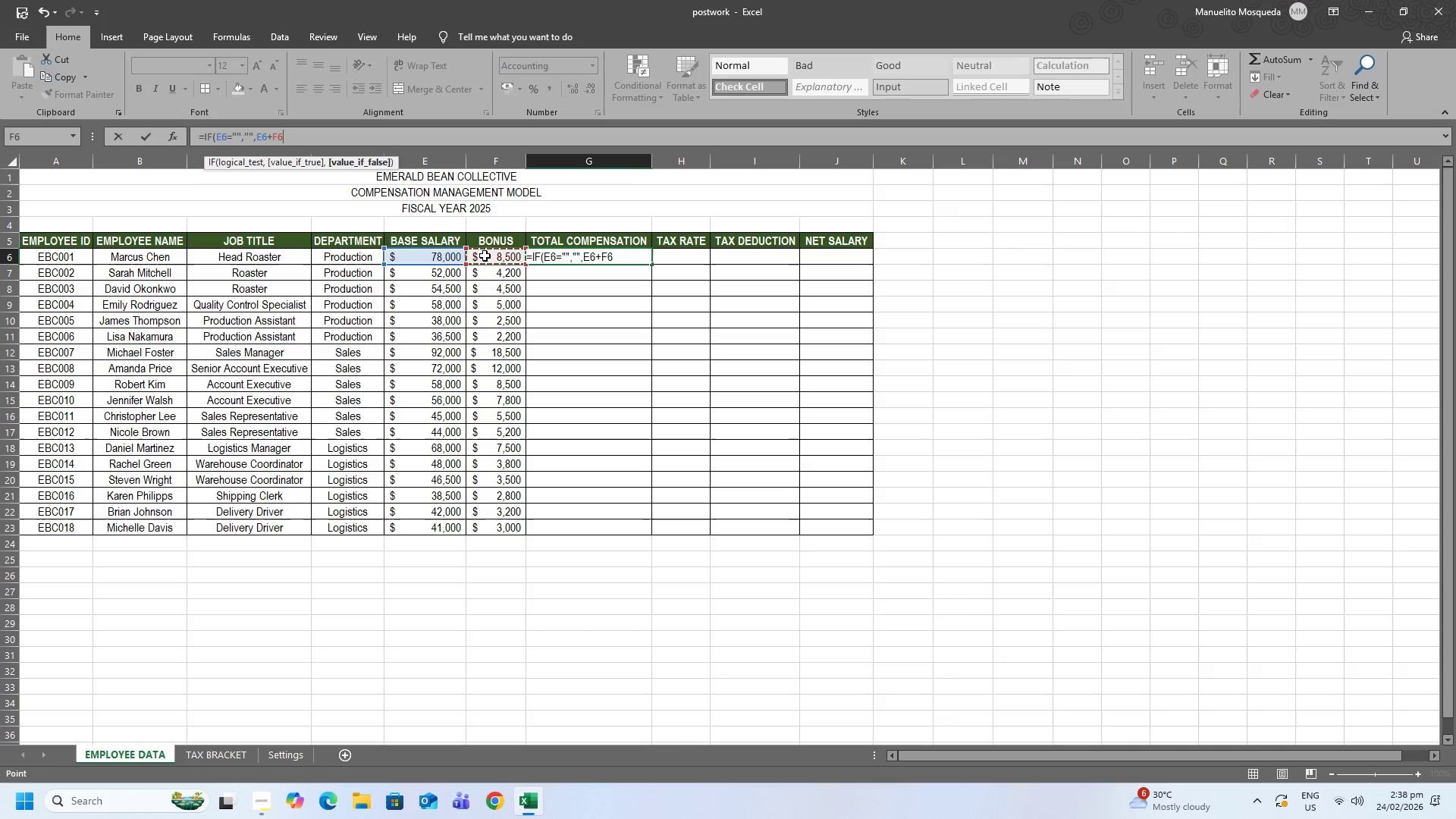 
wait(6.69)
 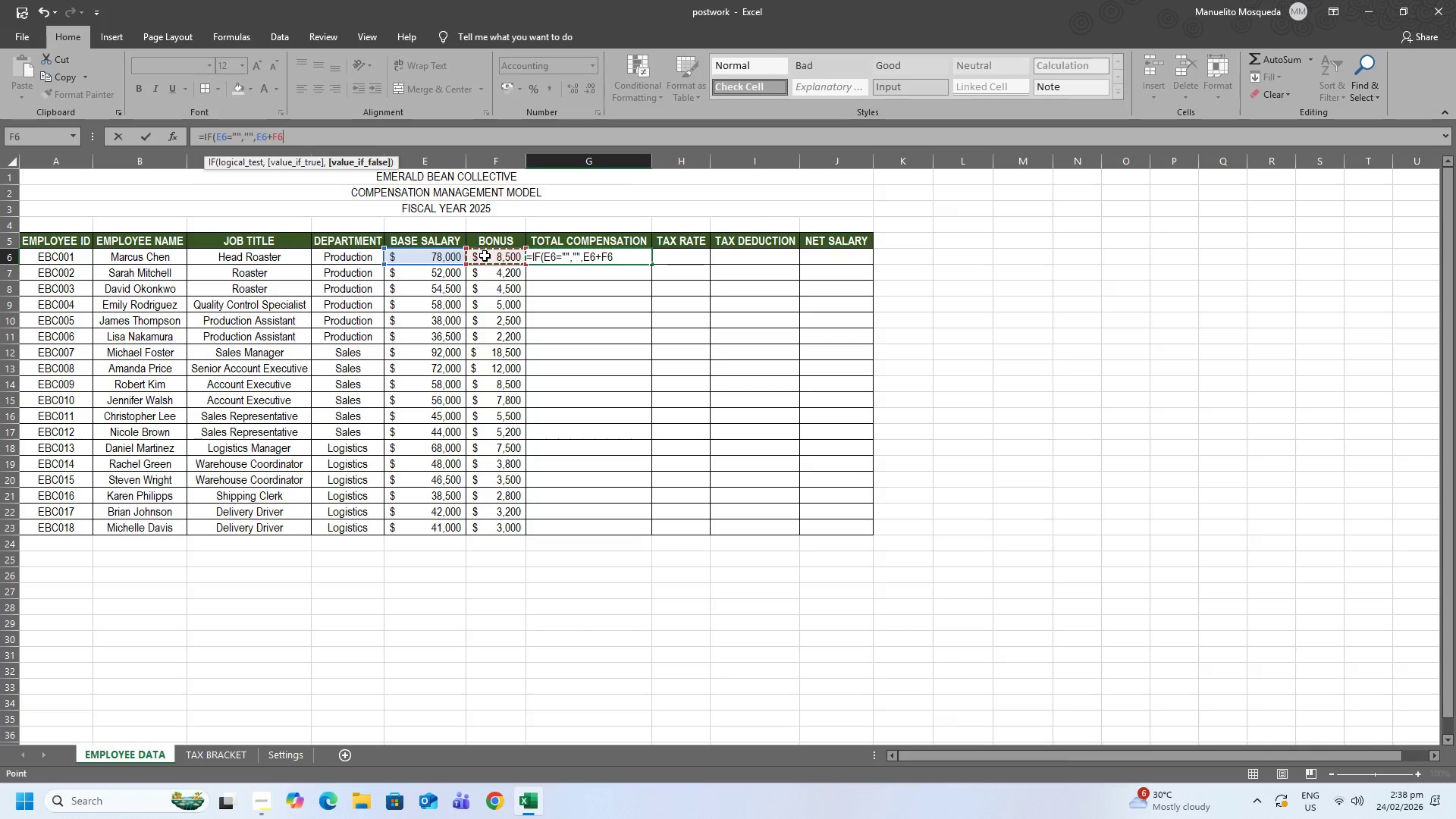 
key(Enter)
 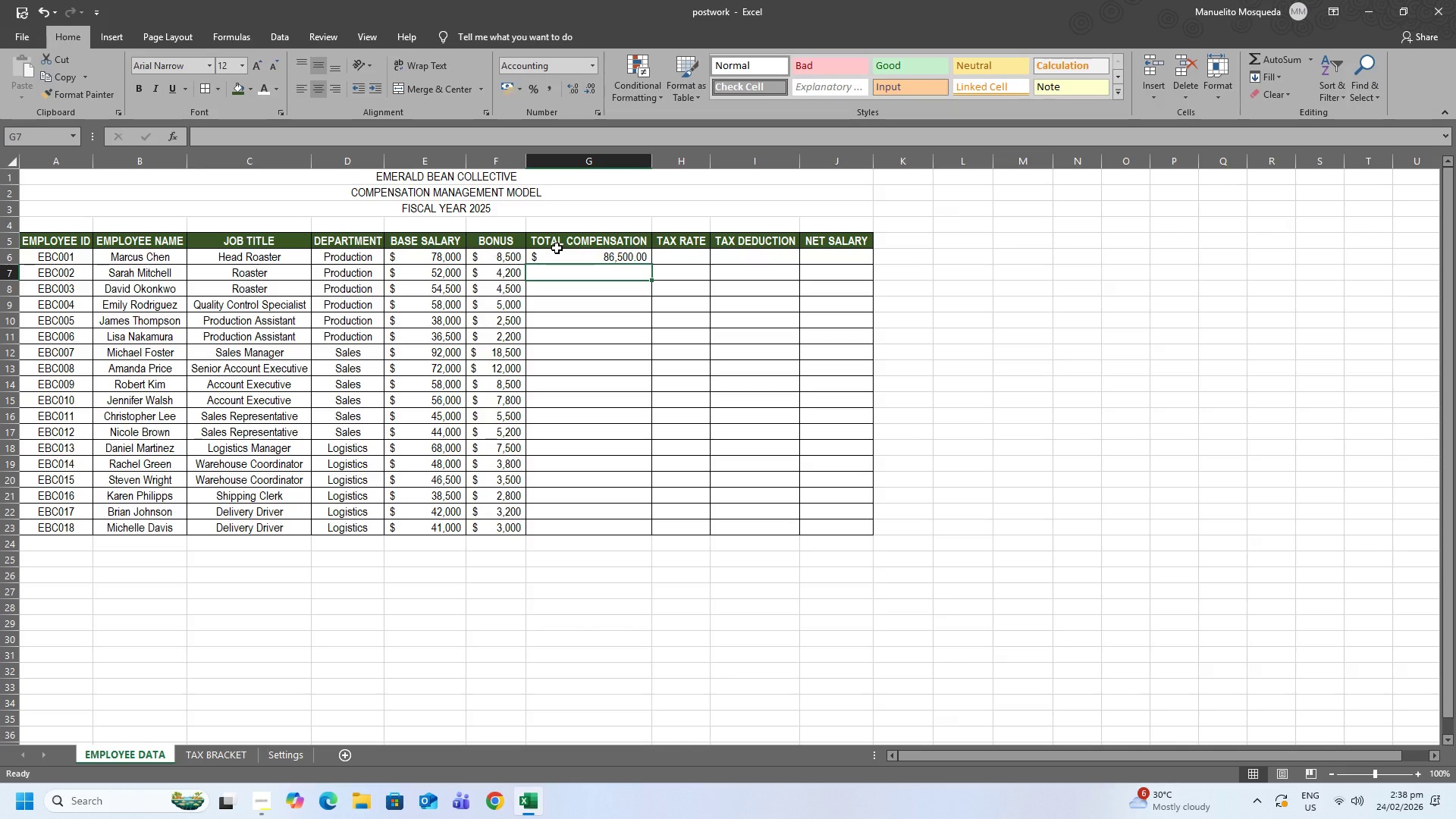 
left_click([563, 251])
 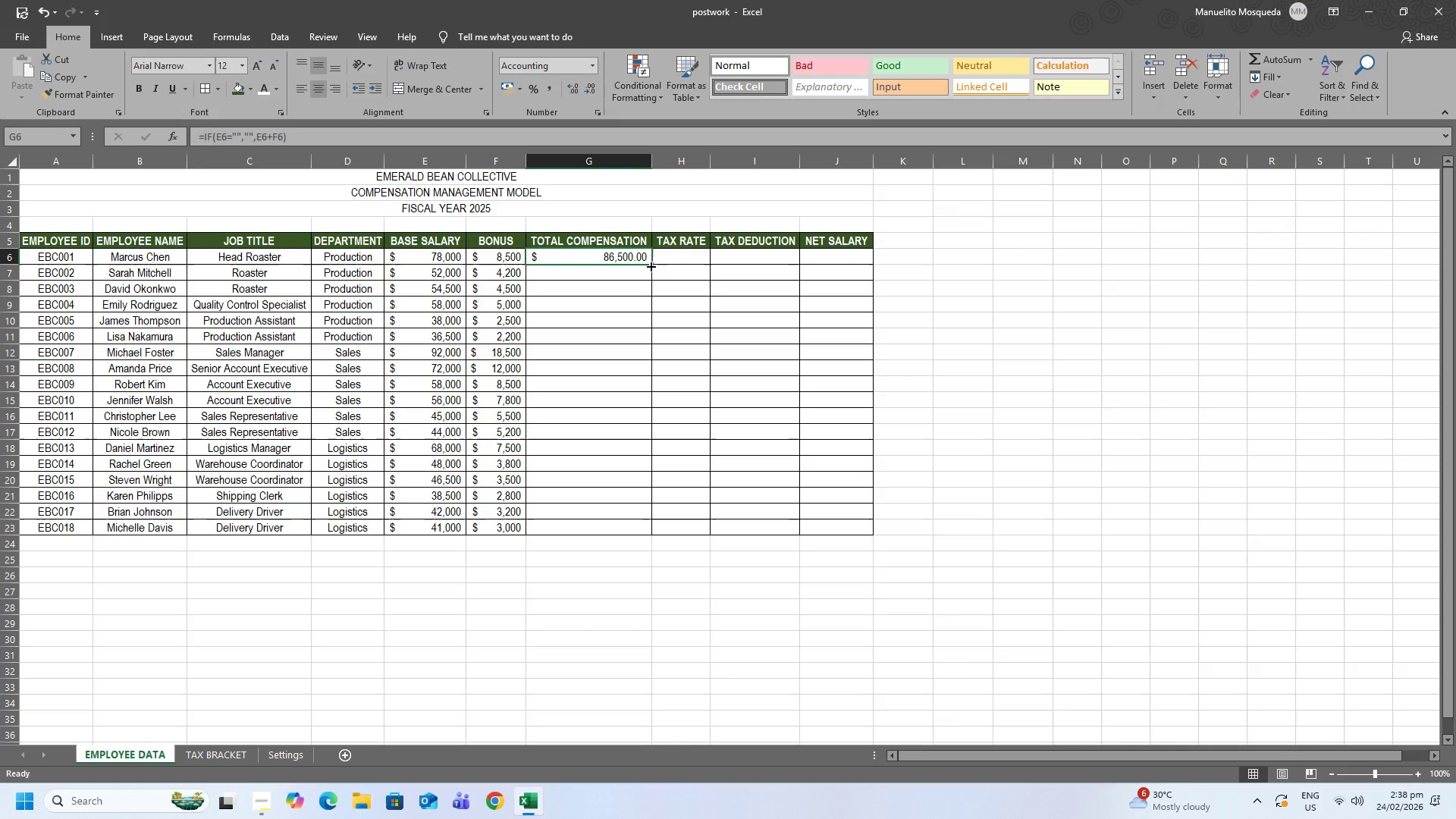 
left_click_drag(start_coordinate=[650, 265], to_coordinate=[596, 535])
 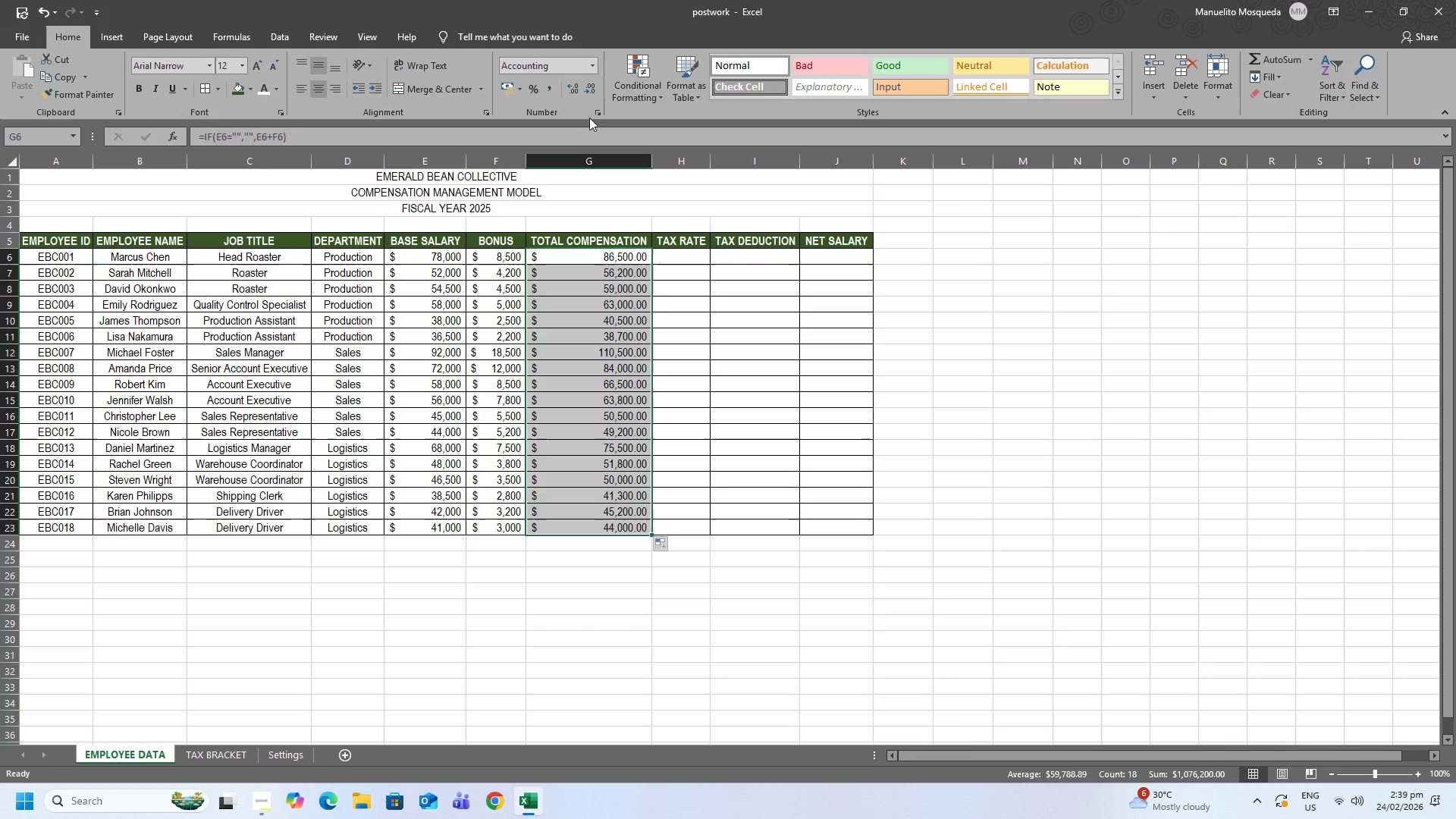 
left_click([596, 89])
 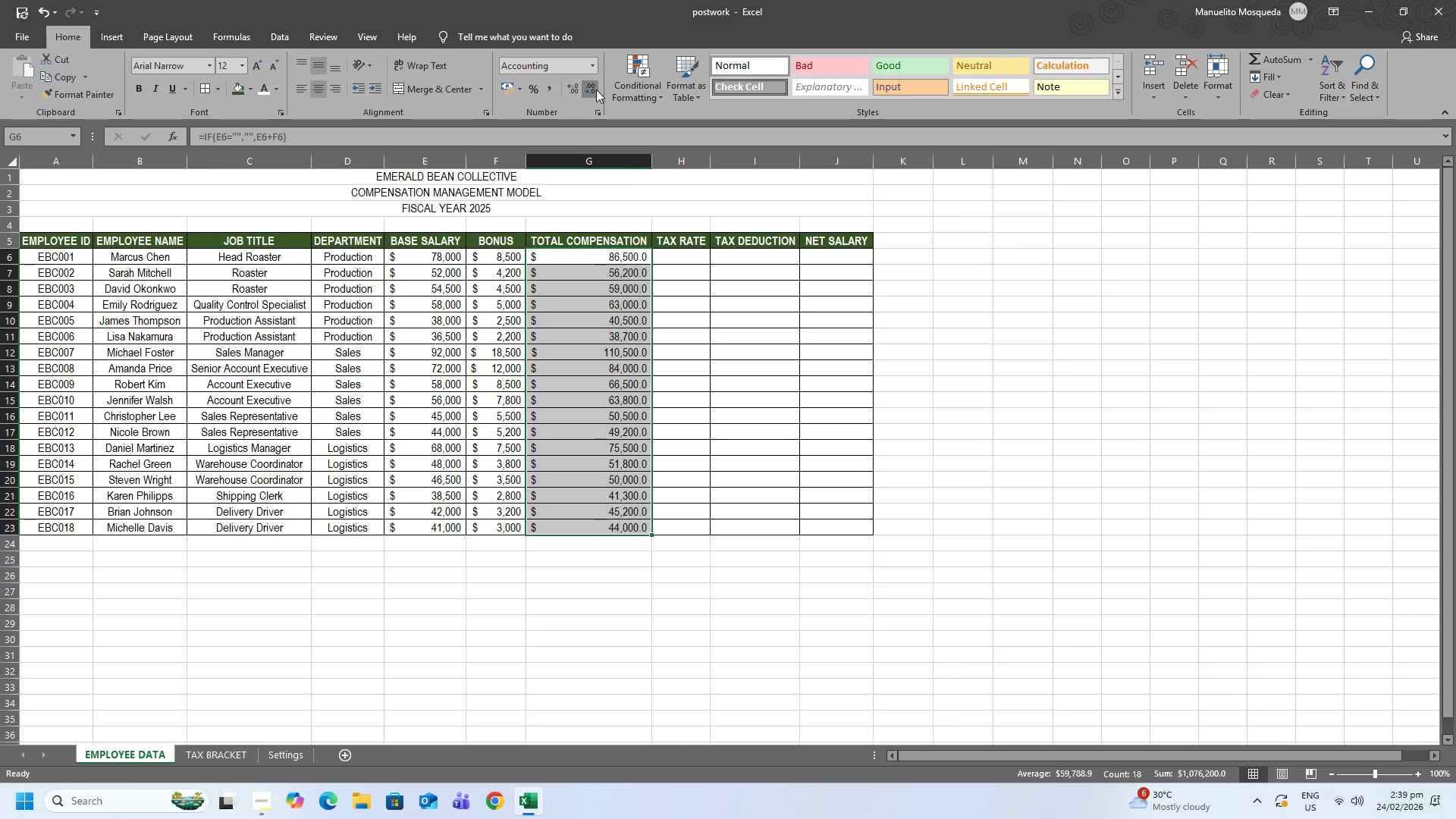 
left_click_drag(start_coordinate=[596, 89], to_coordinate=[597, 93])
 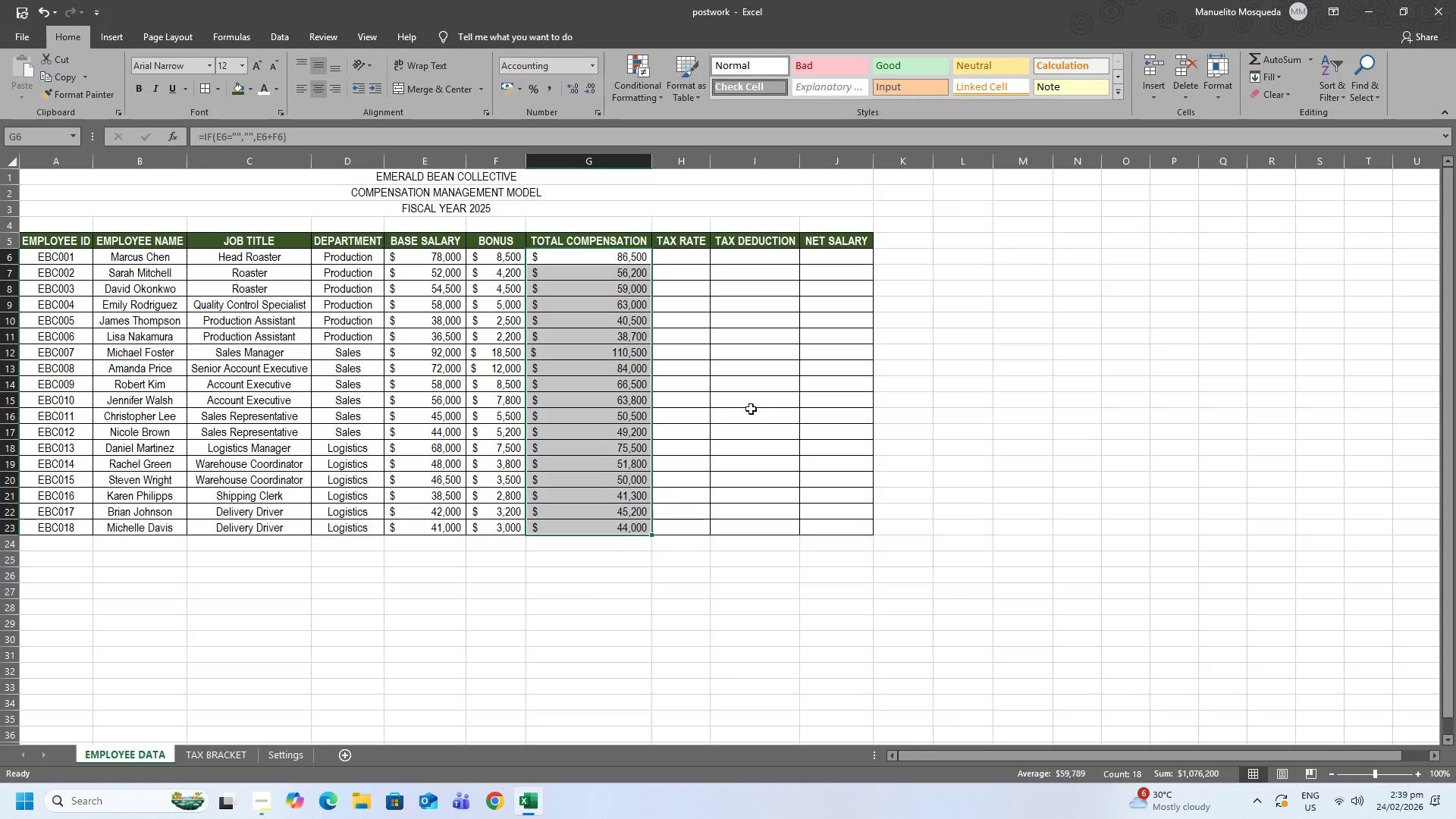 
left_click([720, 391])
 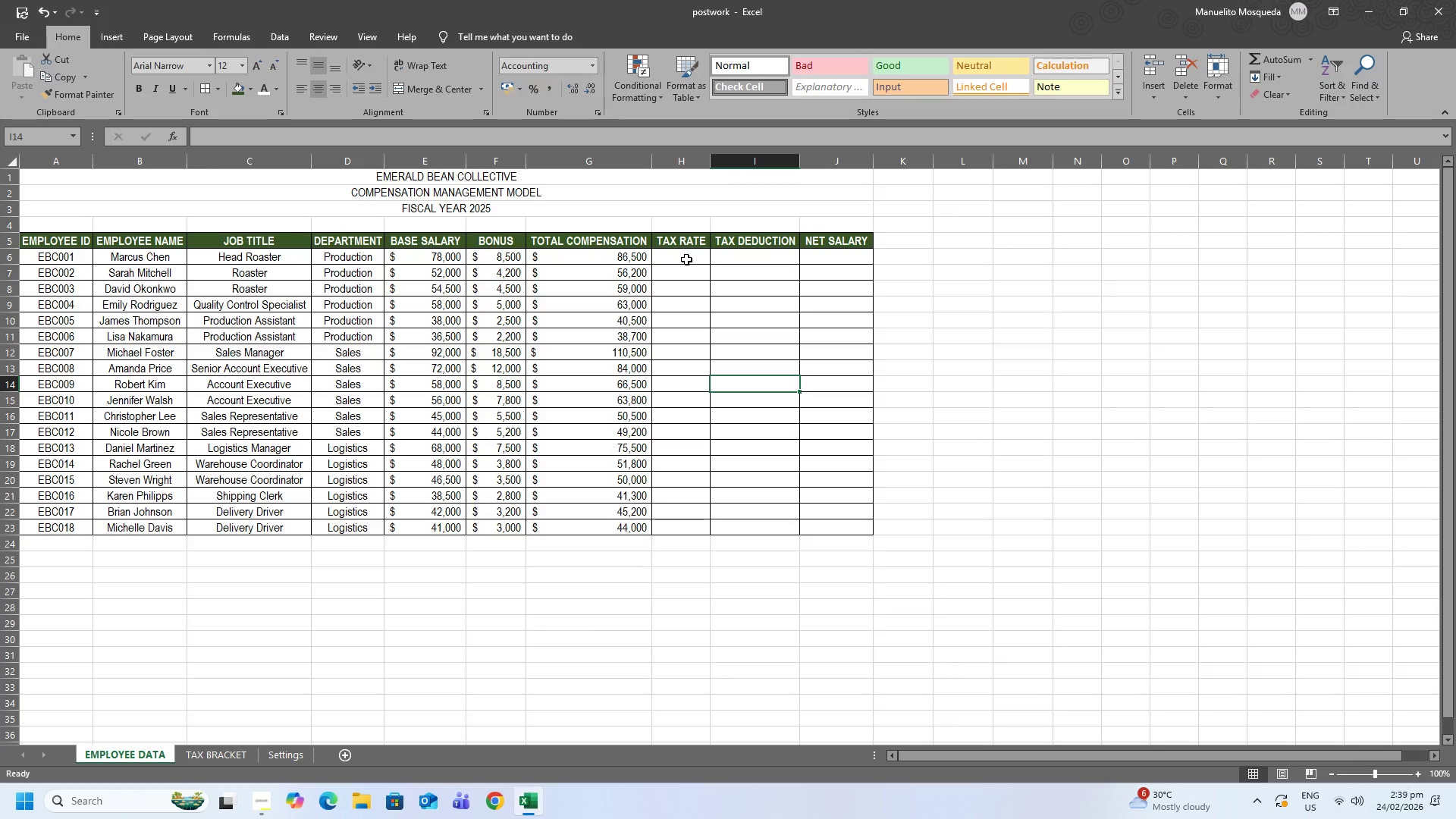 
wait(12.23)
 